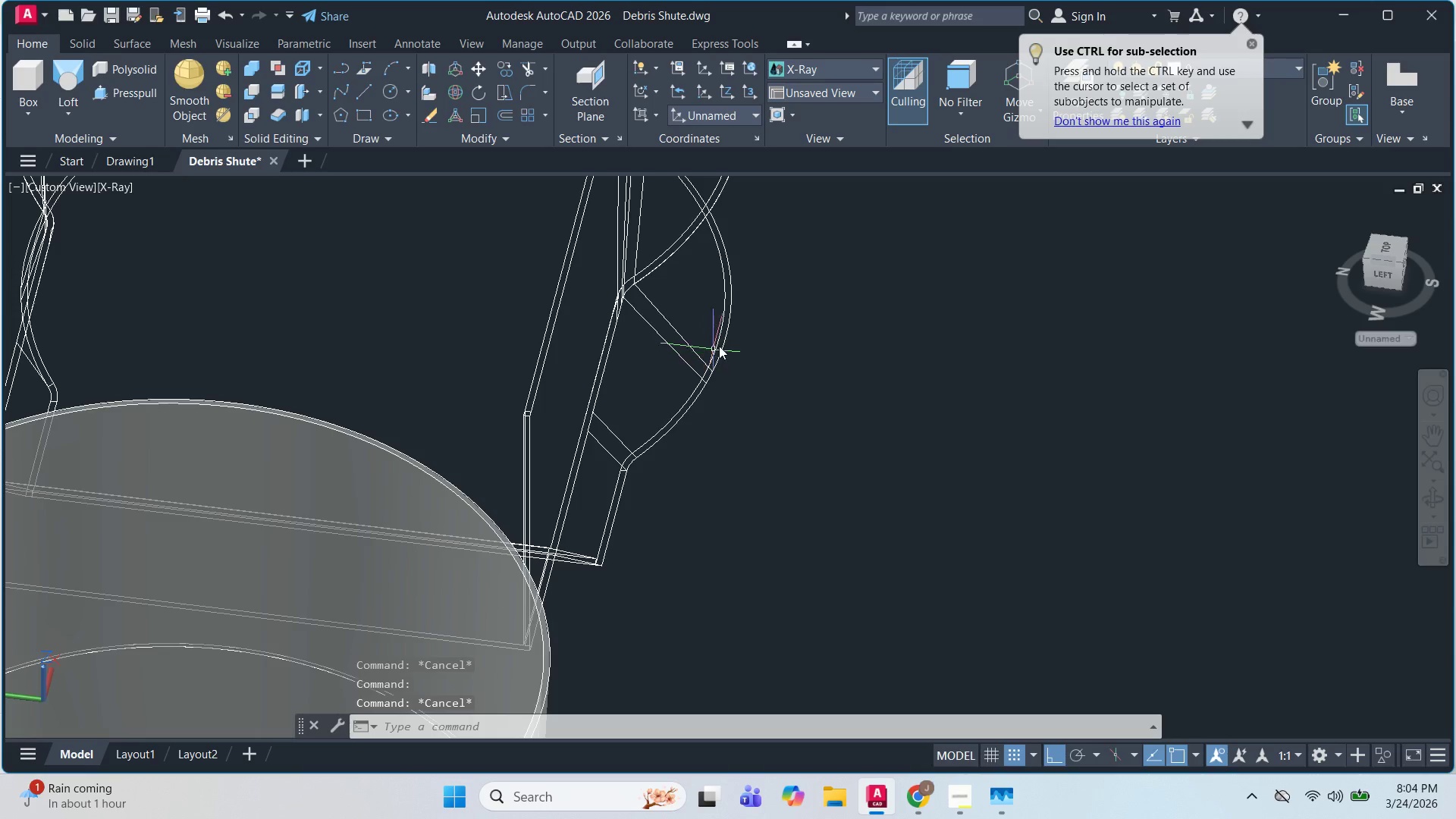 
left_click([719, 344])
 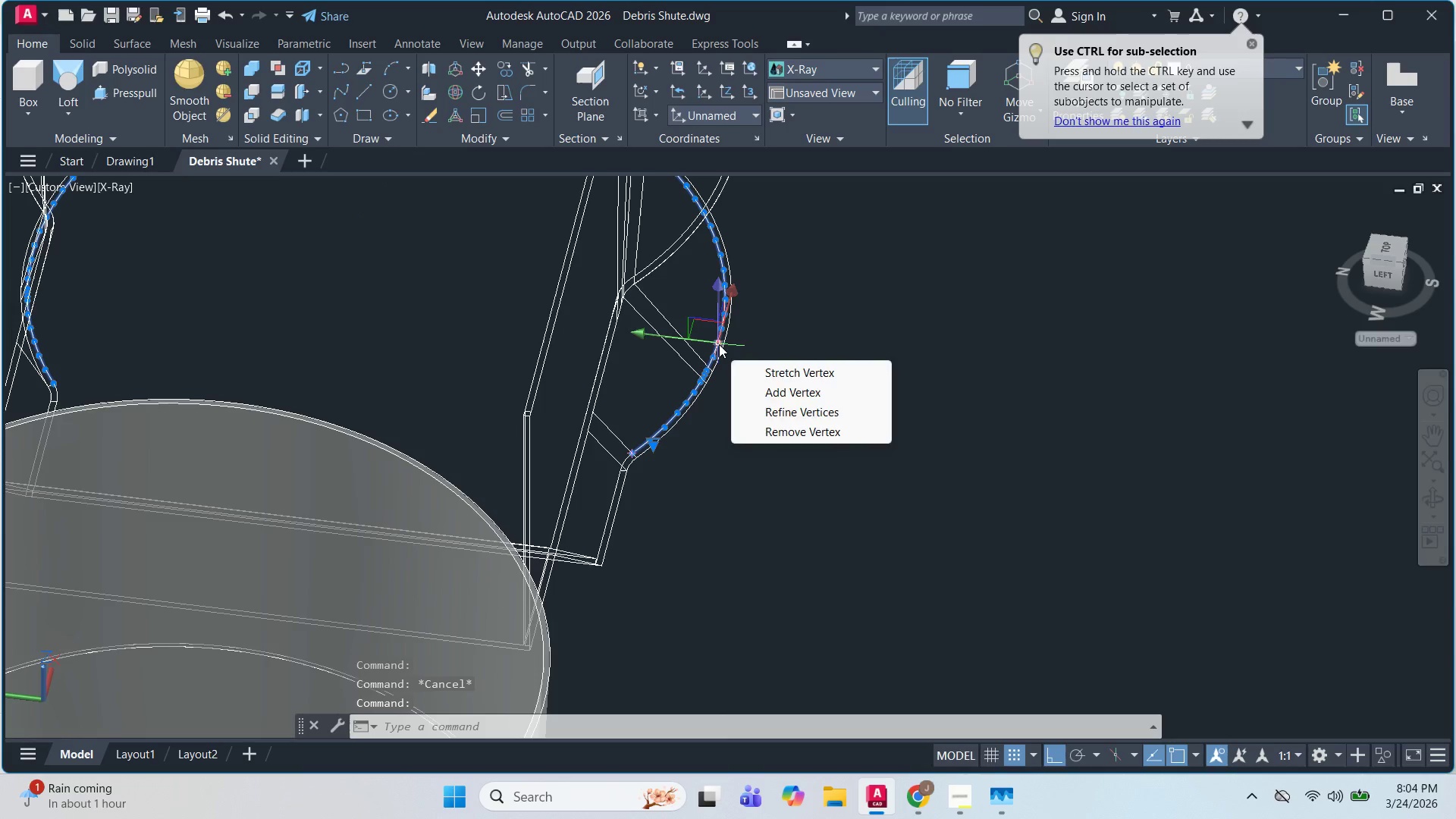 
scroll: coordinate [701, 432], scroll_direction: down, amount: 4.0
 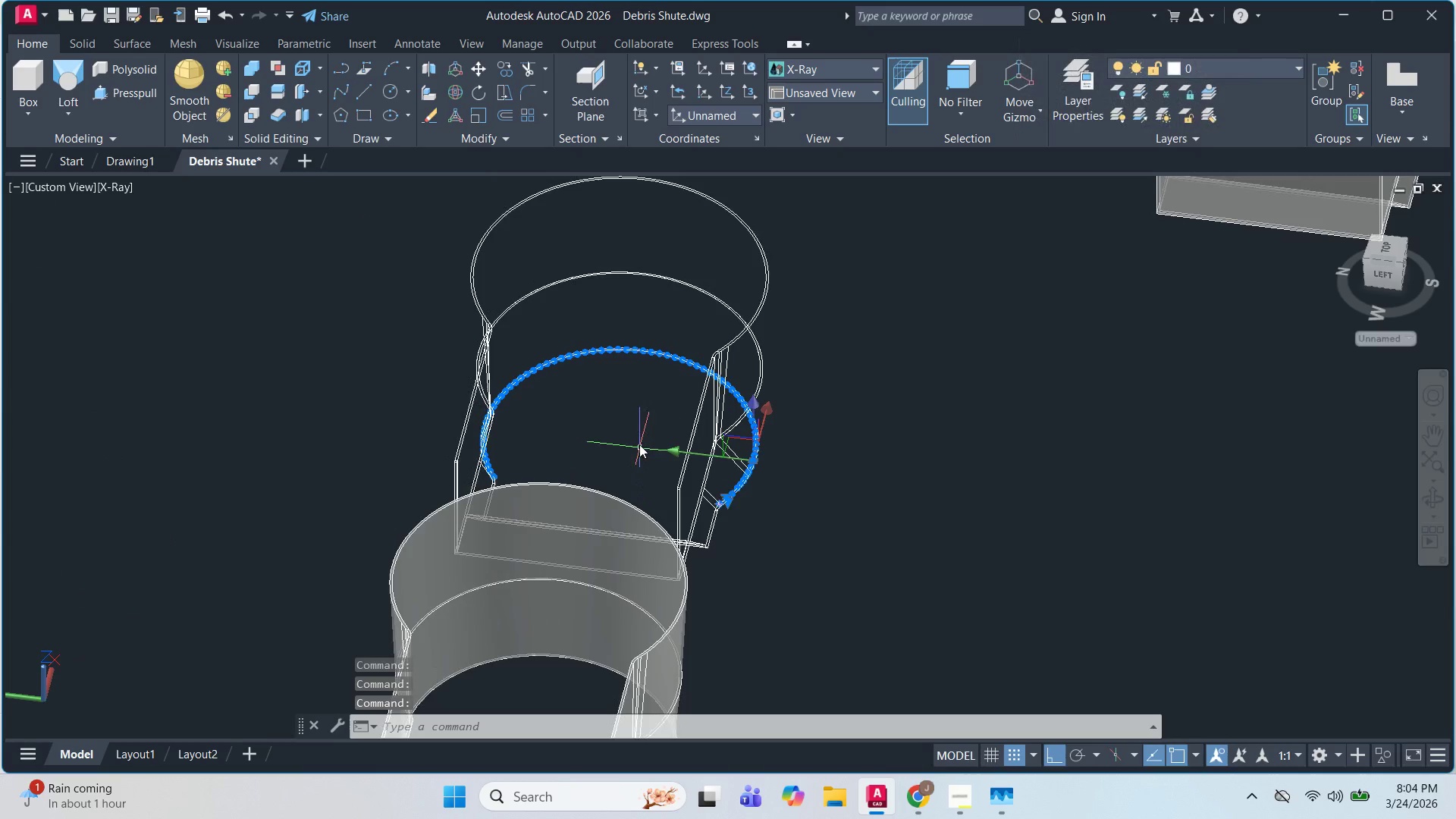 
key(L)
 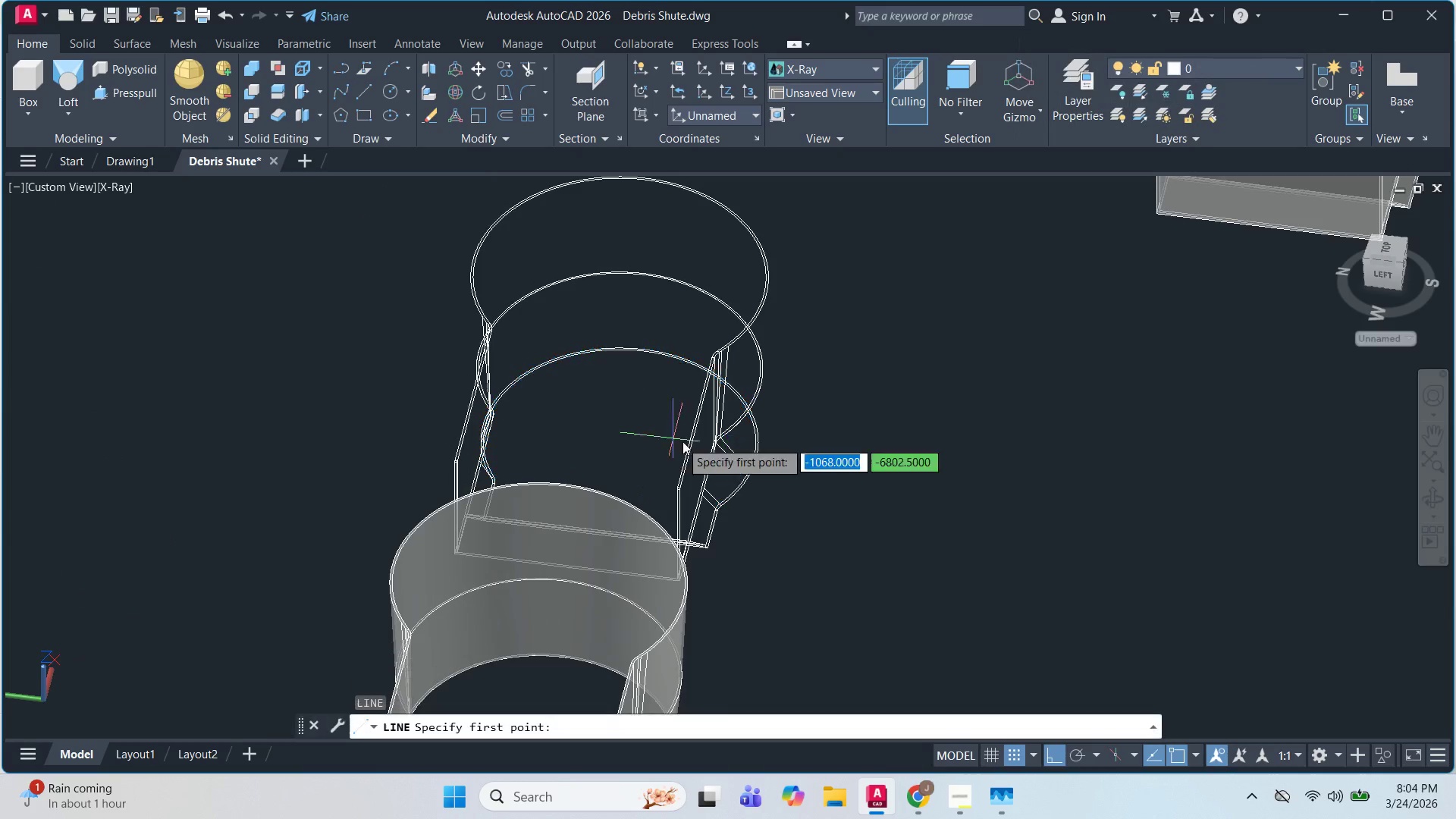 
key(Space)
 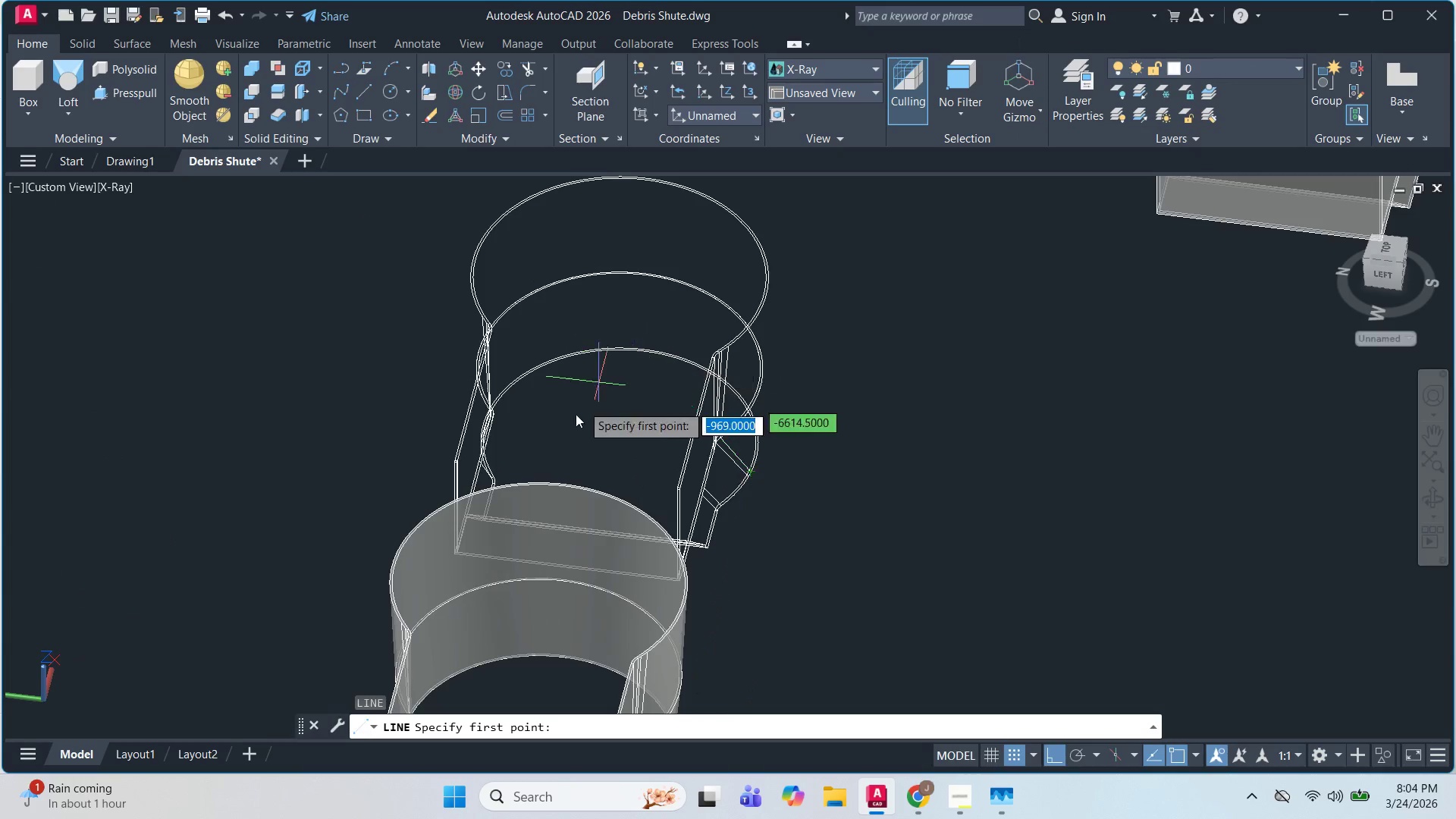 
scroll: coordinate [717, 485], scroll_direction: down, amount: 3.0
 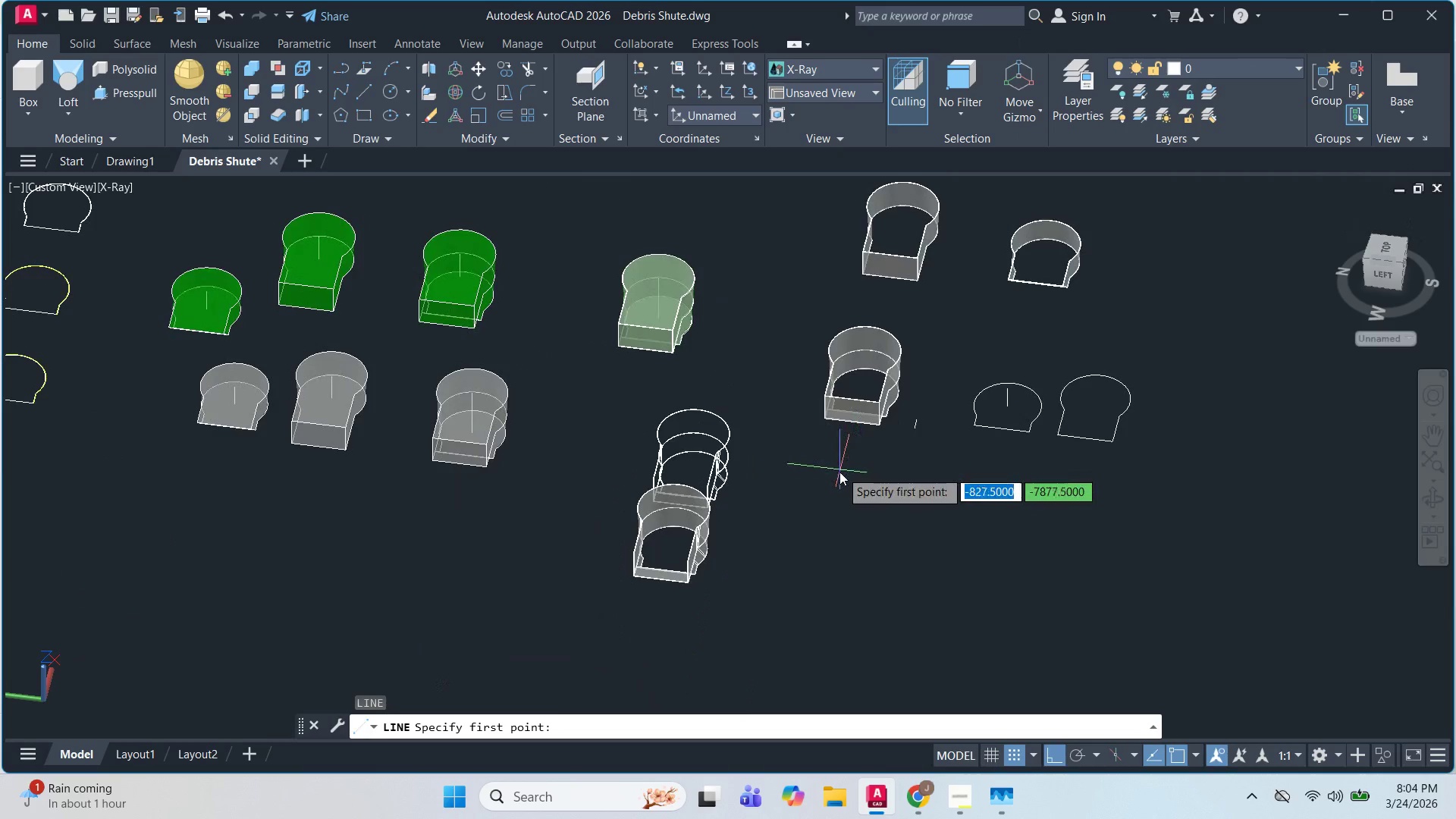 
key(Escape)
 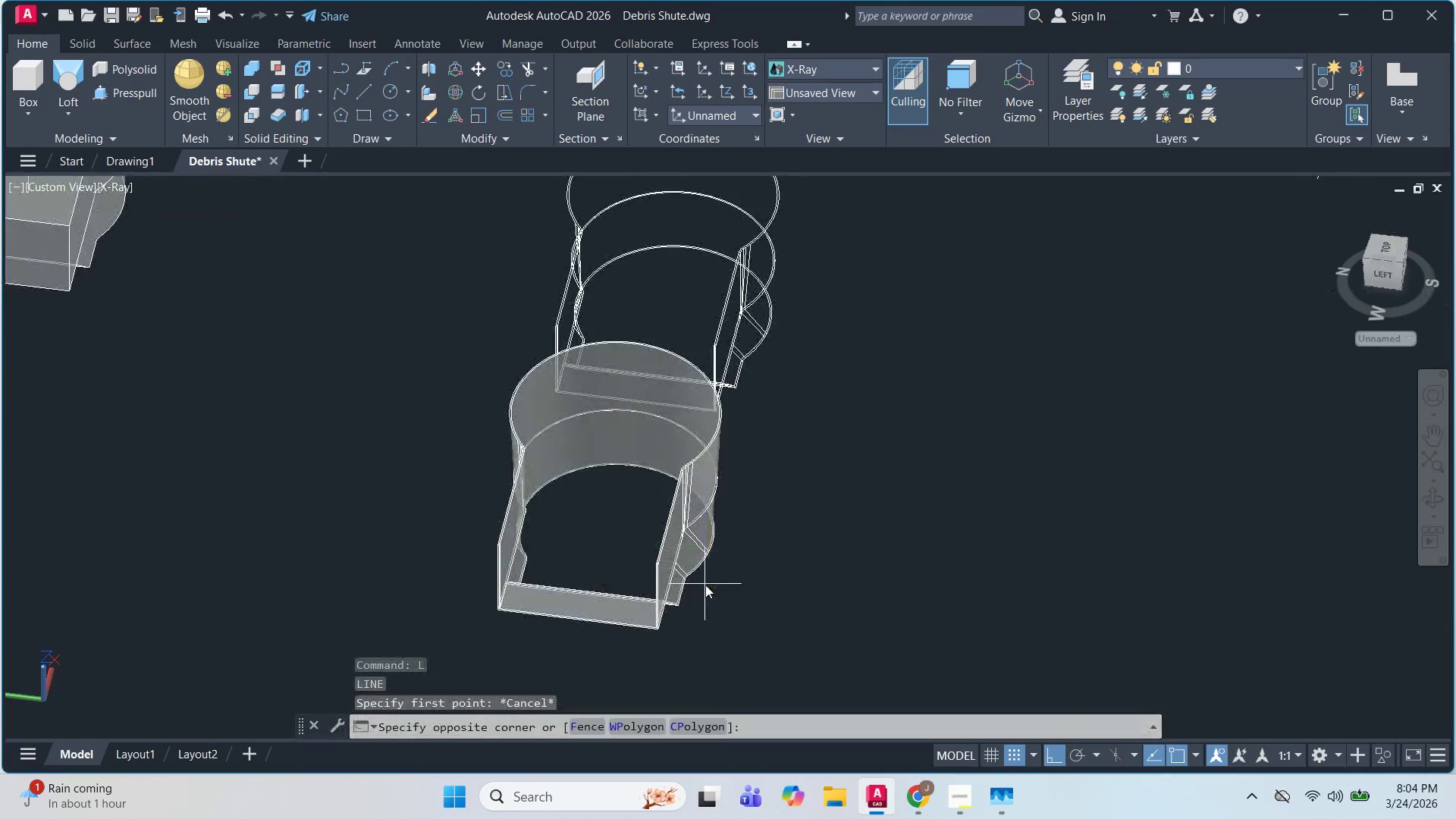 
scroll: coordinate [704, 548], scroll_direction: up, amount: 3.0
 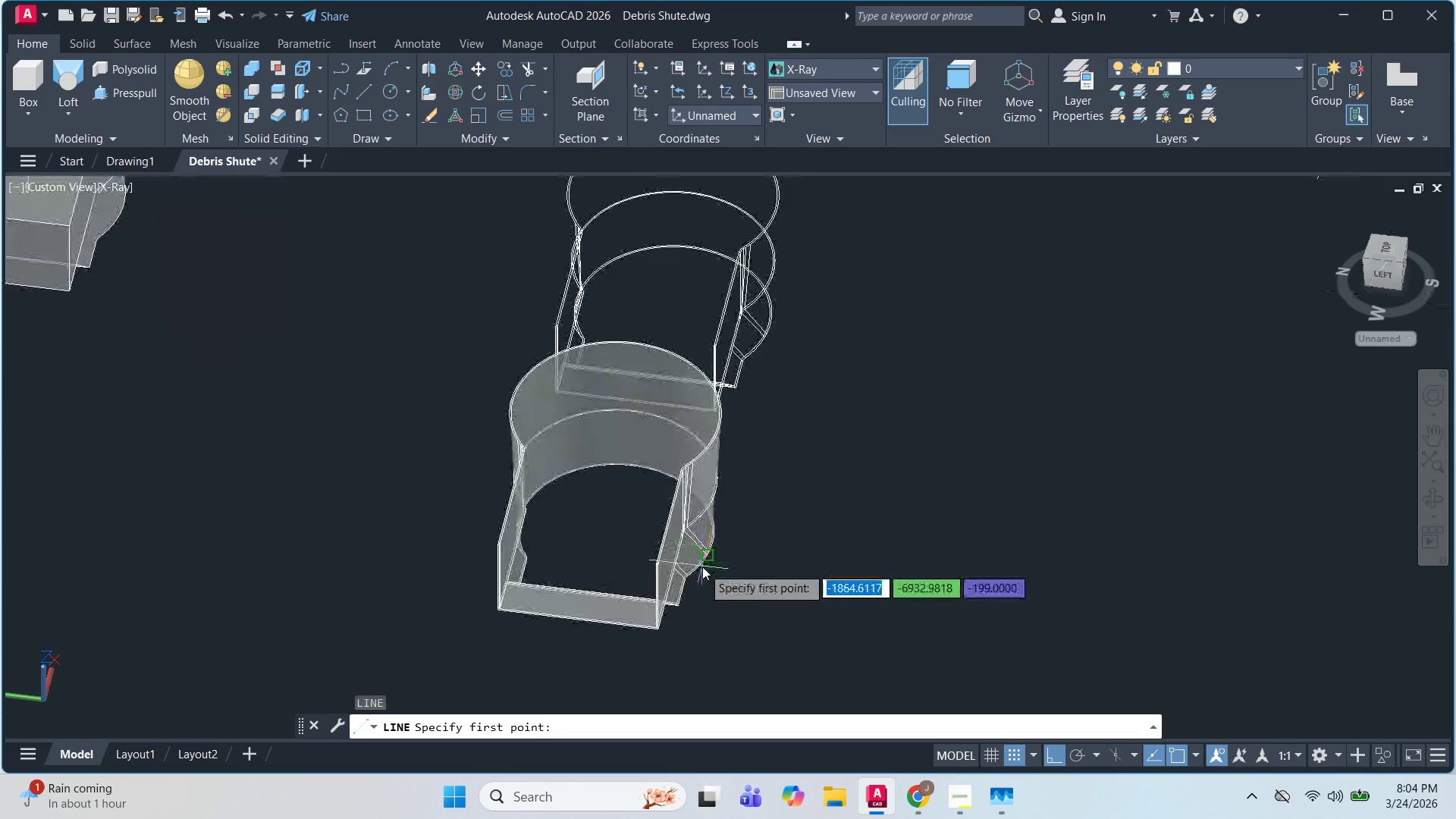 
left_click([705, 585])
 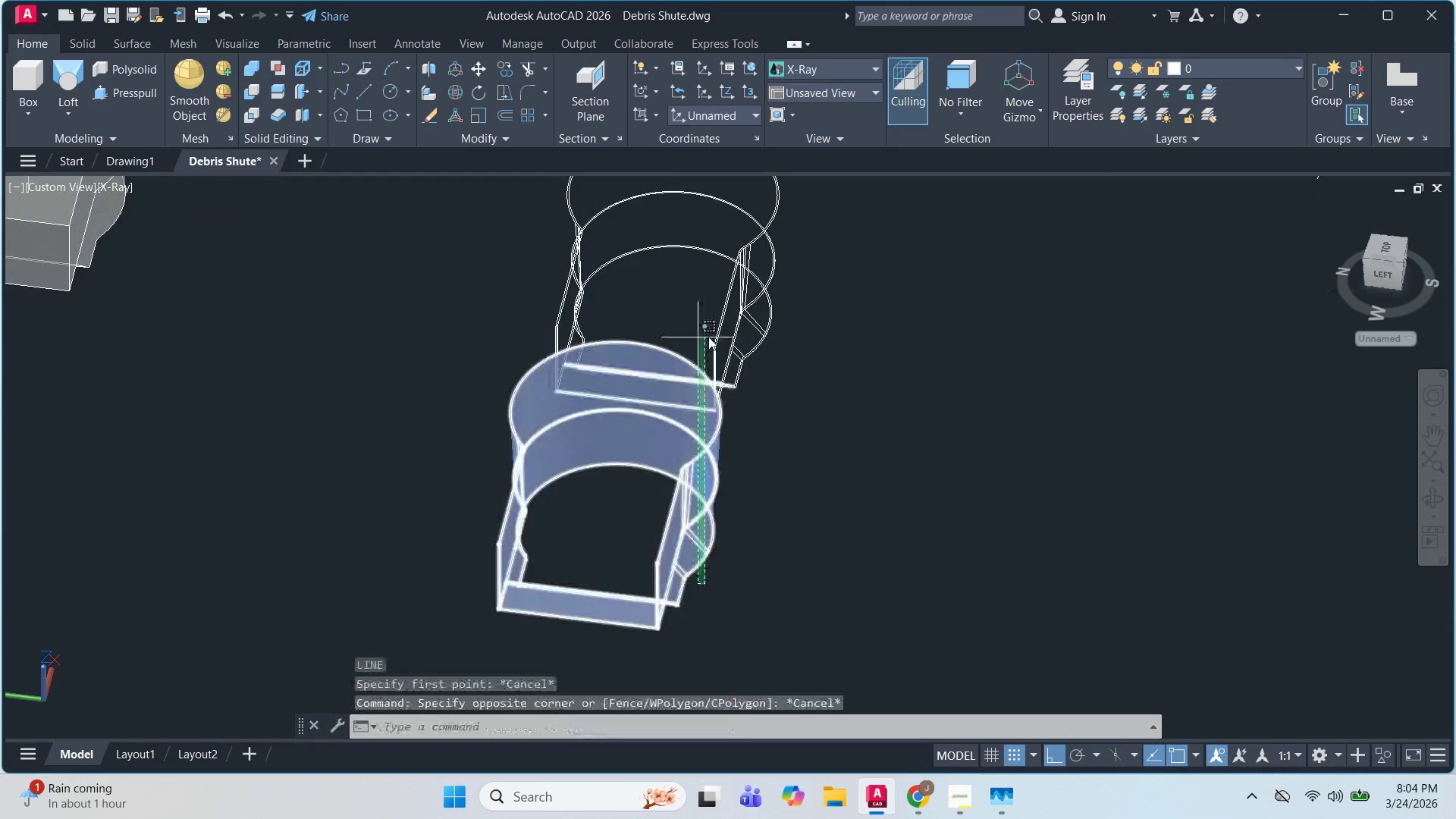 
key(Escape)
 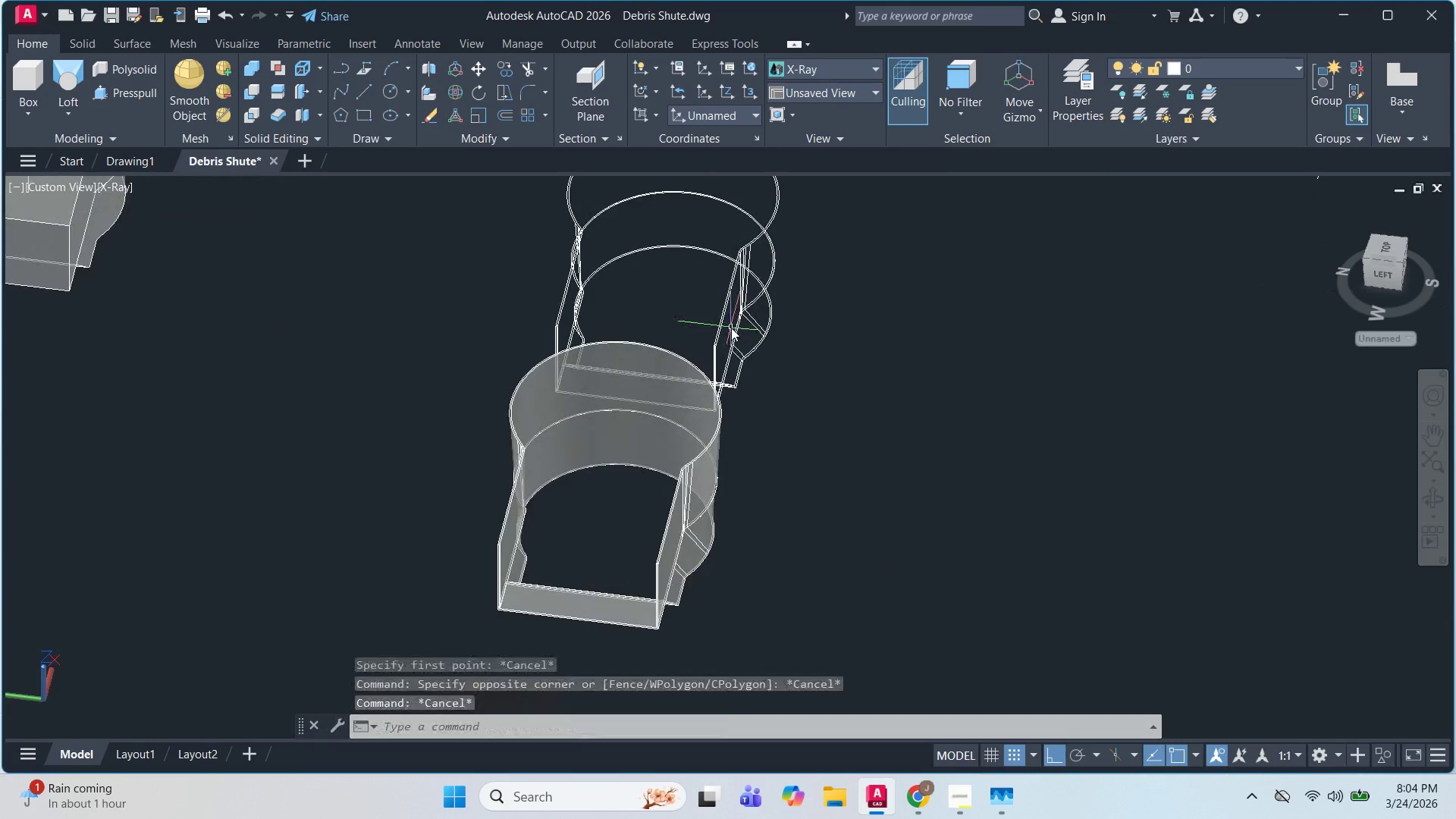 
key(Escape)
 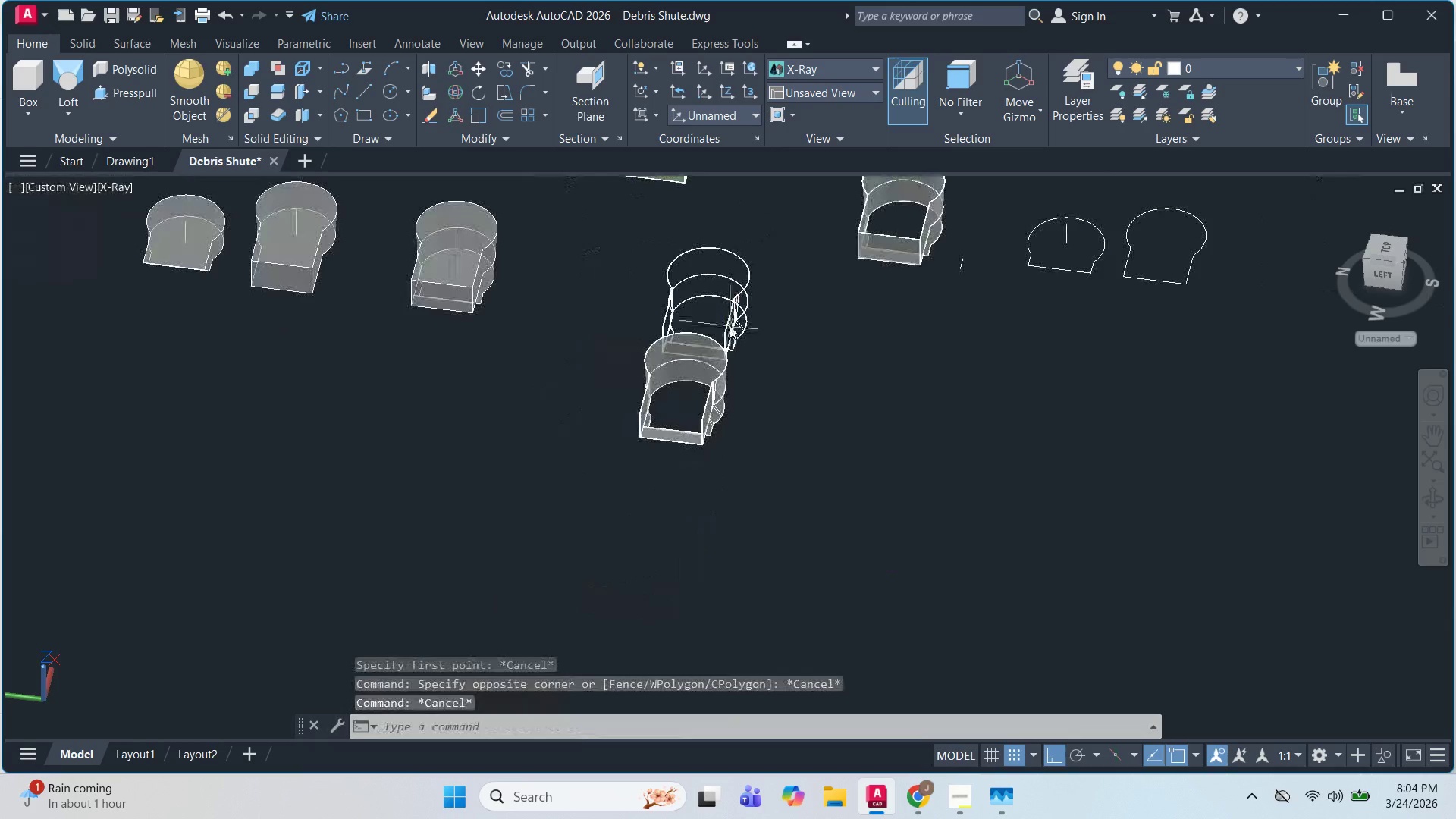 
hold_key(key=ShiftLeft, duration=0.62)
 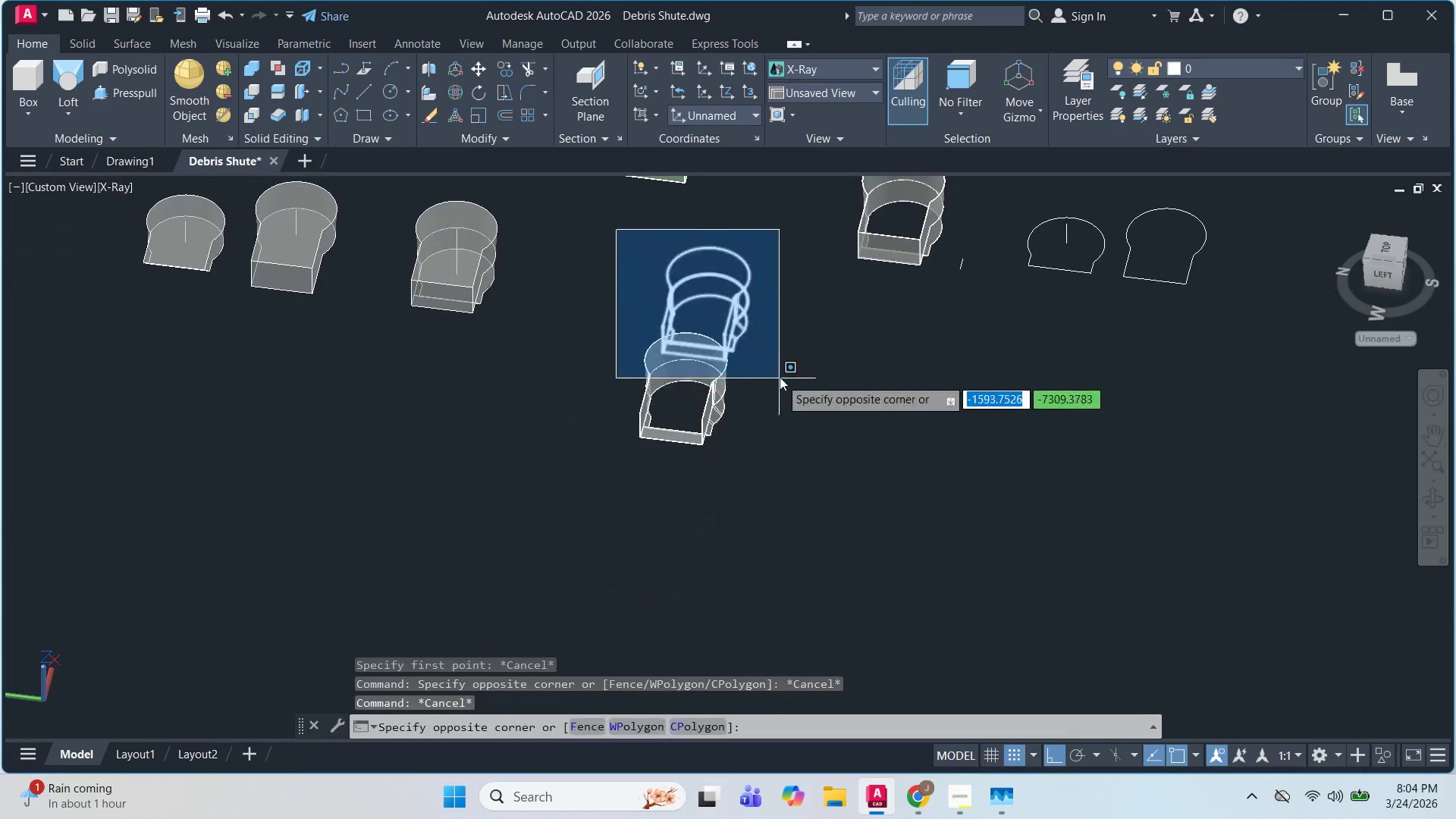 
scroll: coordinate [731, 328], scroll_direction: down, amount: 2.0
 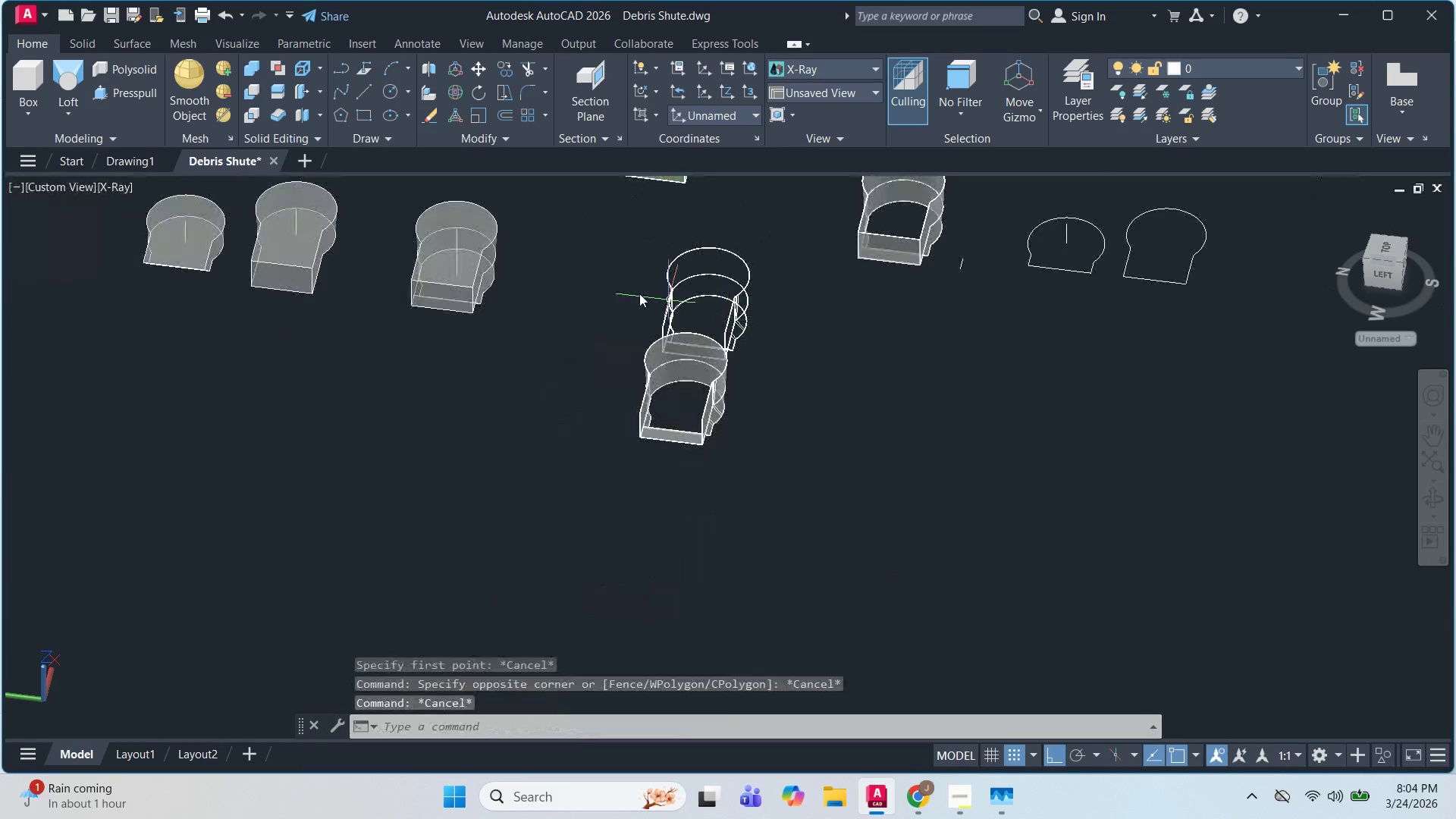 
left_click_drag(start_coordinate=[780, 378], to_coordinate=[780, 374])
 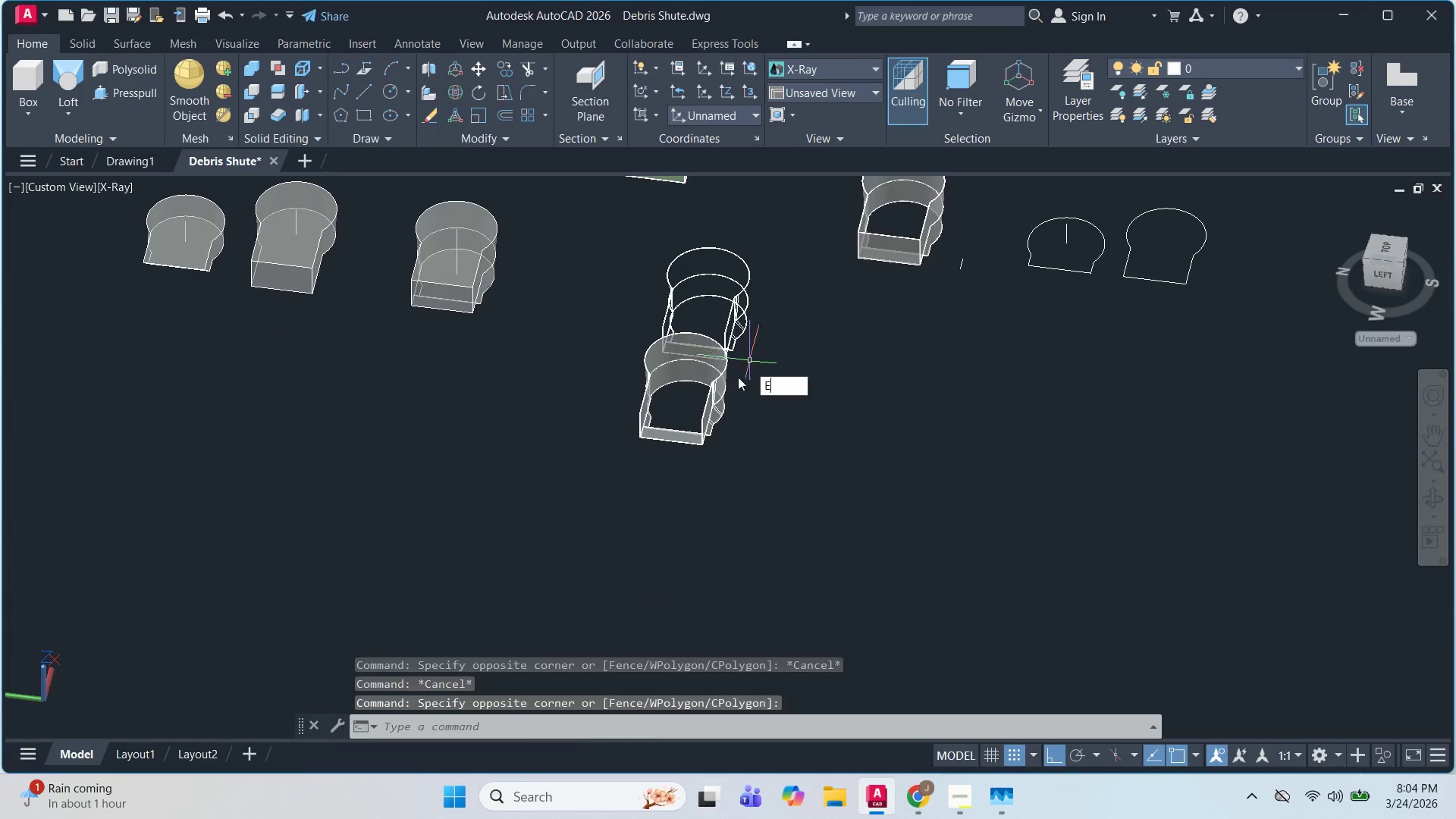 
key(E)
 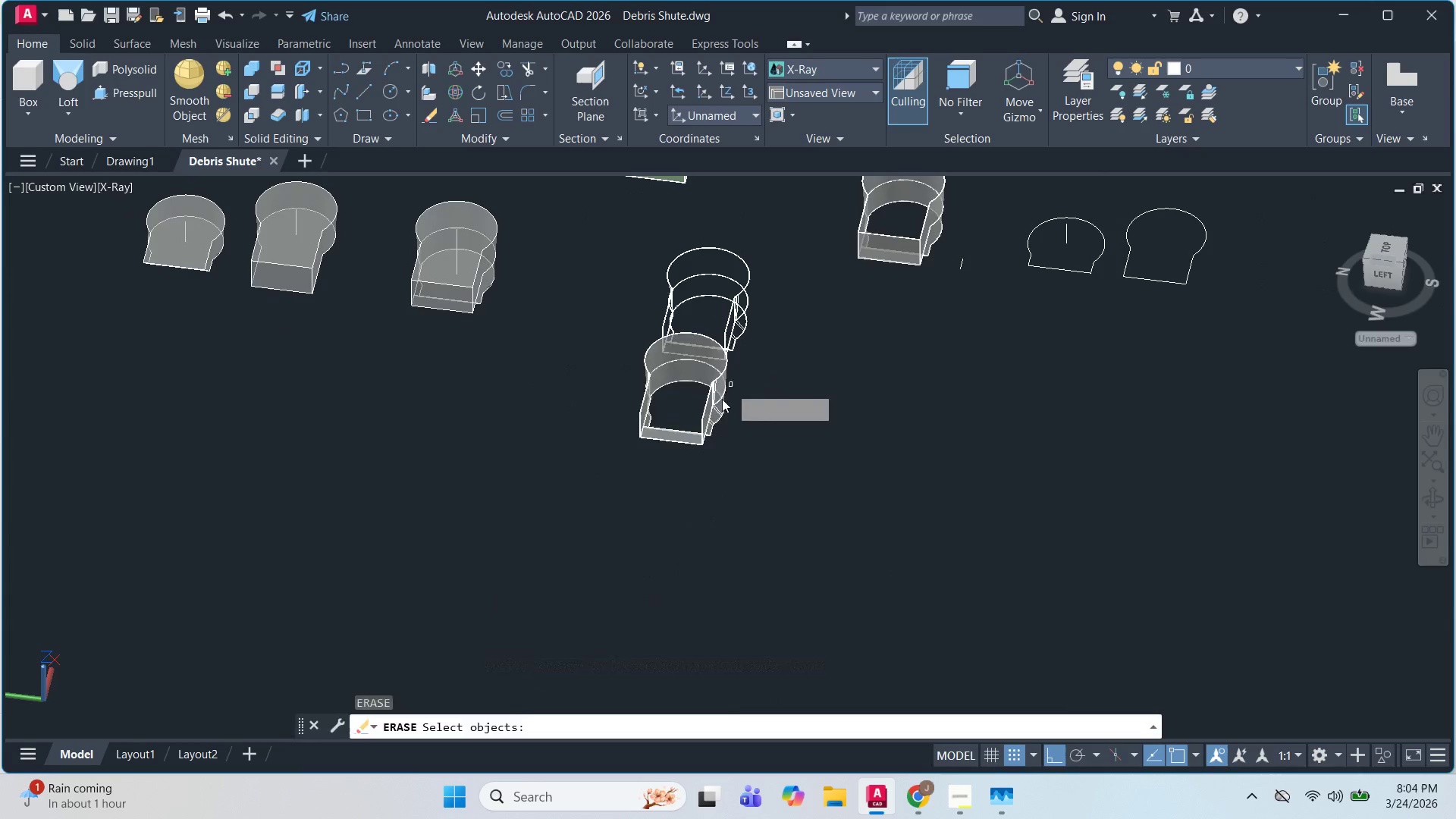 
key(Space)
 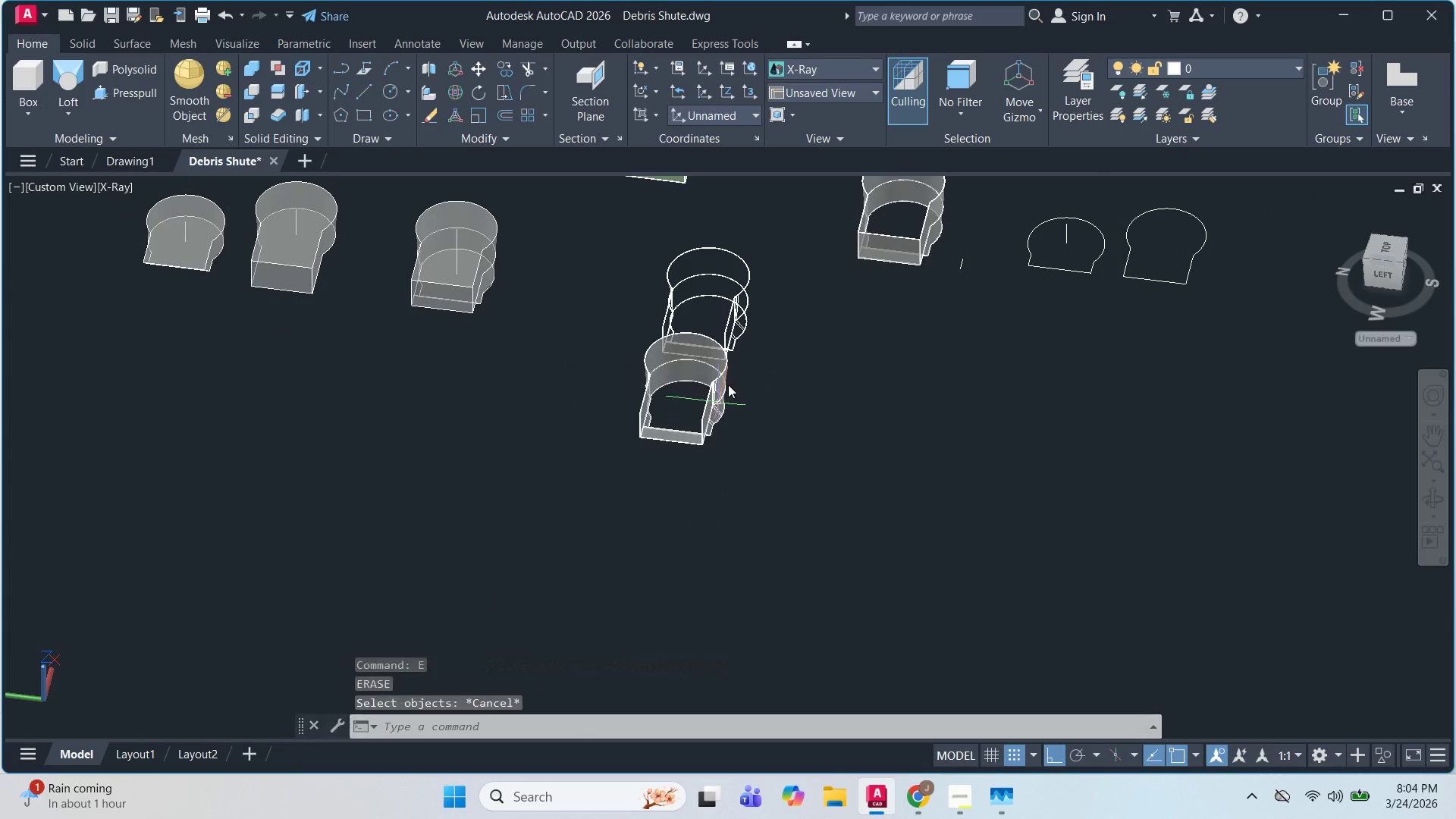 
key(Escape)
 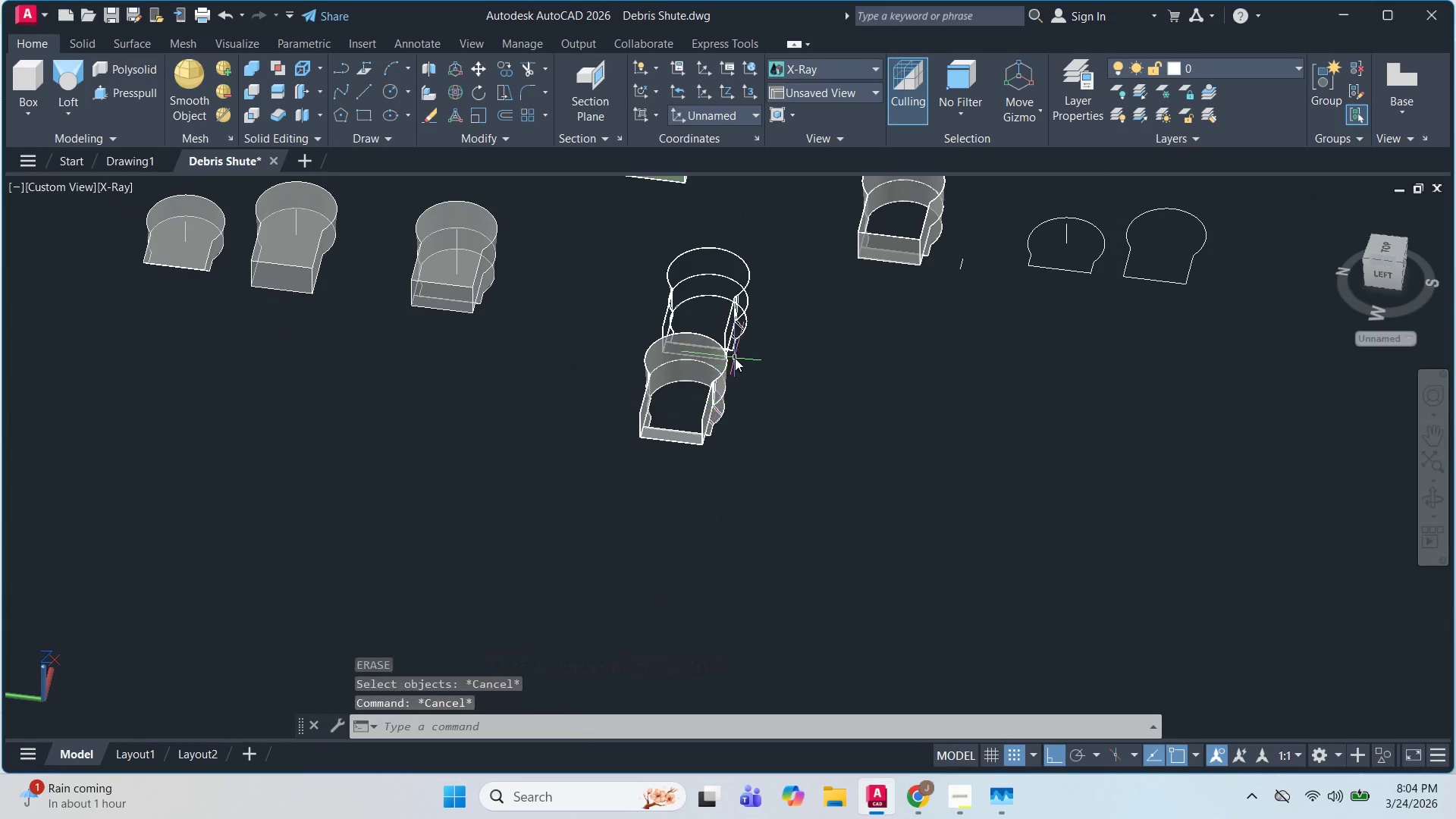 
key(Escape)
 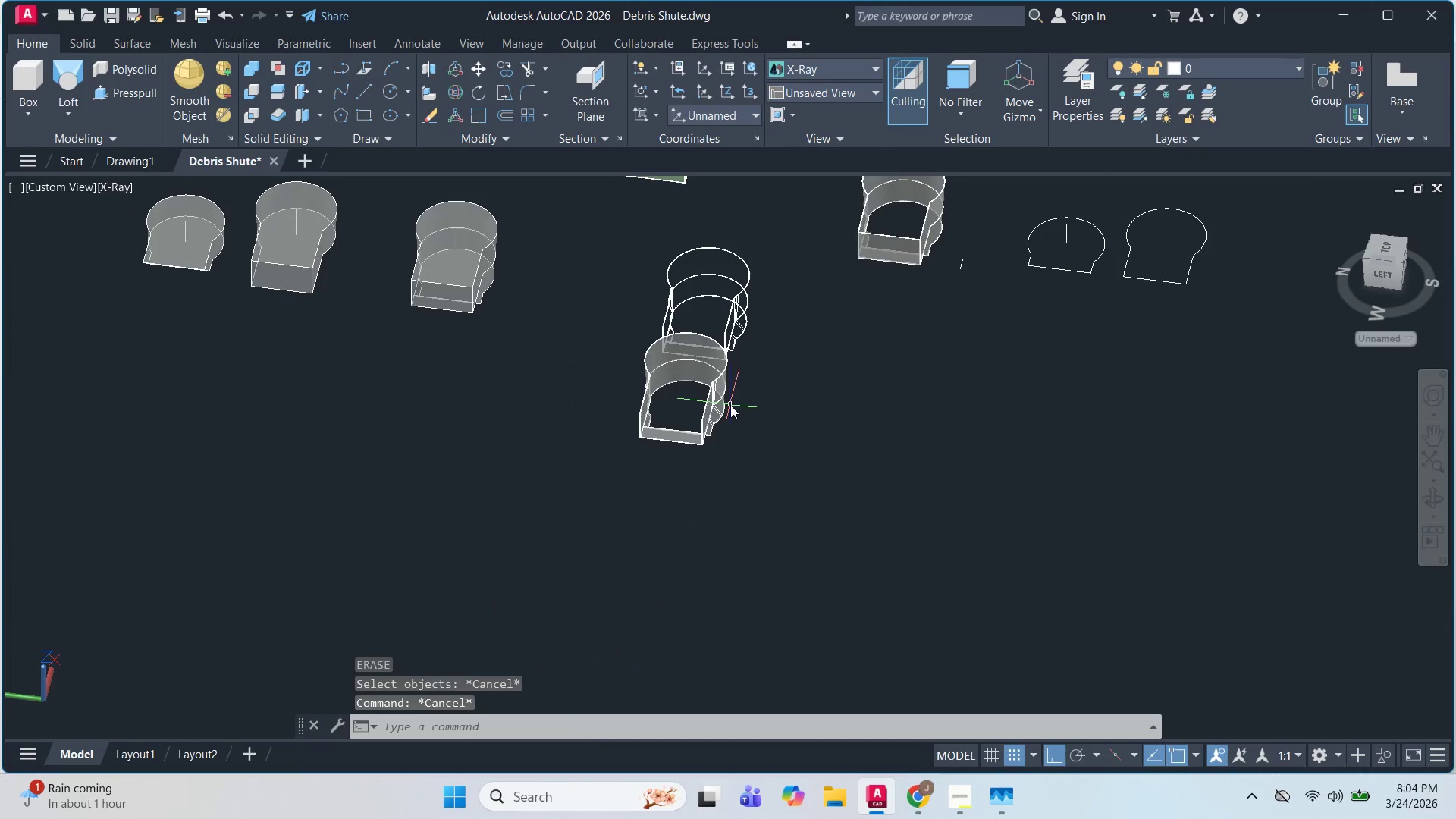 
key(Control+Z)
 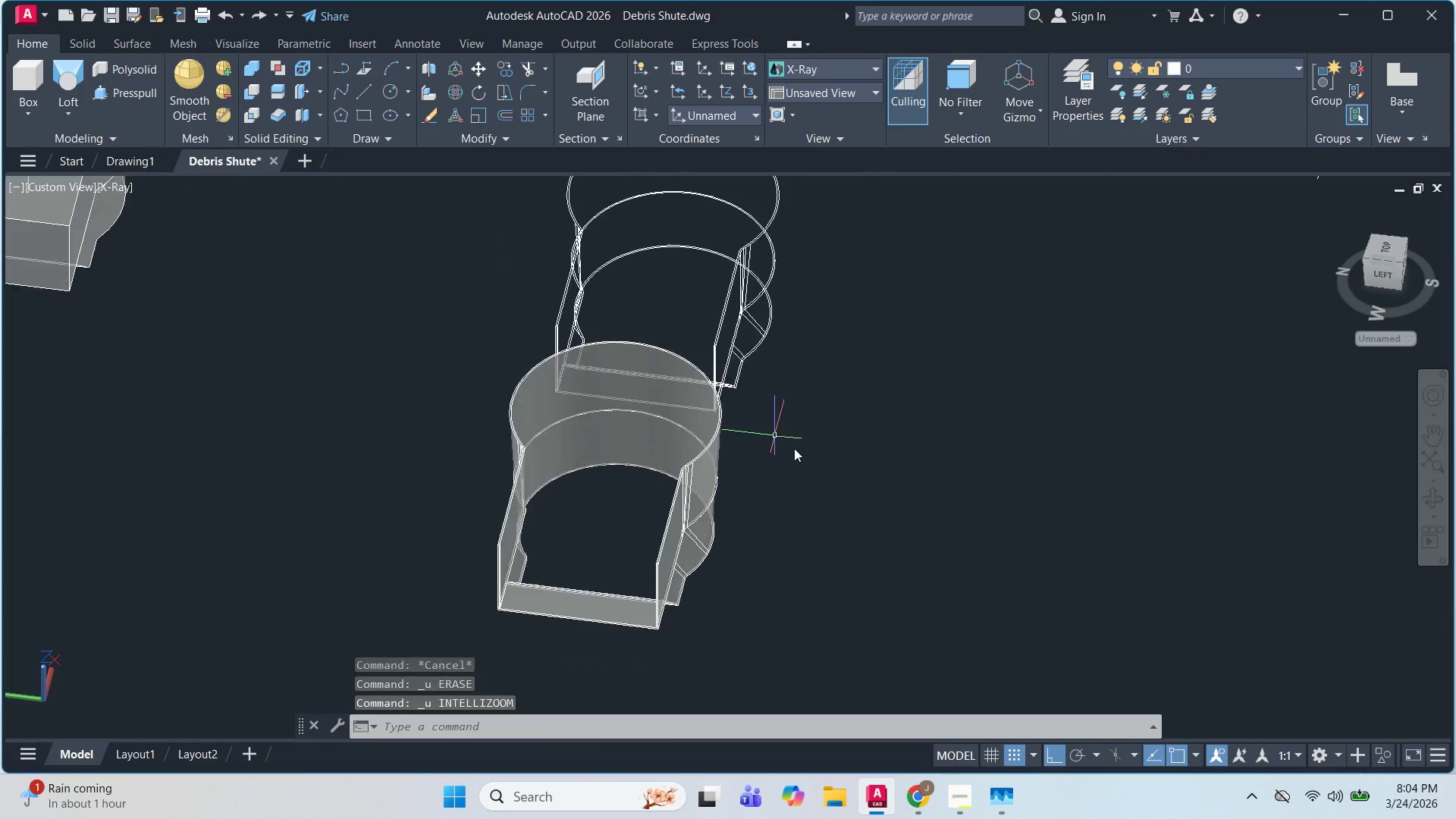 
key(Control+Z)
 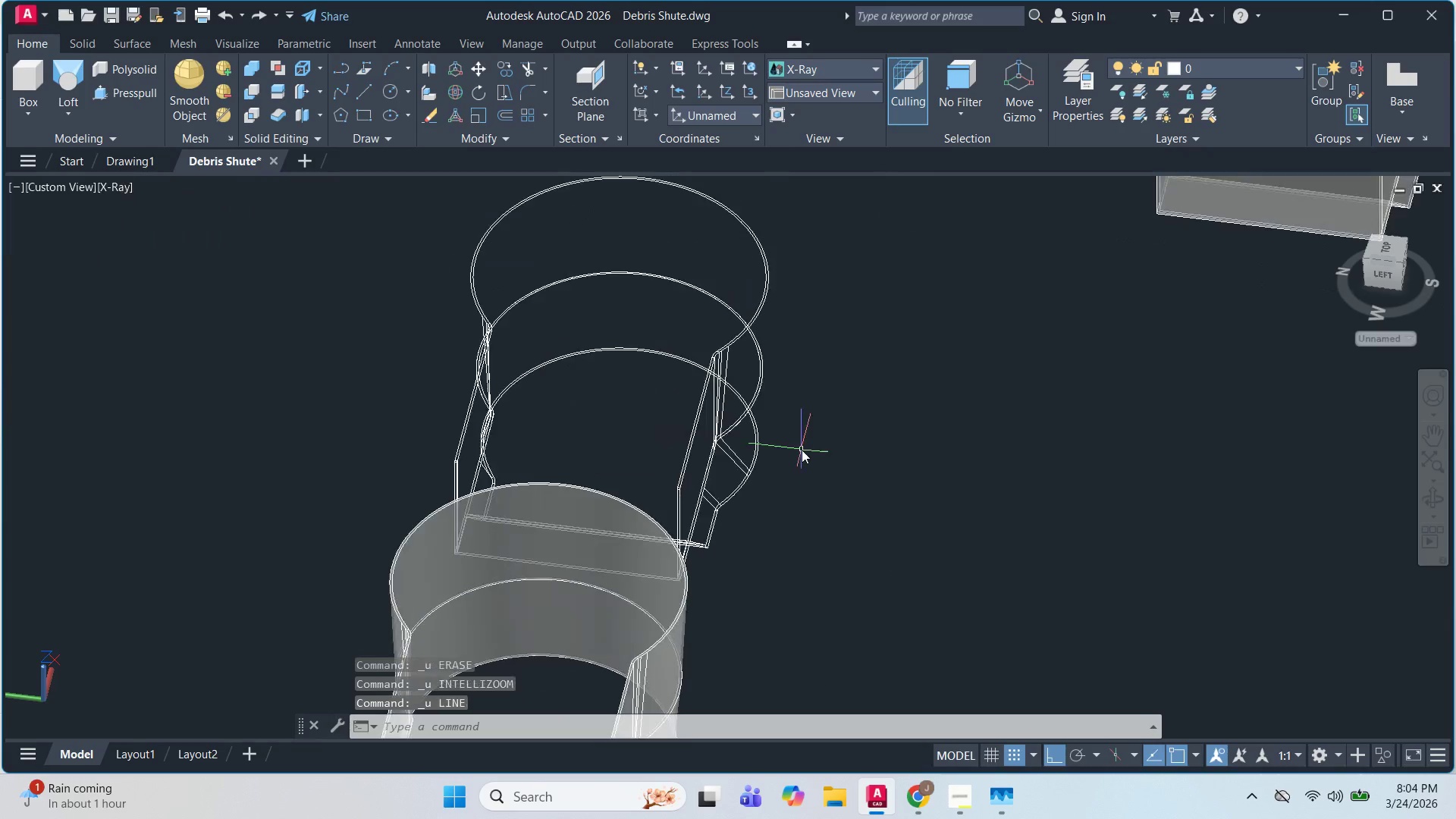 
key(Control+Z)
 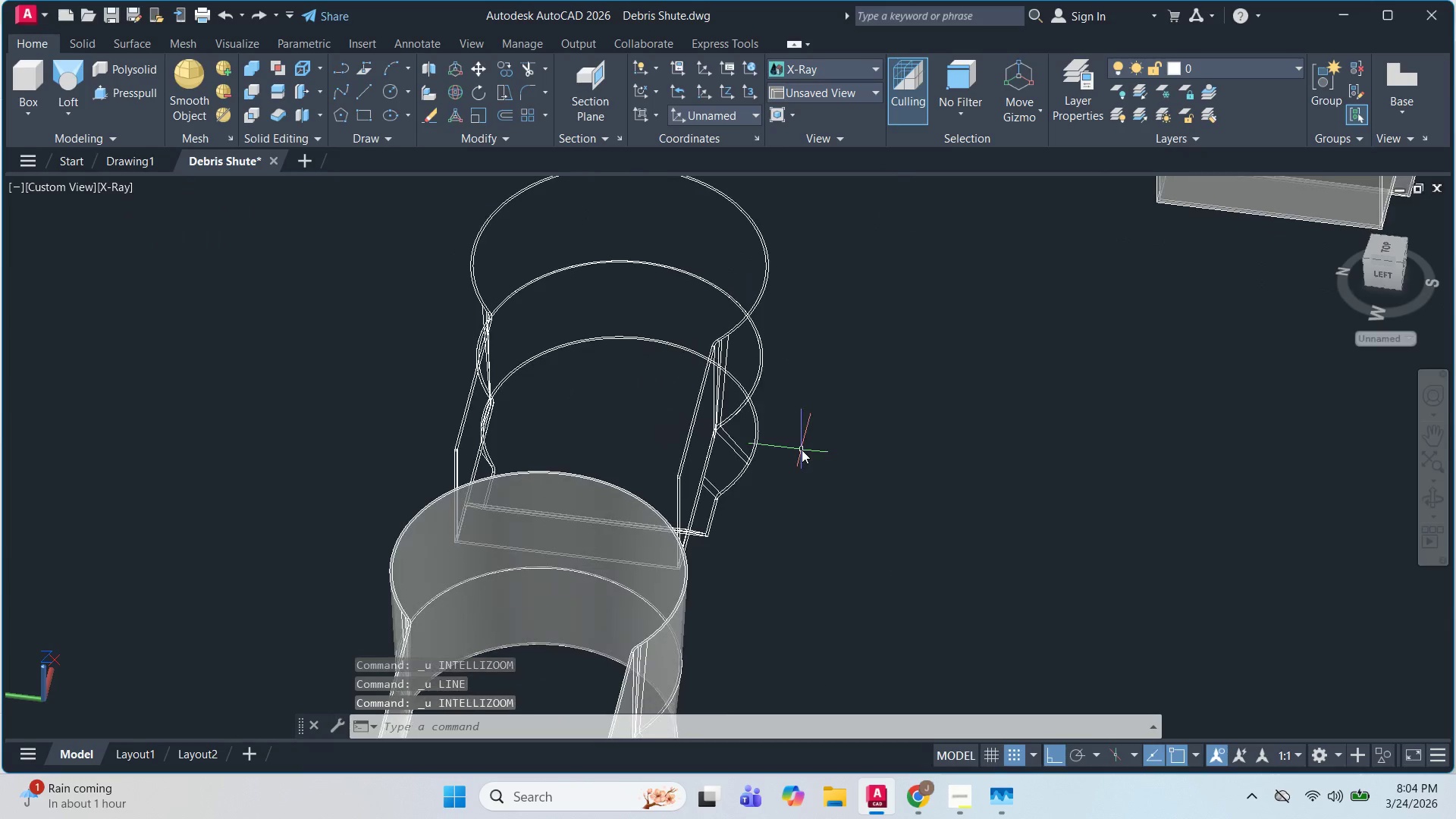 
key(Control+Z)
 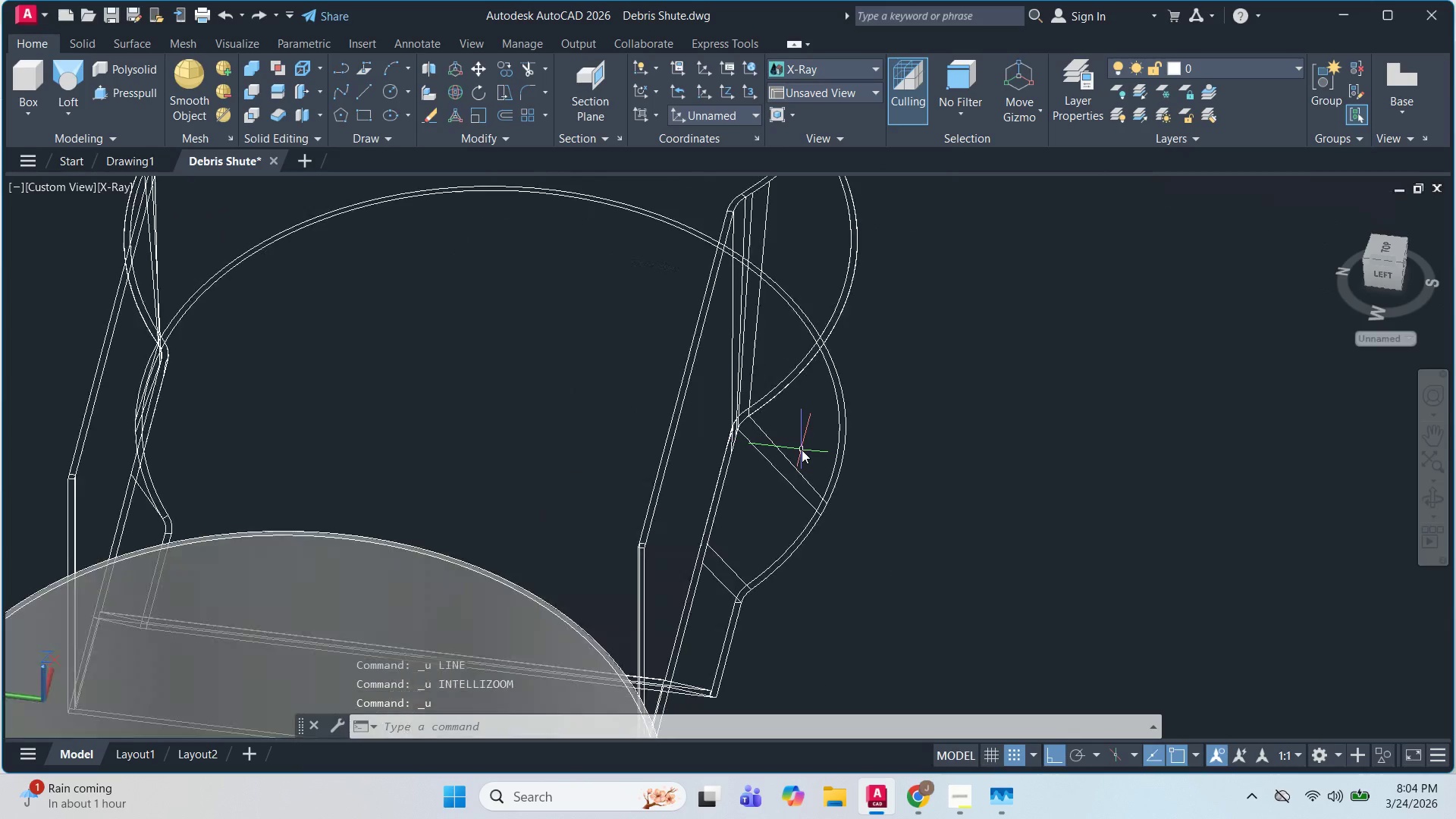 
key(Control+Z)
 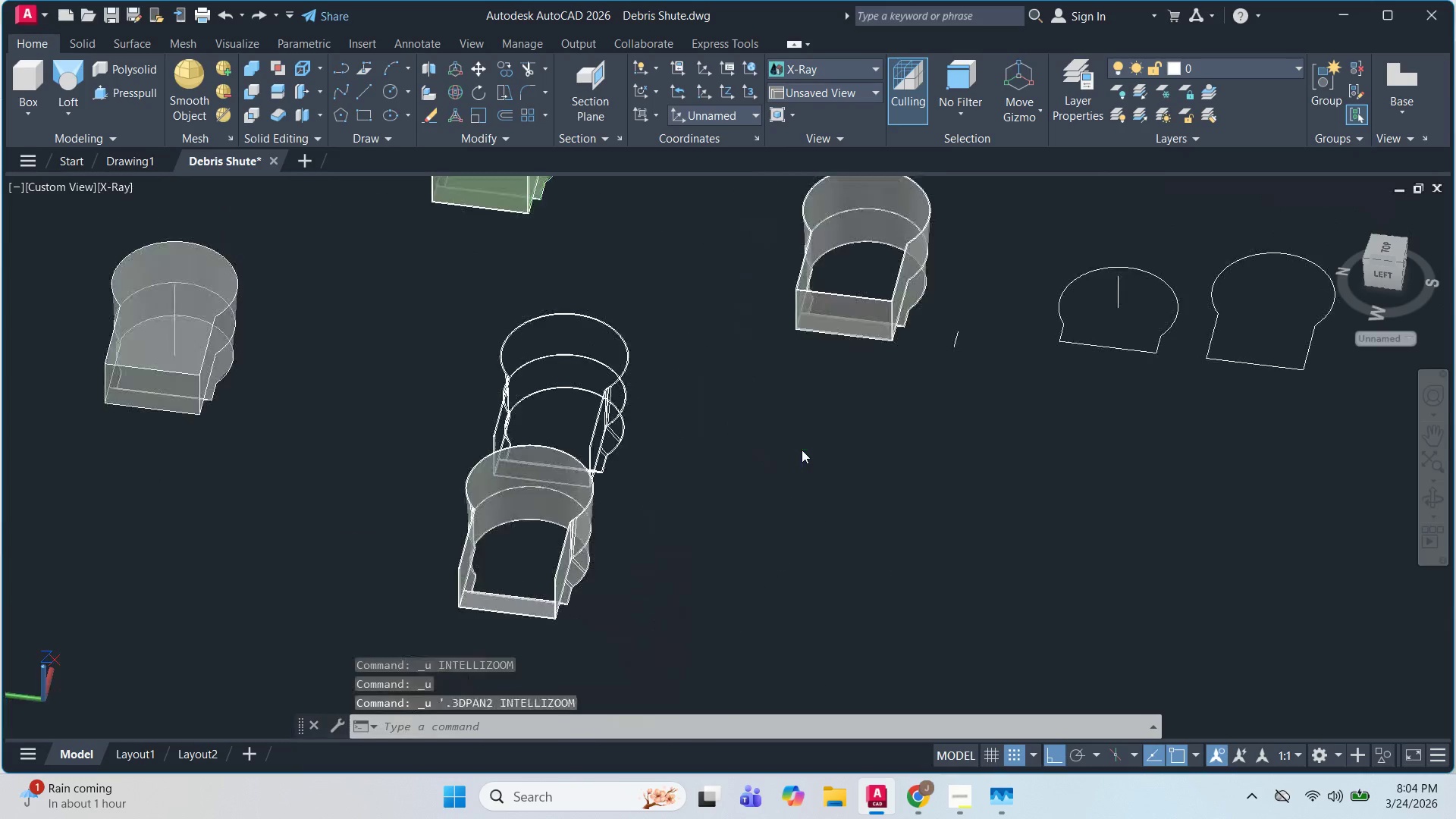 
key(Control+Z)
 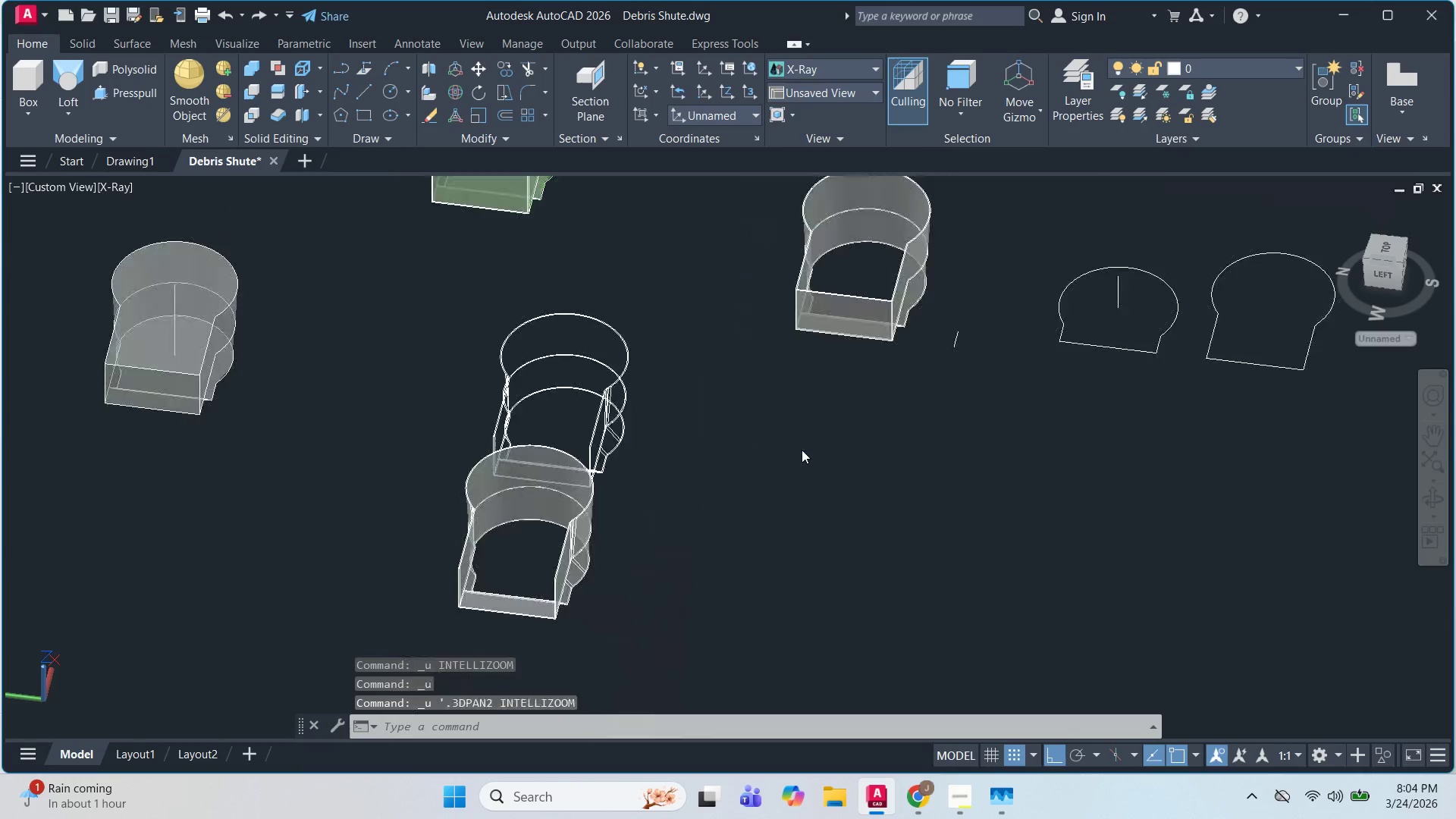 
key(Control+Z)
 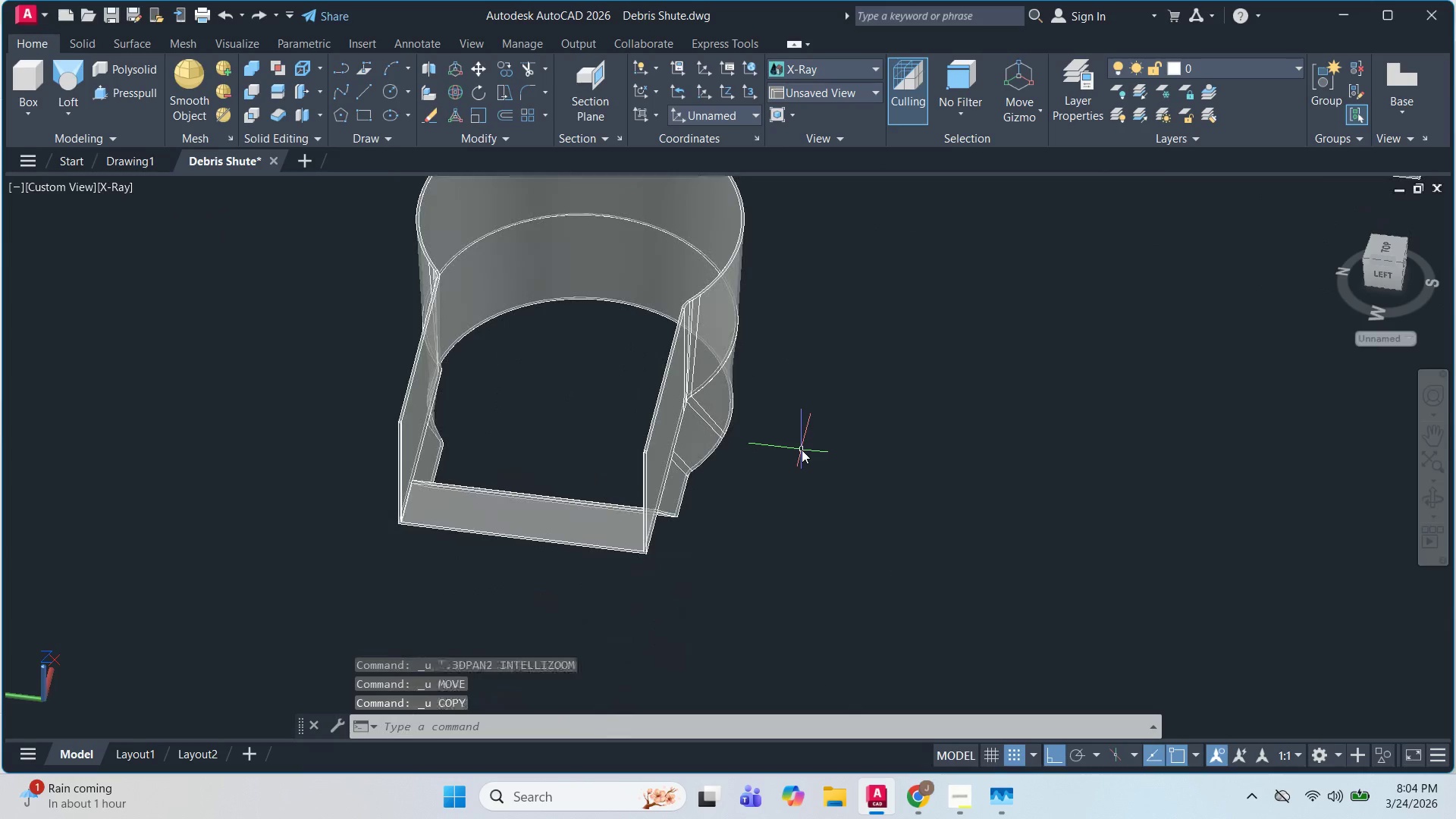 
key(Control+Z)
 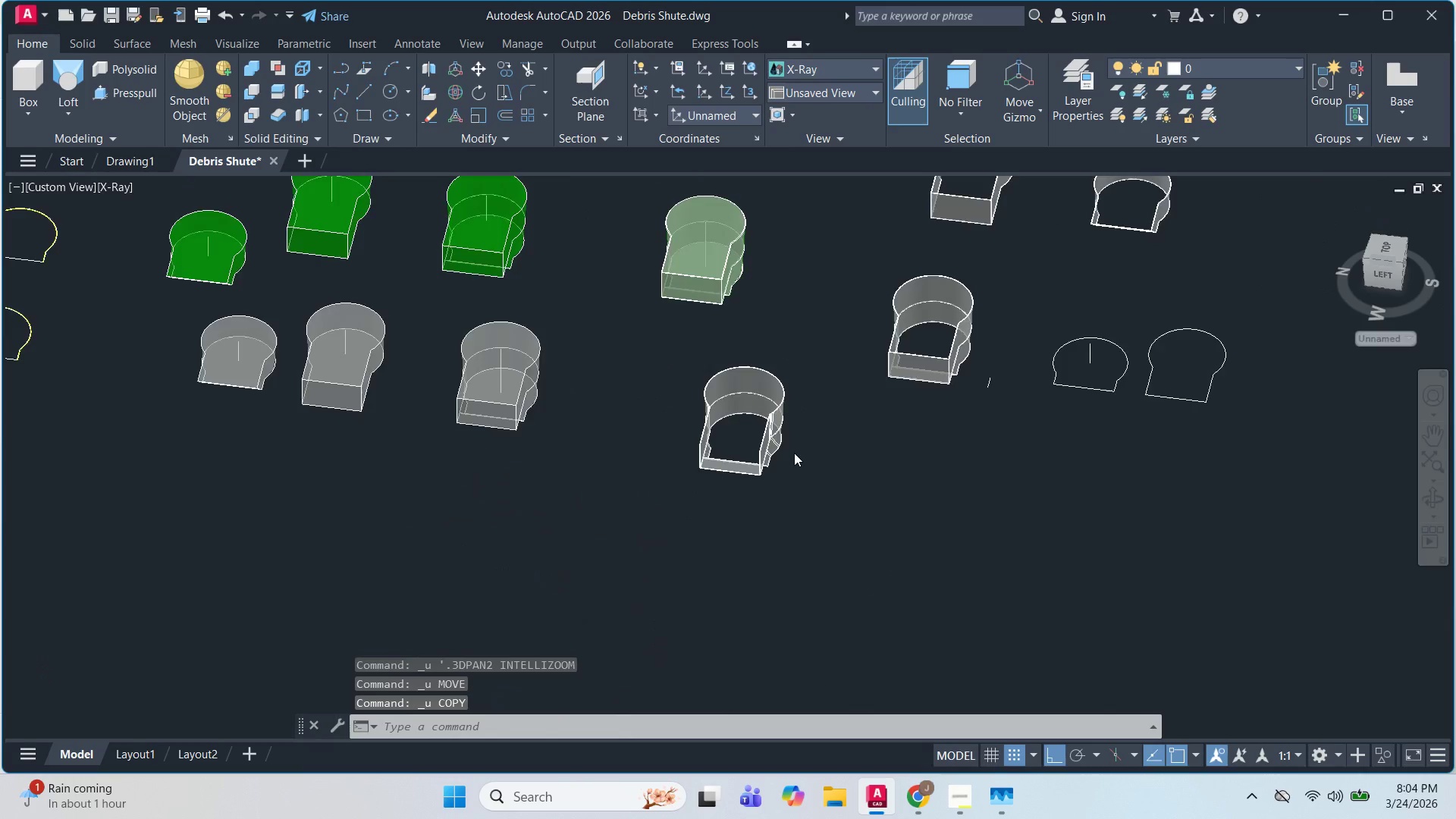 
key(Escape)
 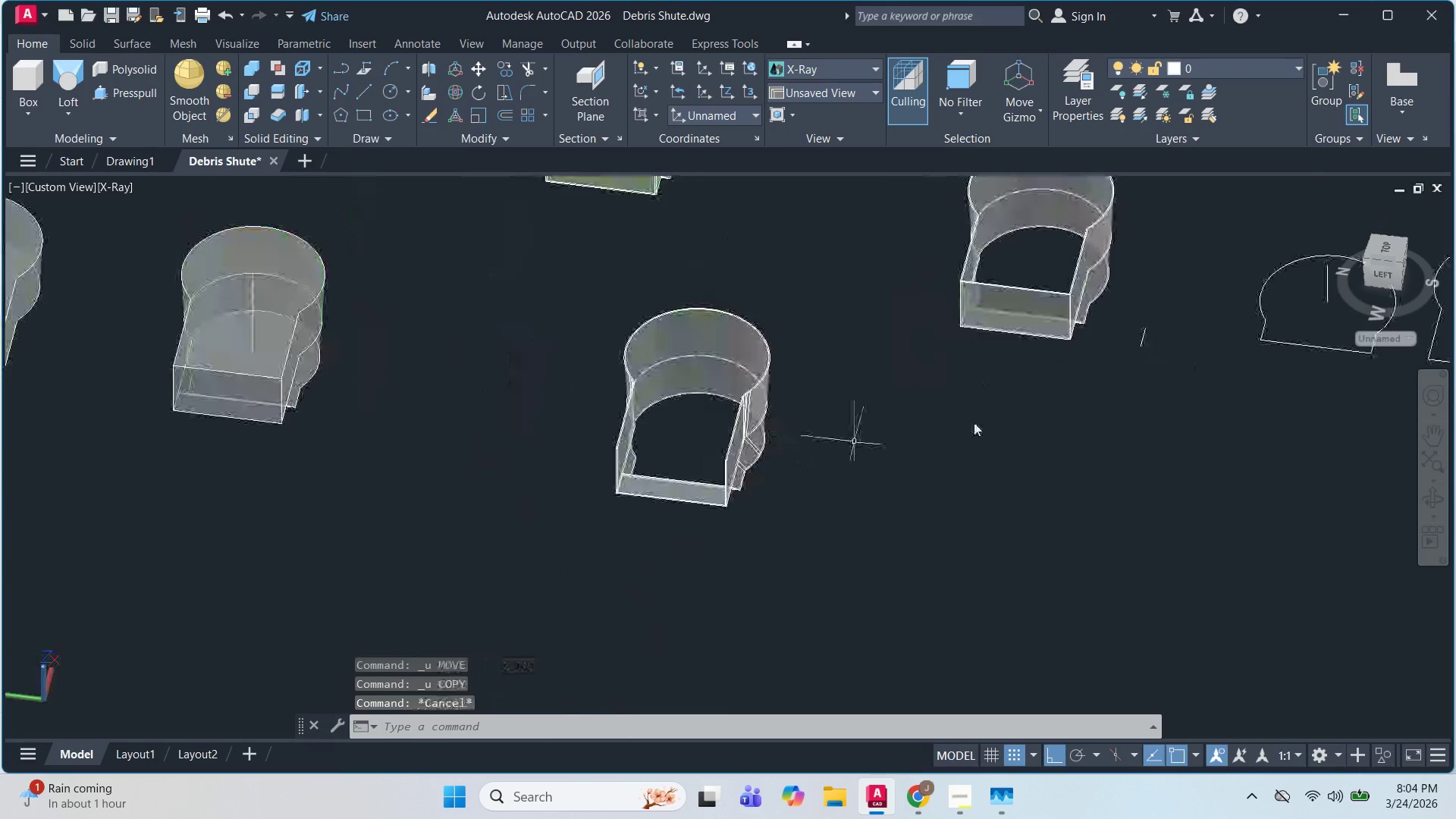 
key(Escape)
 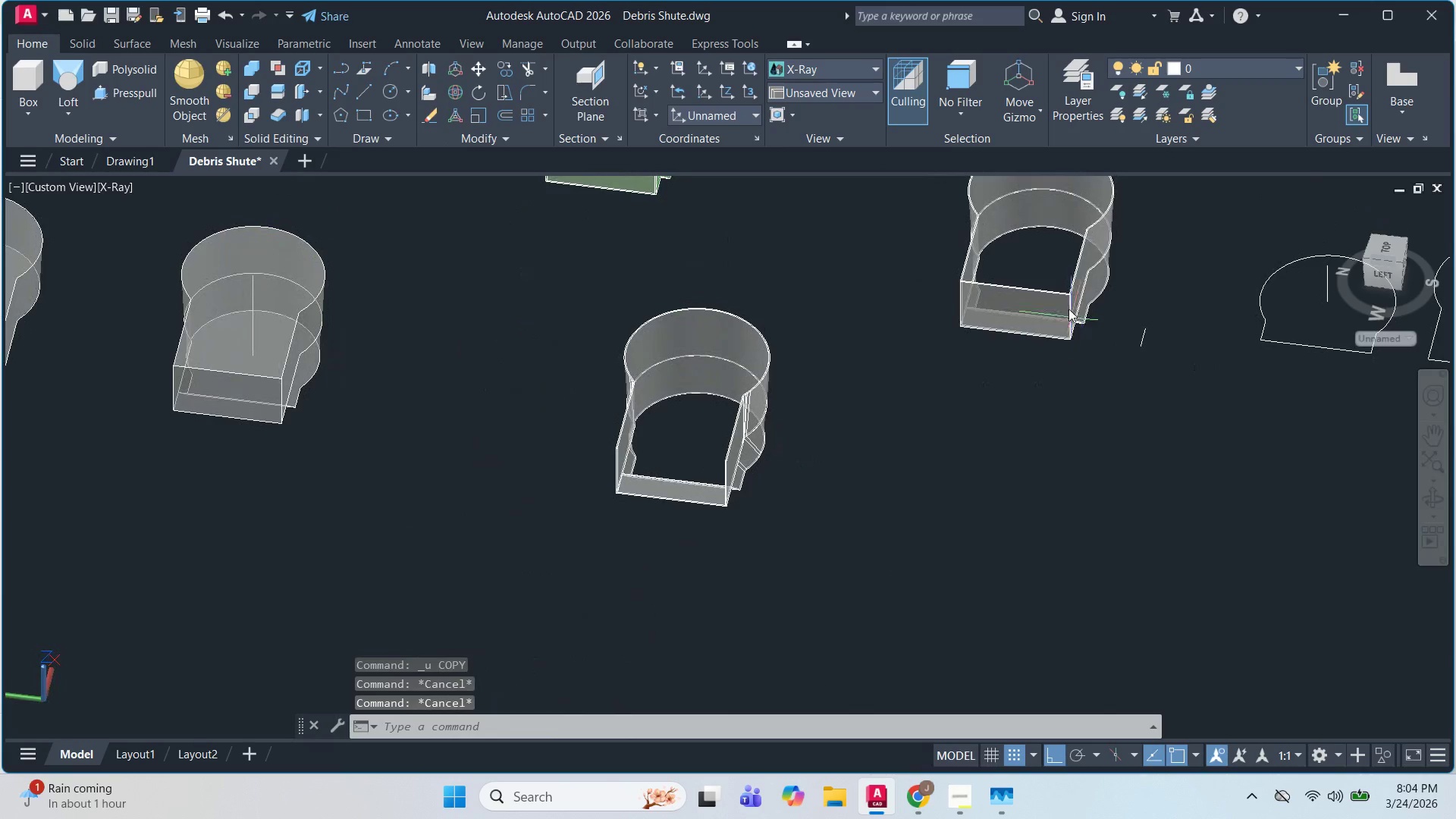 
scroll: coordinate [798, 447], scroll_direction: down, amount: 1.0
 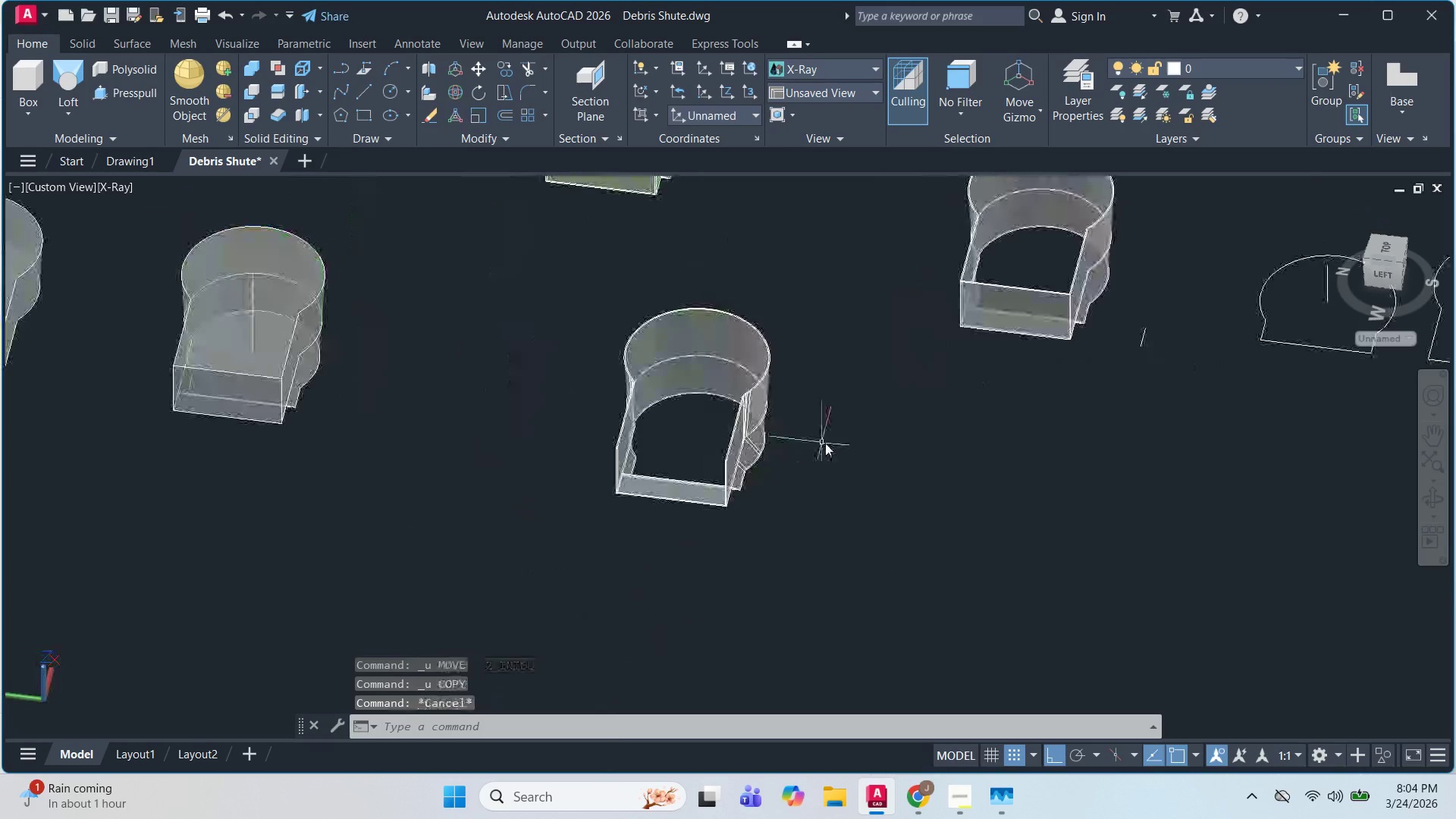 
left_click([1068, 307])
 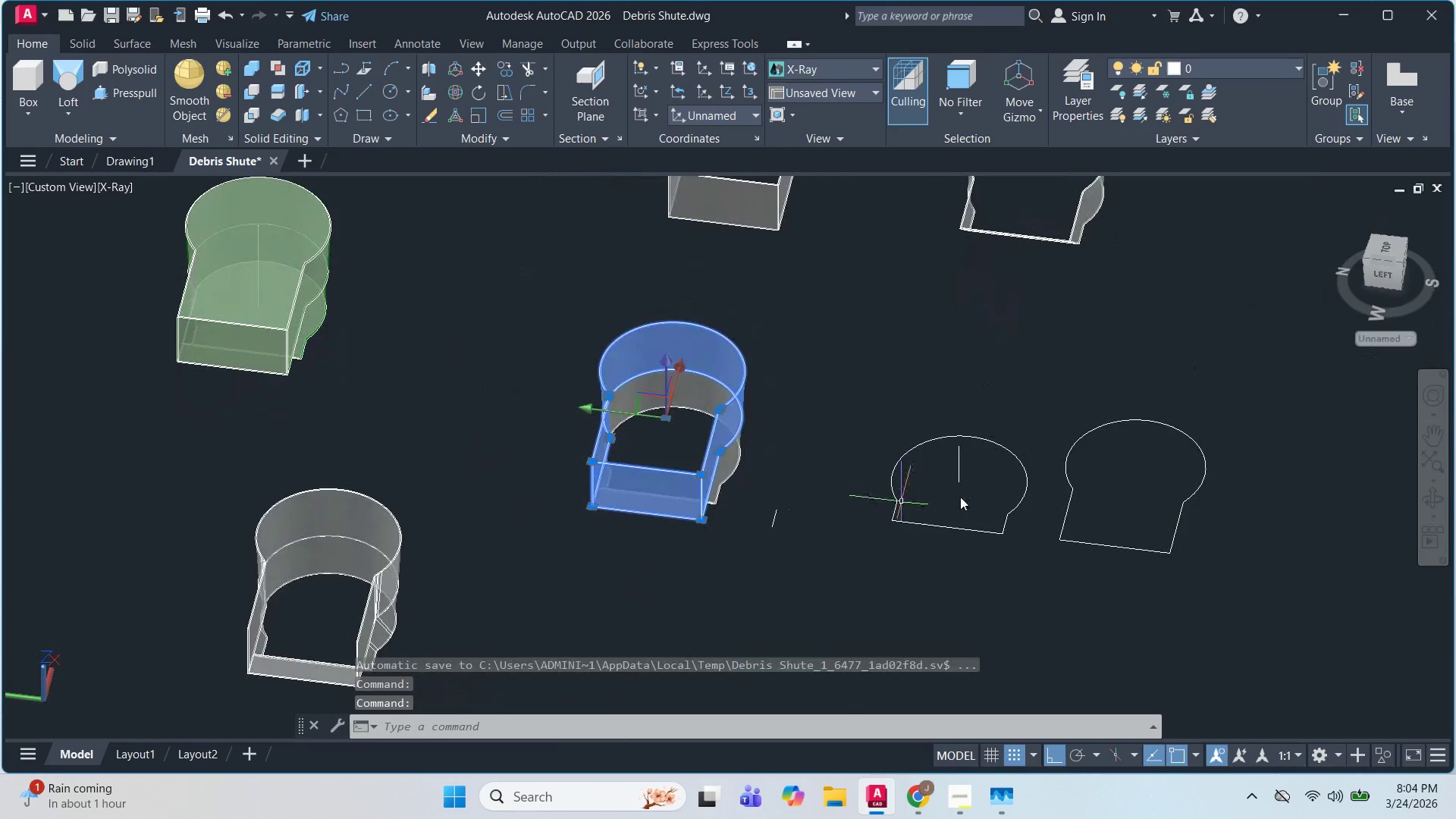 
key(Escape)
 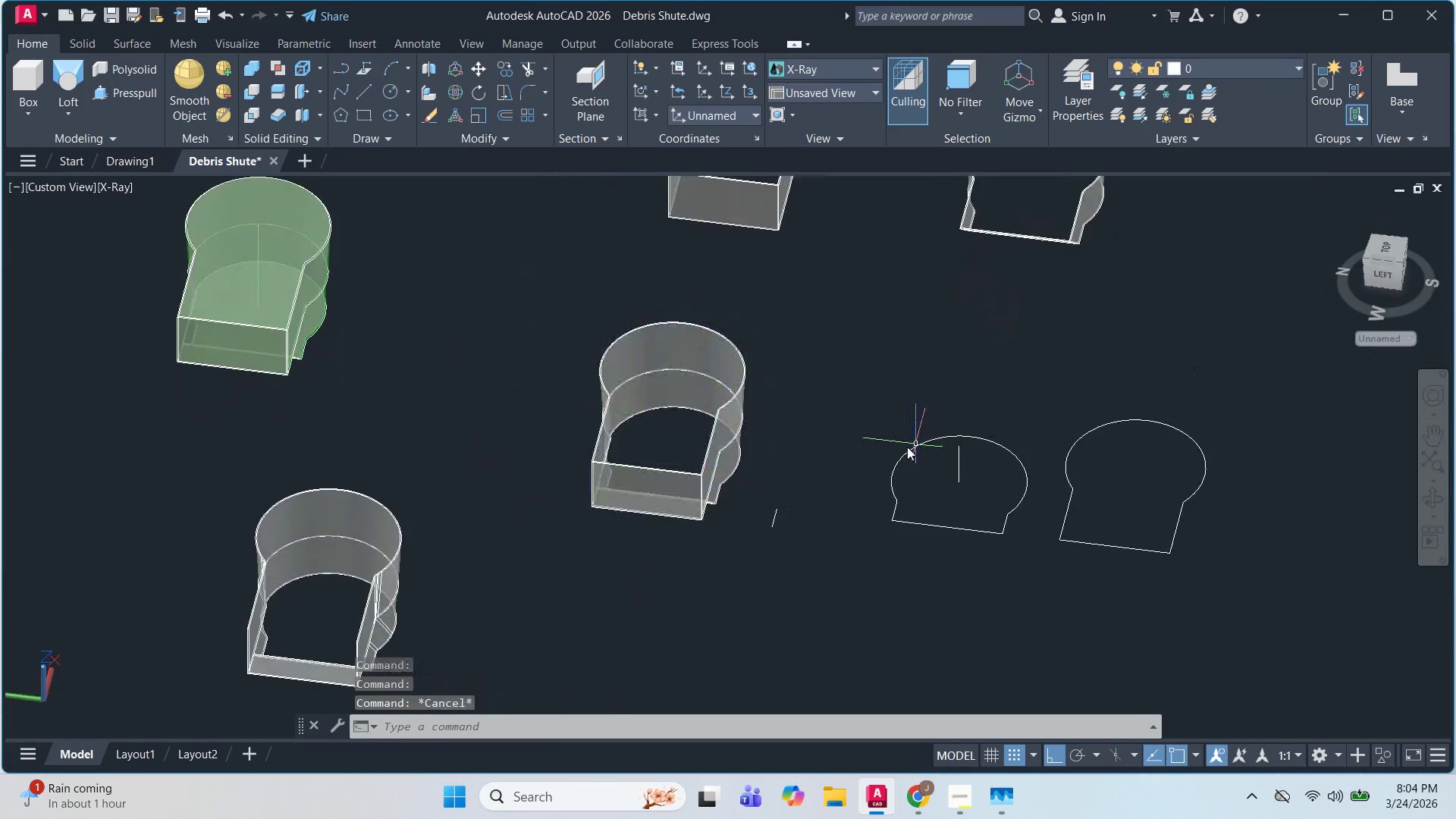 
key(Shift+ShiftLeft)
 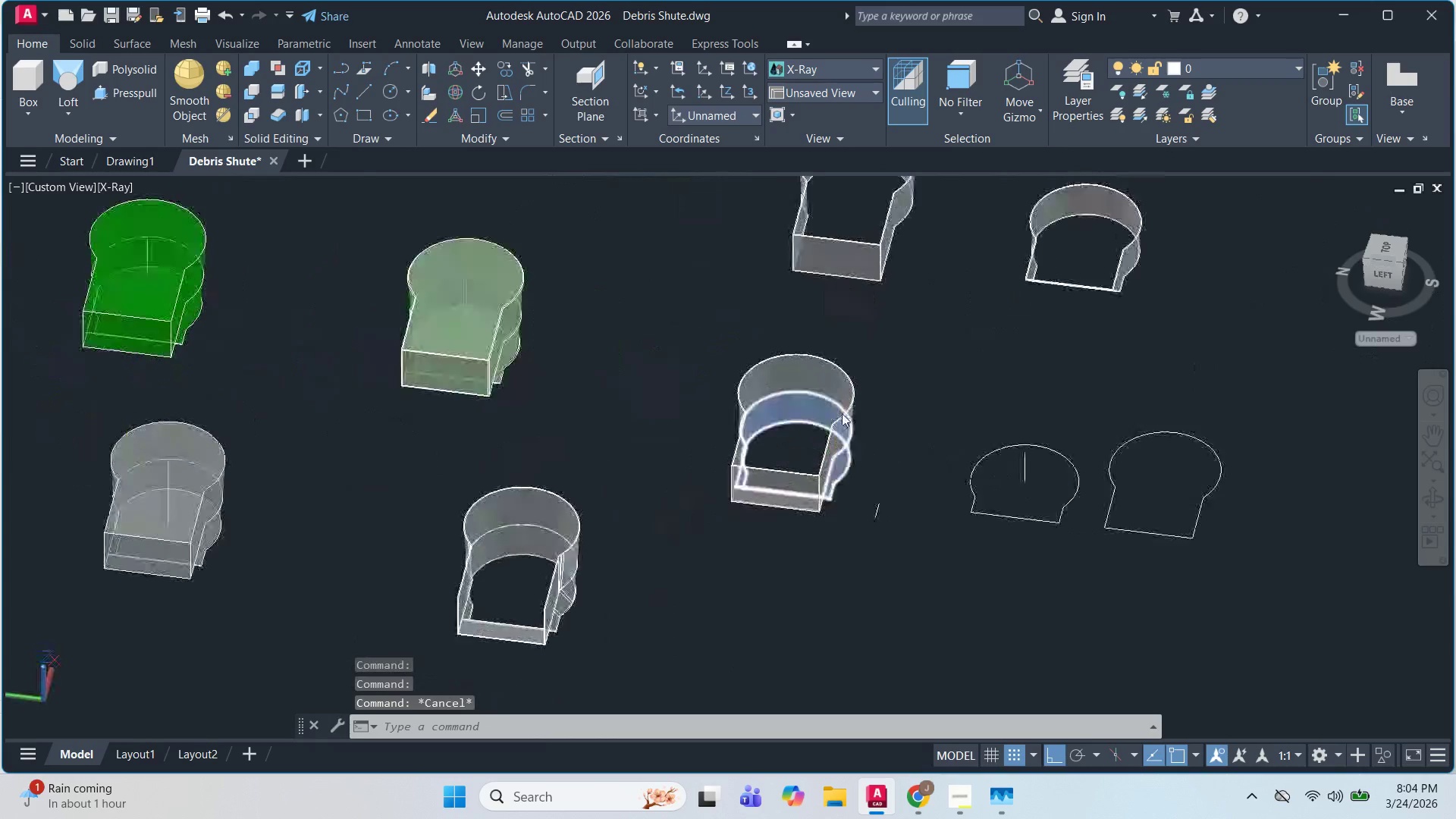 
key(Escape)
 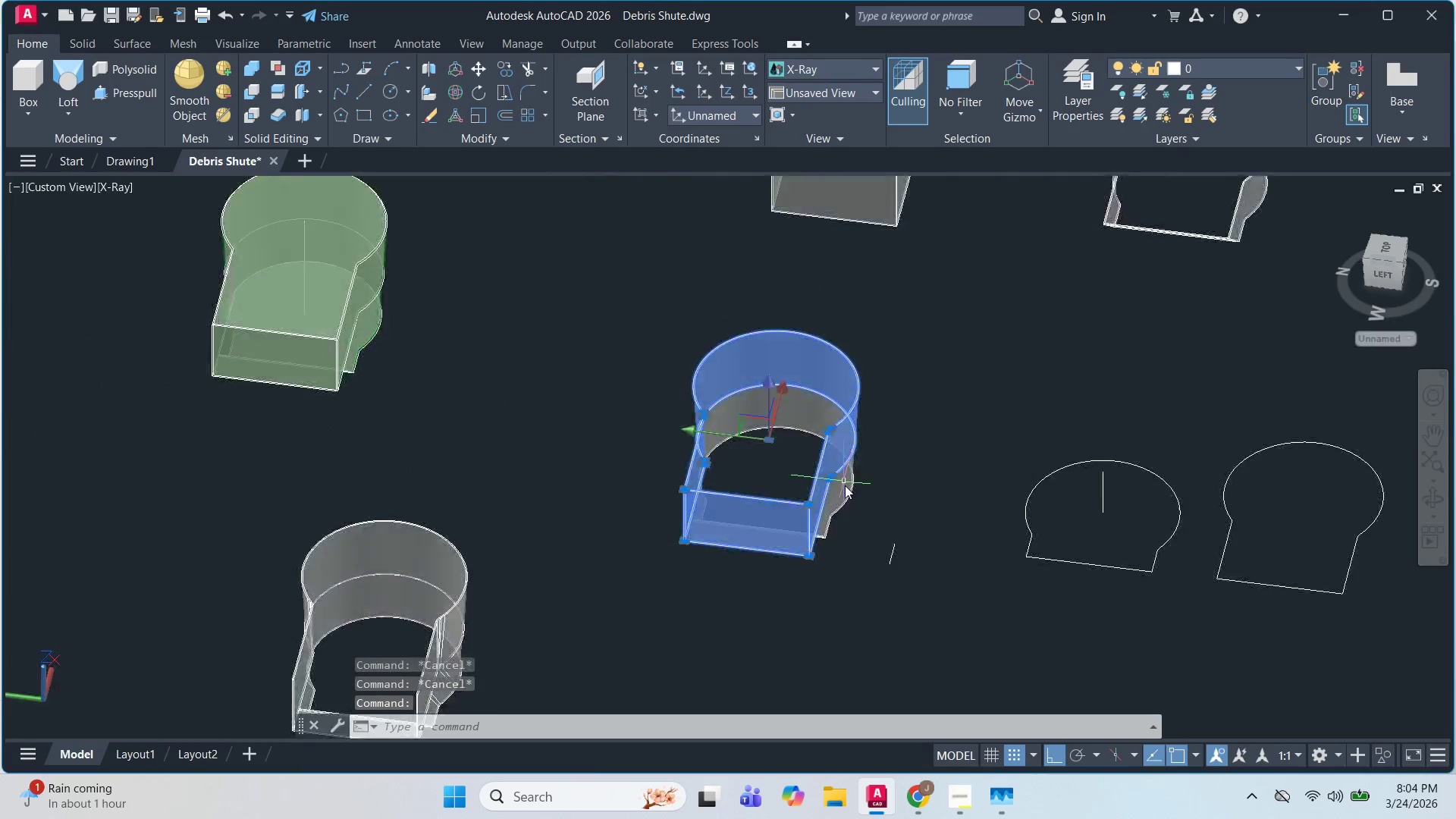 
scroll: coordinate [843, 410], scroll_direction: up, amount: 1.0
 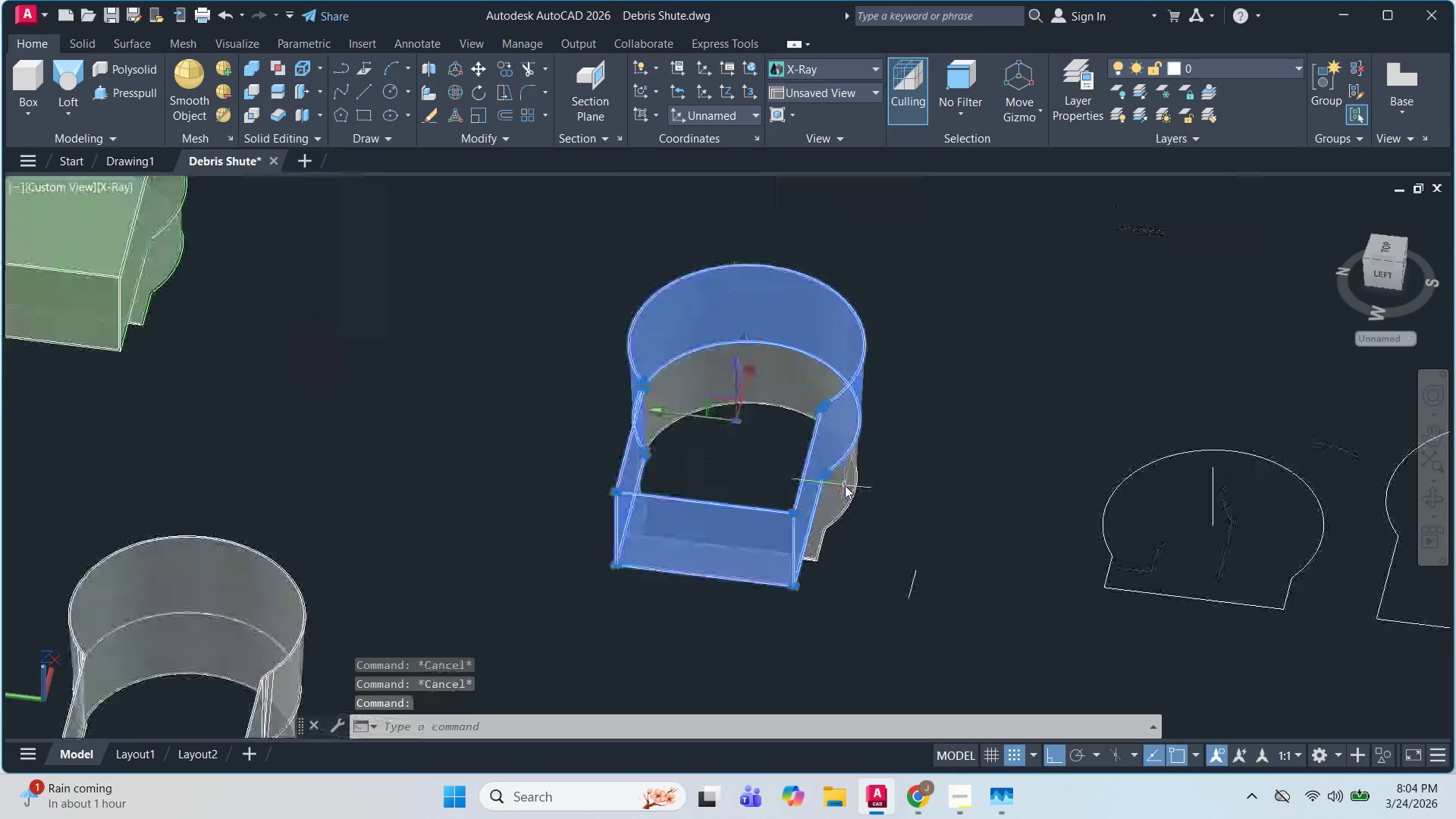 
key(Escape)
 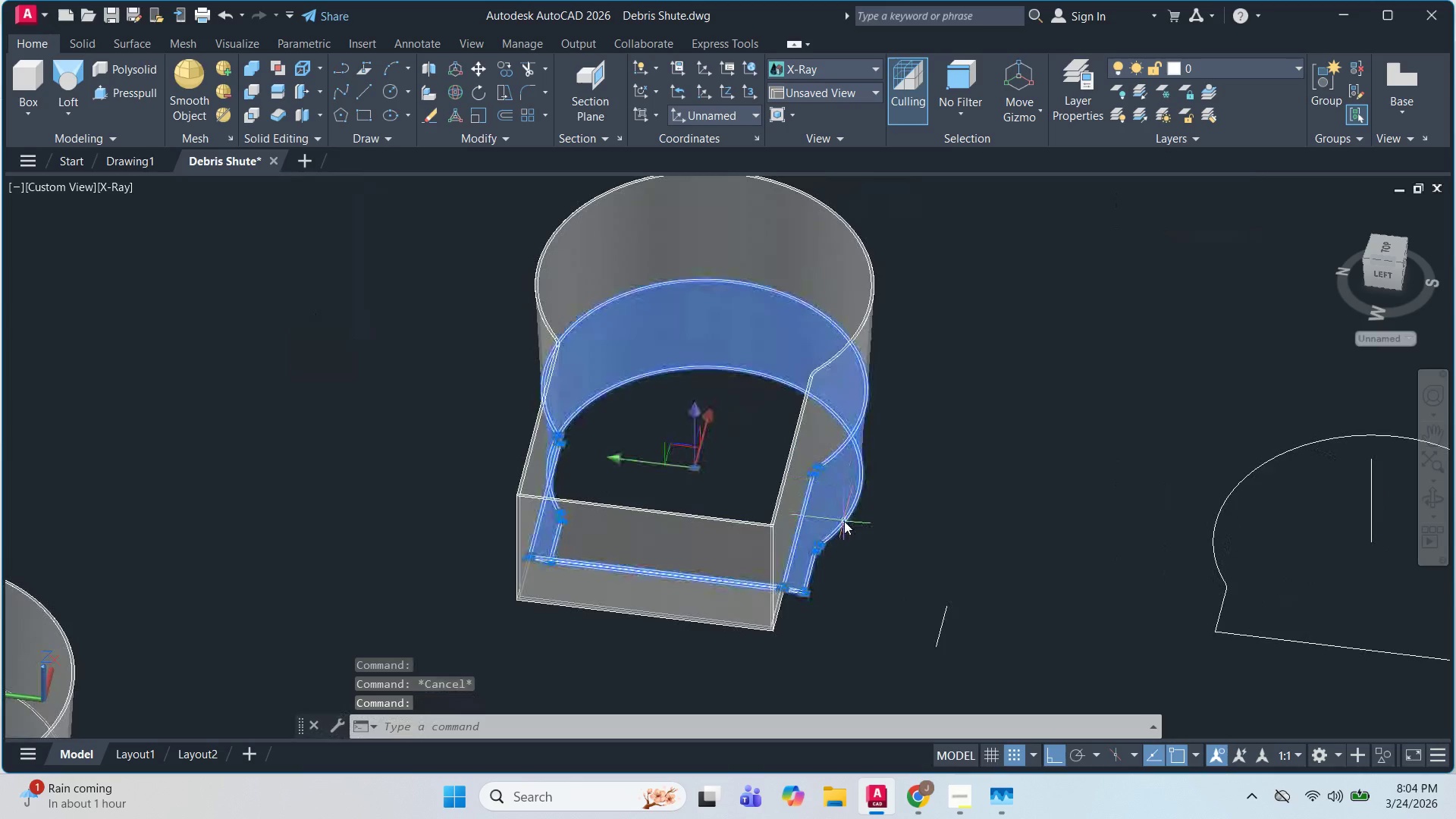 
scroll: coordinate [845, 485], scroll_direction: up, amount: 2.0
 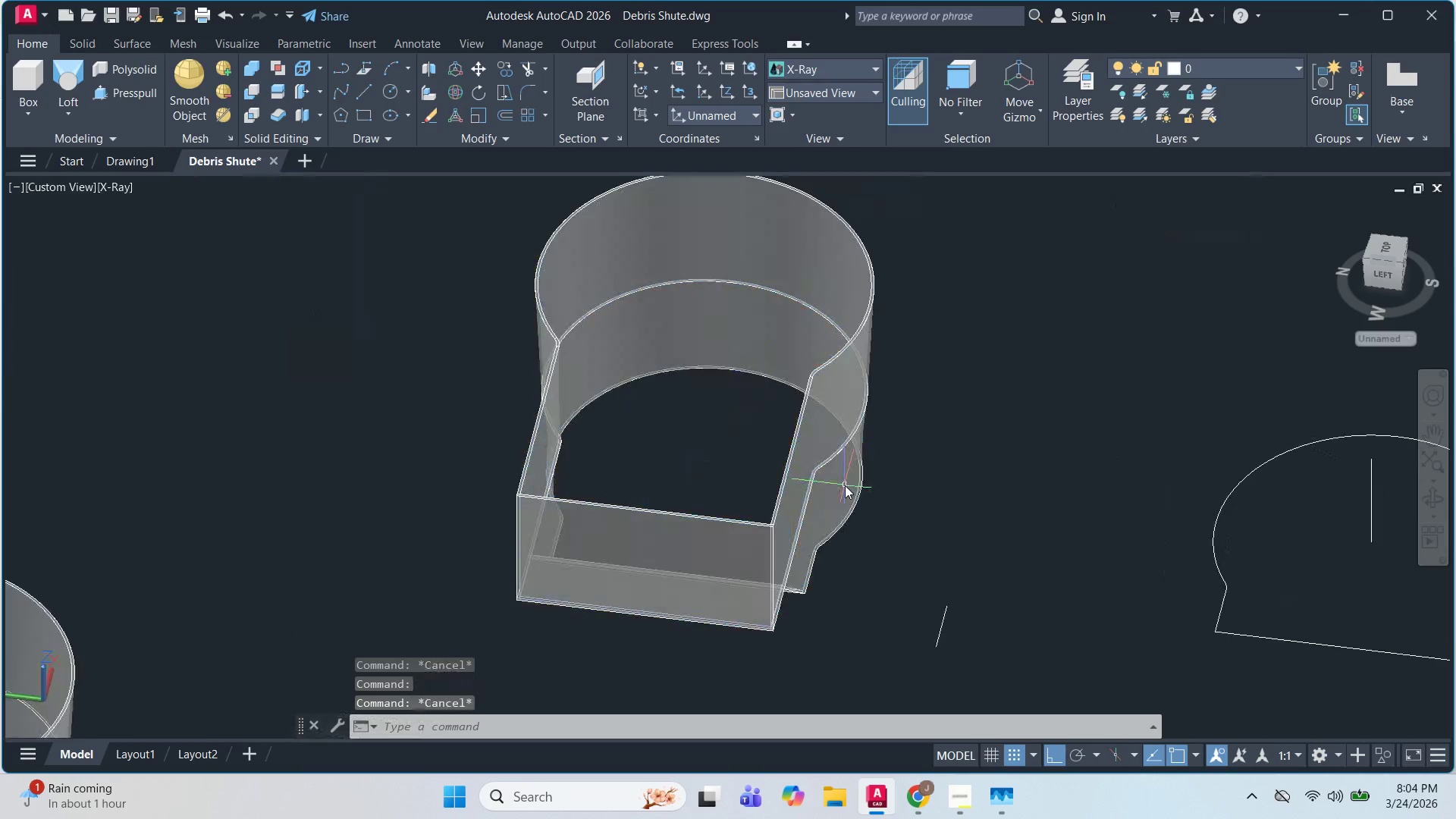 
left_click([844, 522])
 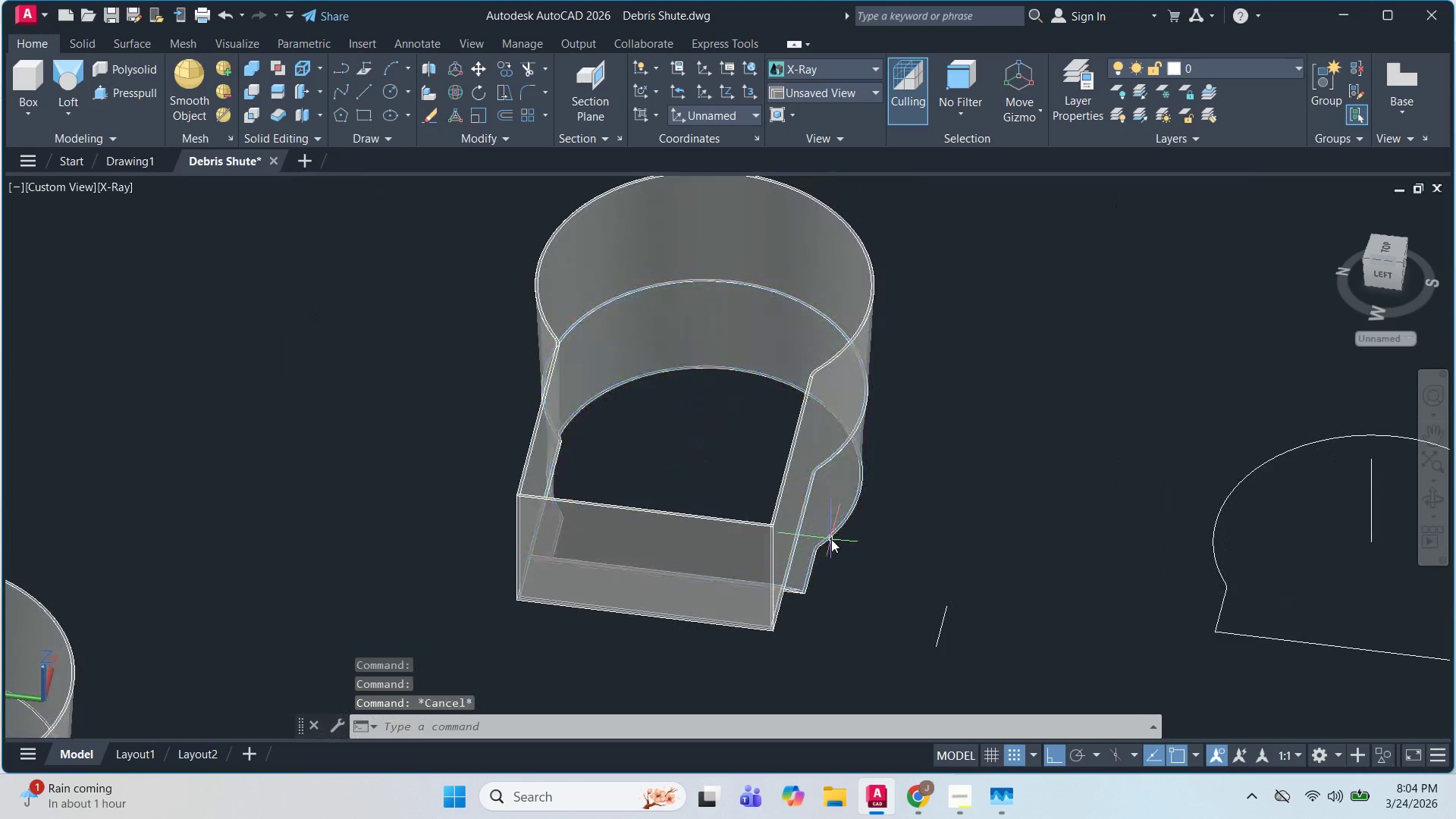 
key(Escape)
 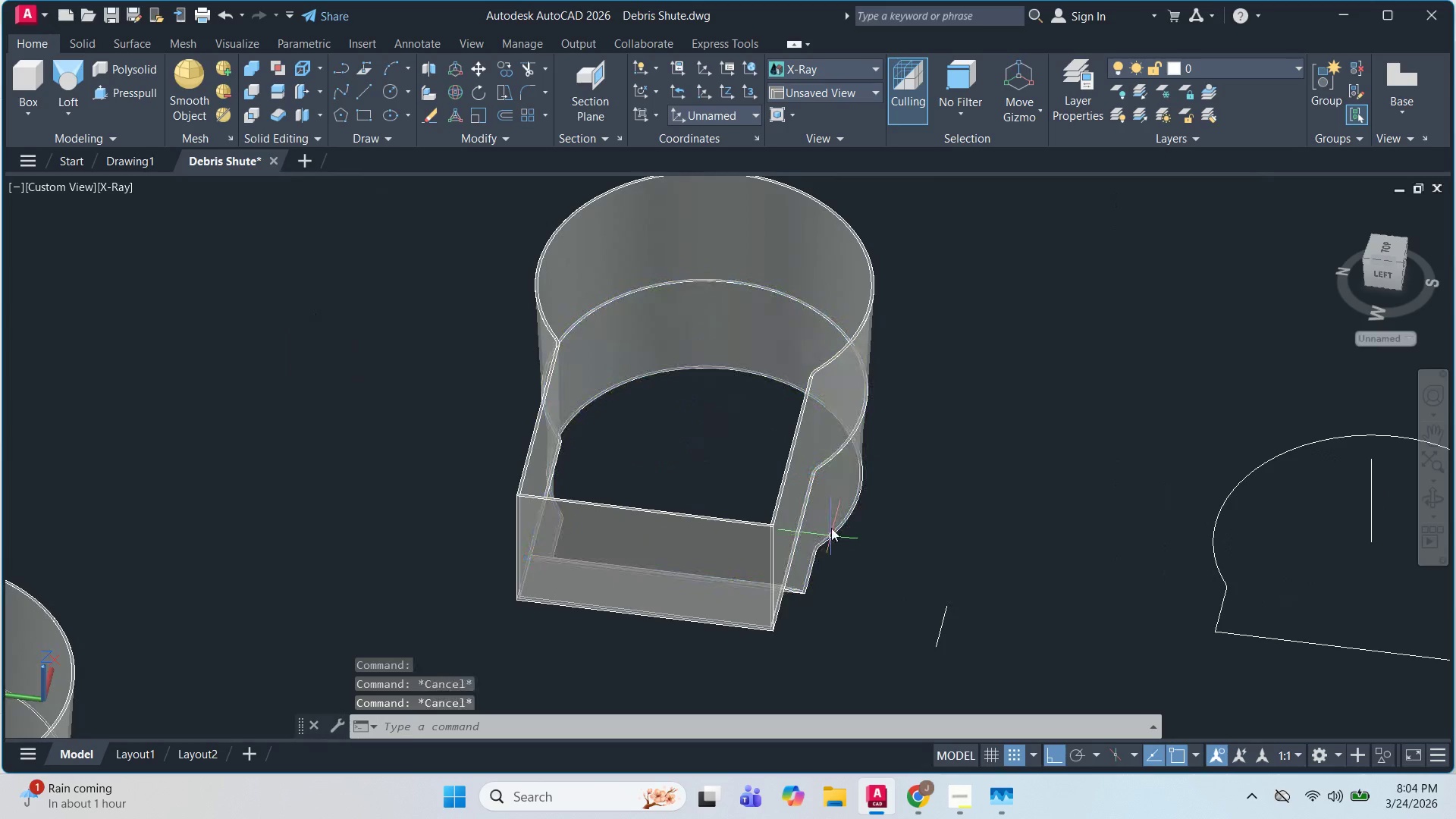 
key(Escape)
 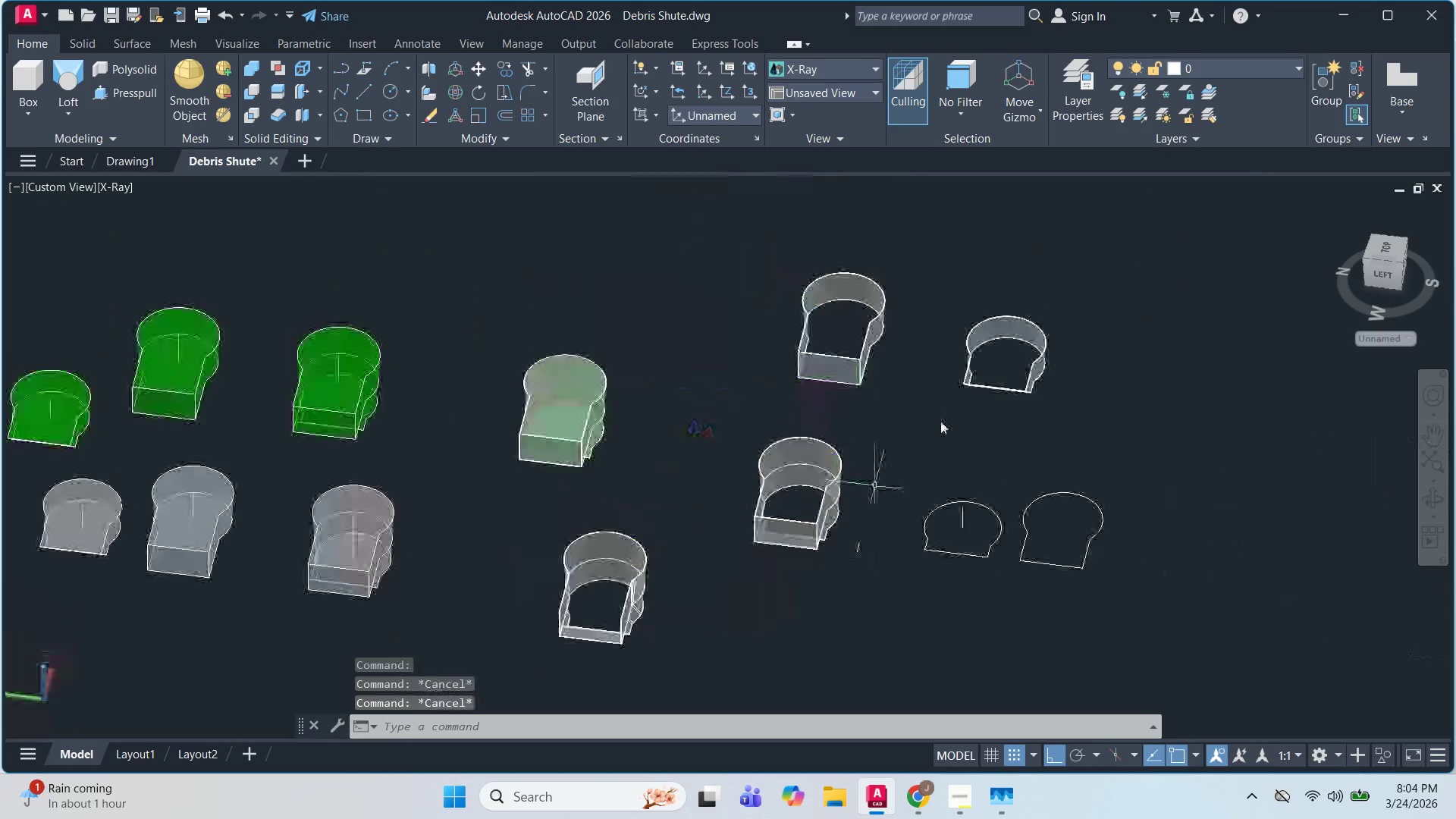 
scroll: coordinate [999, 363], scroll_direction: down, amount: 1.0
 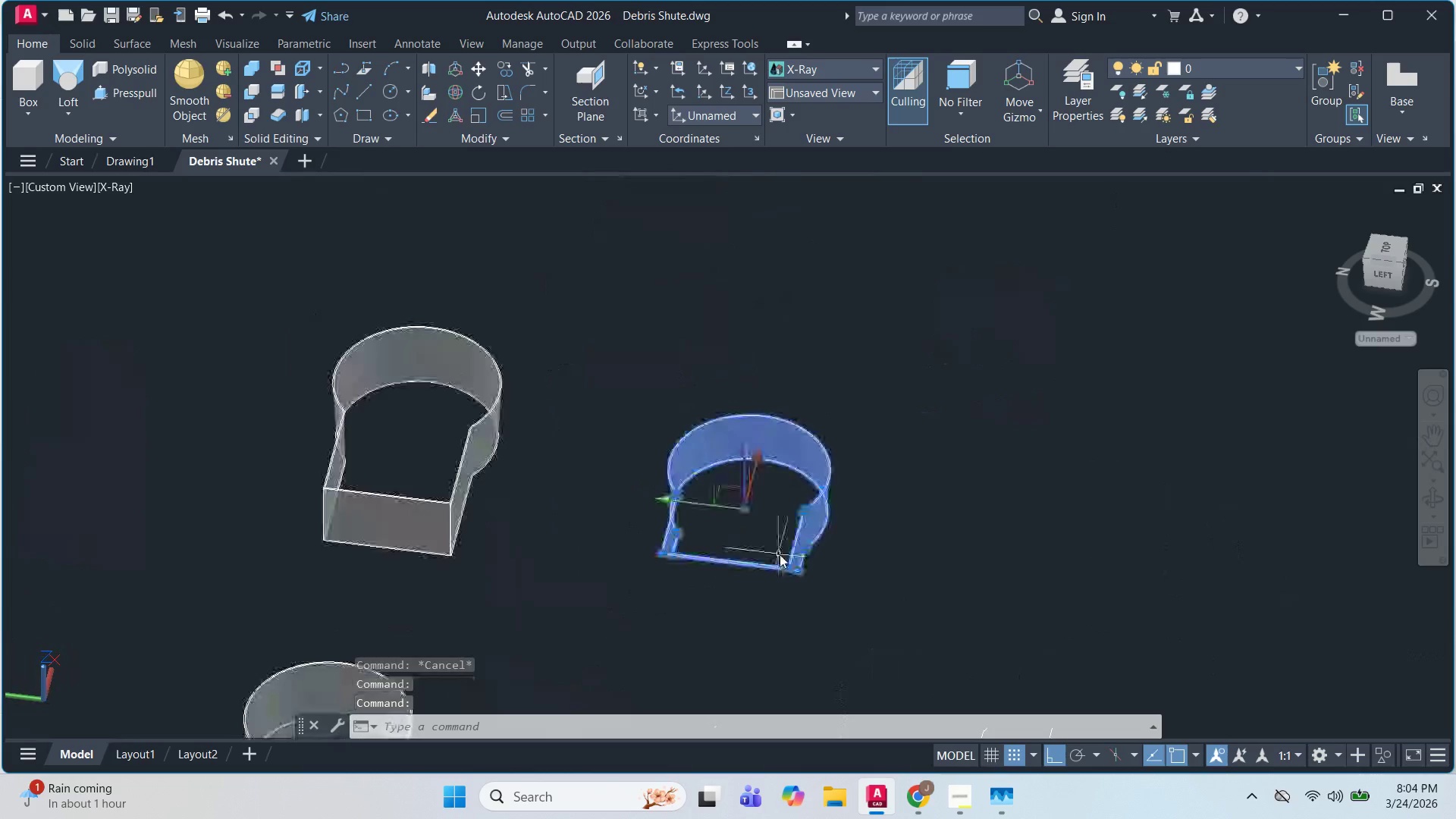 
key(Escape)
 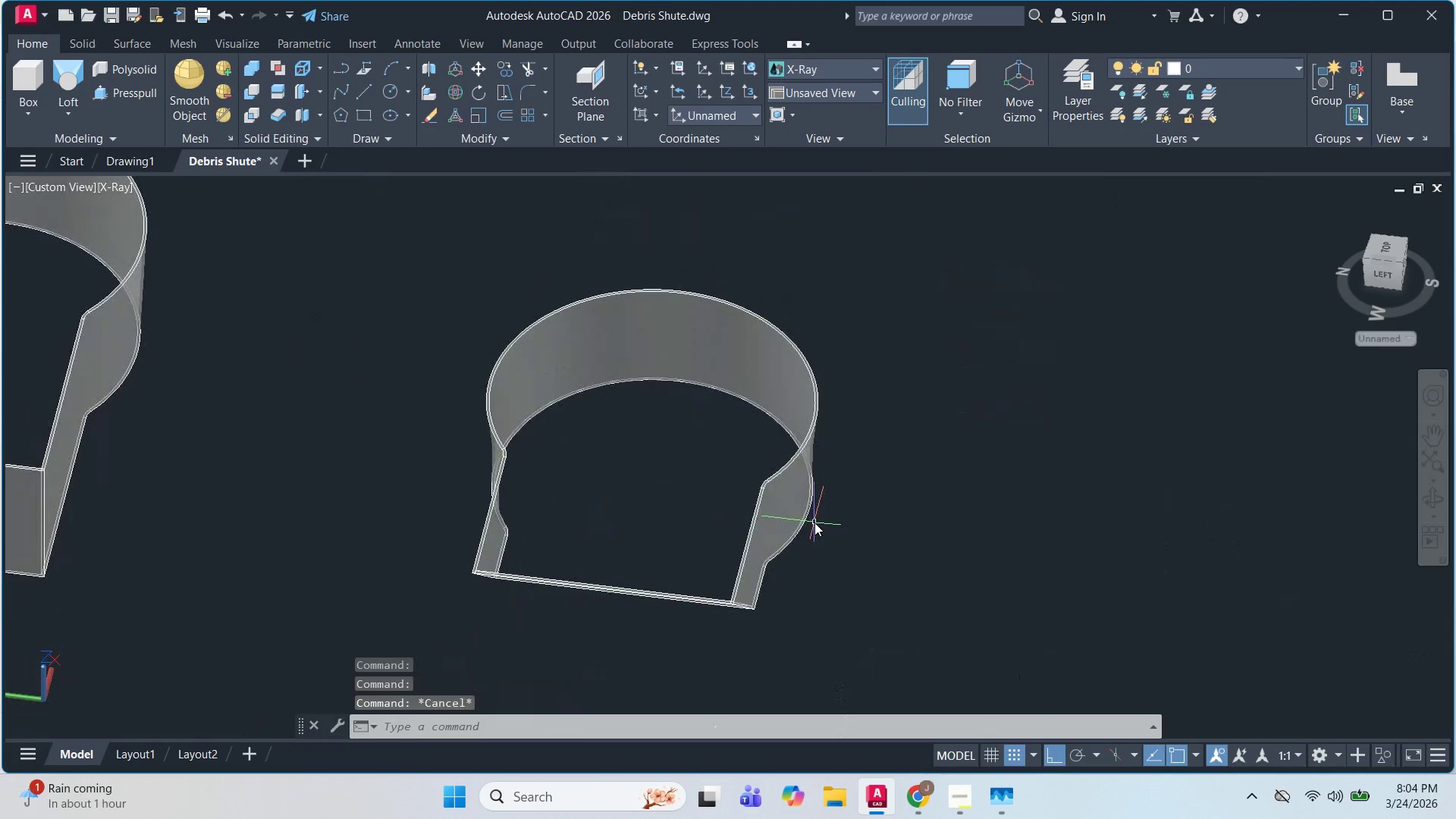 
key(Escape)
 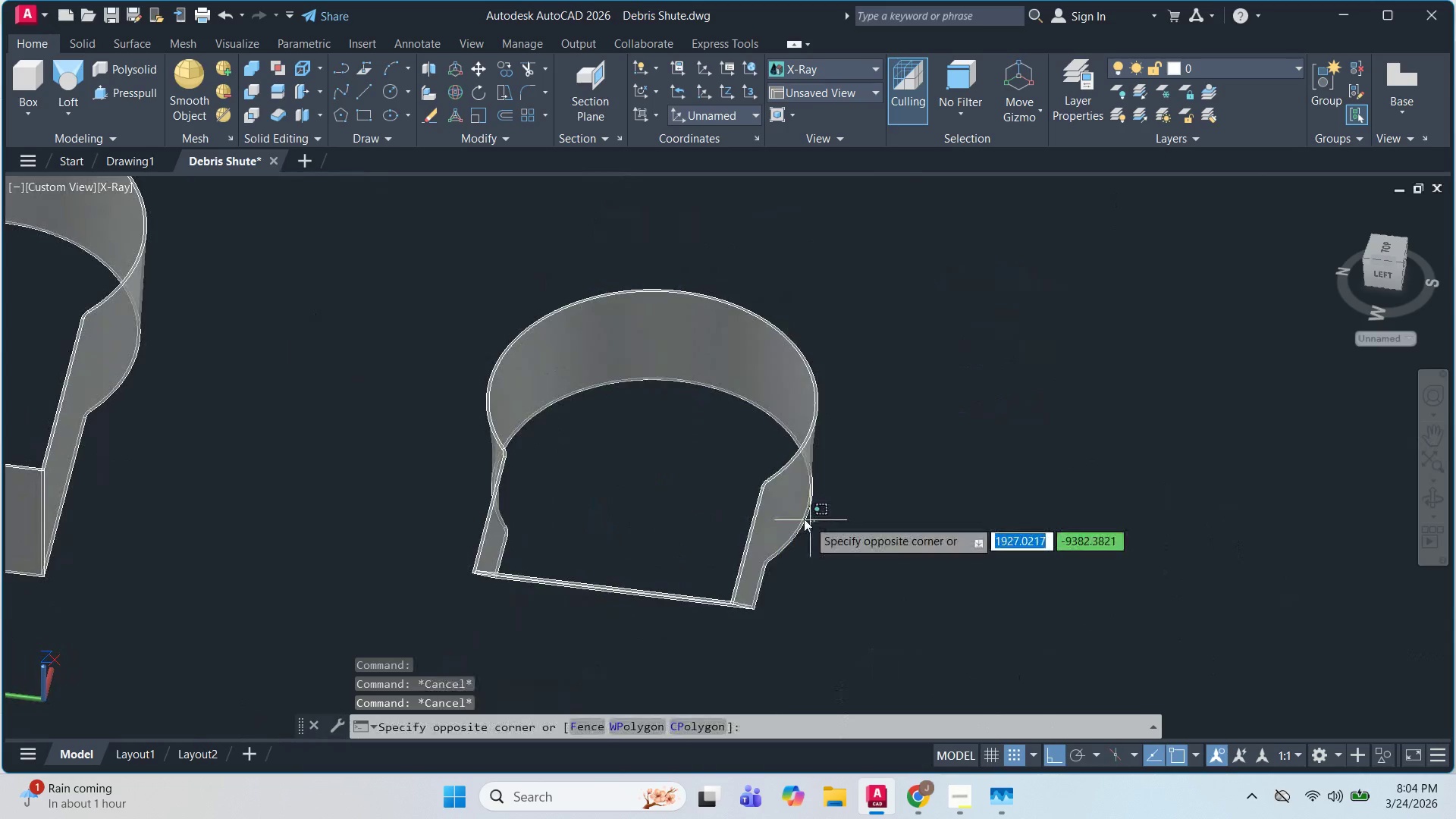 
scroll: coordinate [840, 535], scroll_direction: up, amount: 2.0
 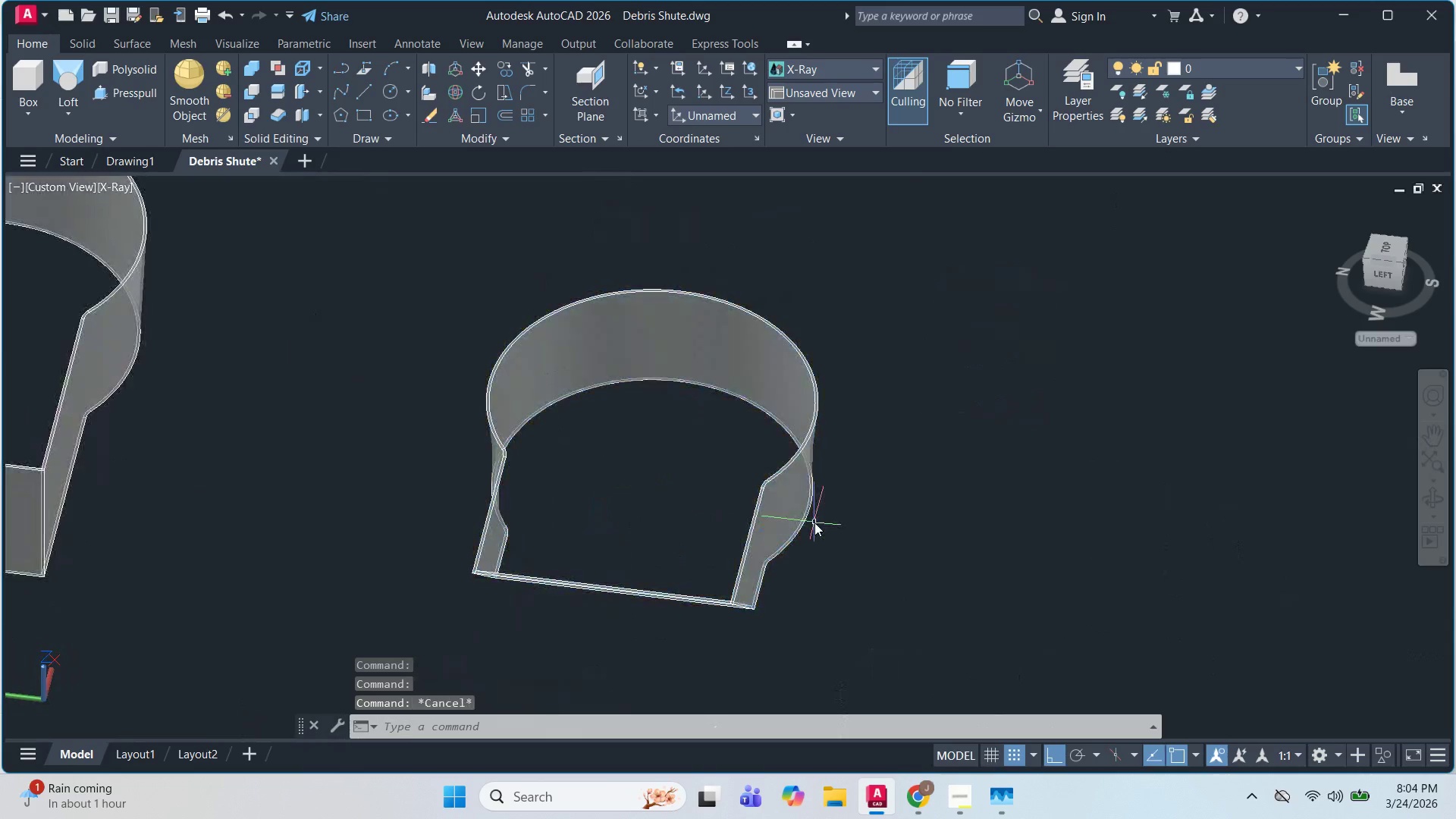 
double_click([795, 516])
 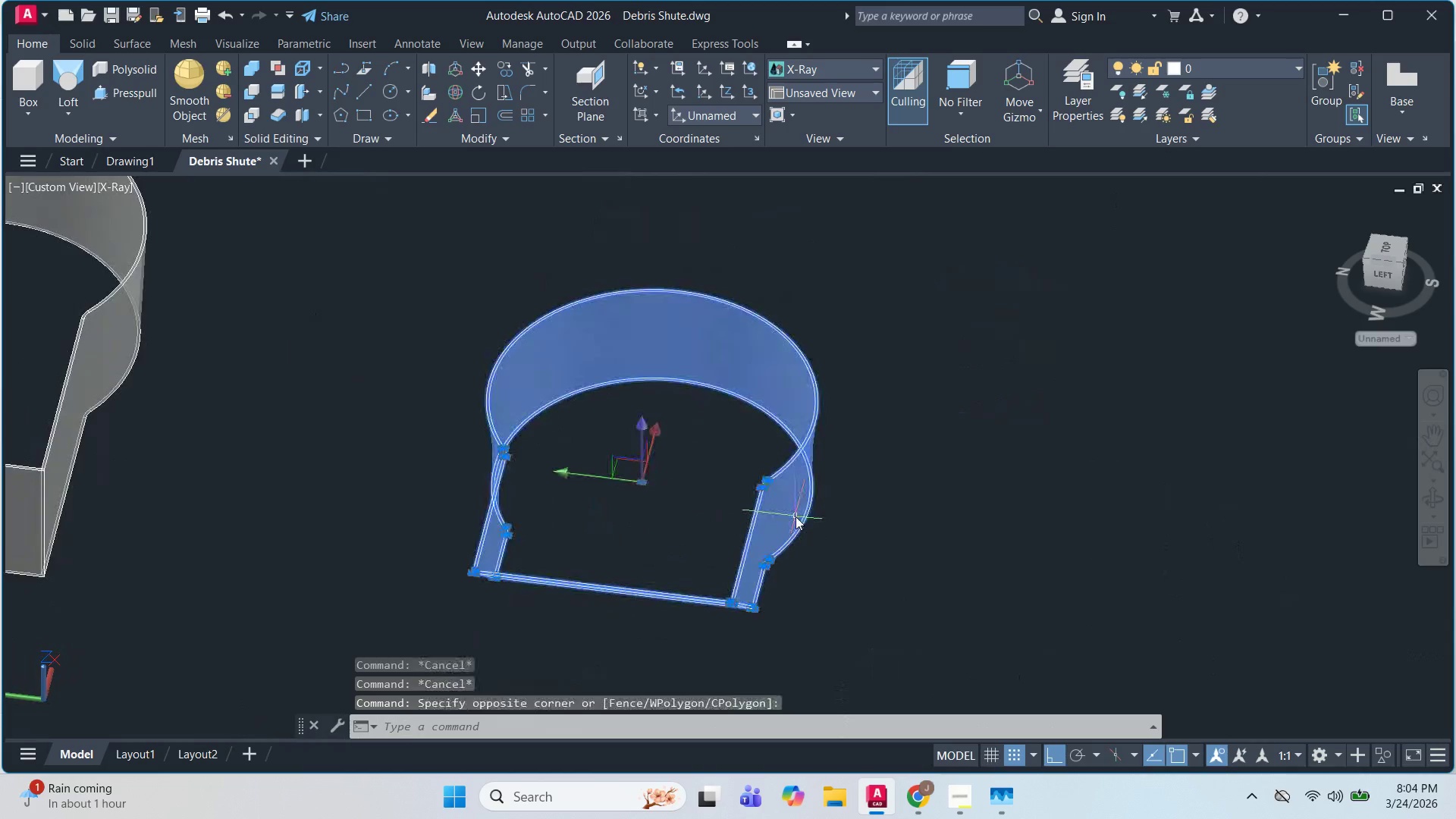 
hold_key(key=ShiftLeft, duration=0.78)
 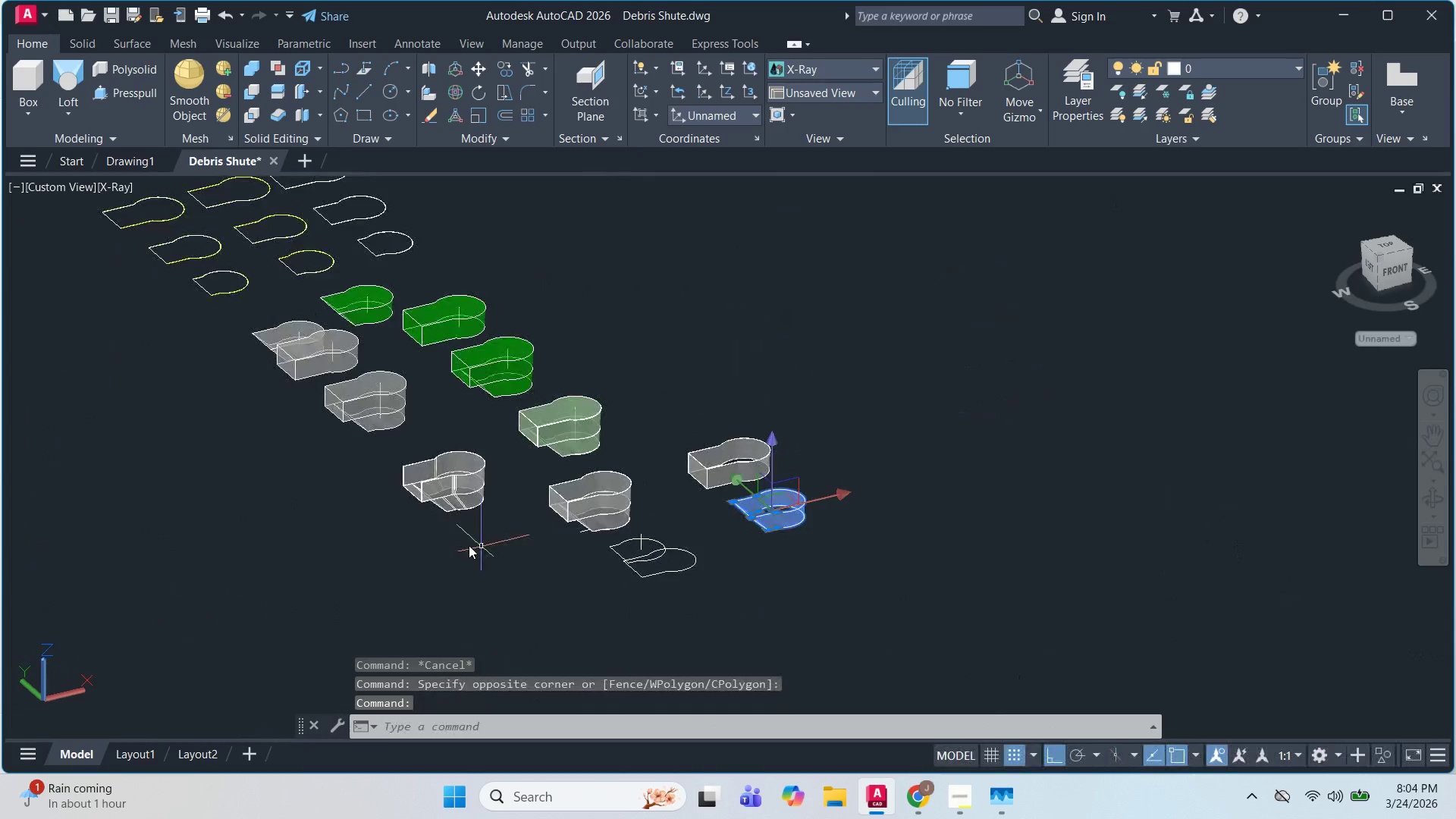 
scroll: coordinate [795, 516], scroll_direction: down, amount: 4.0
 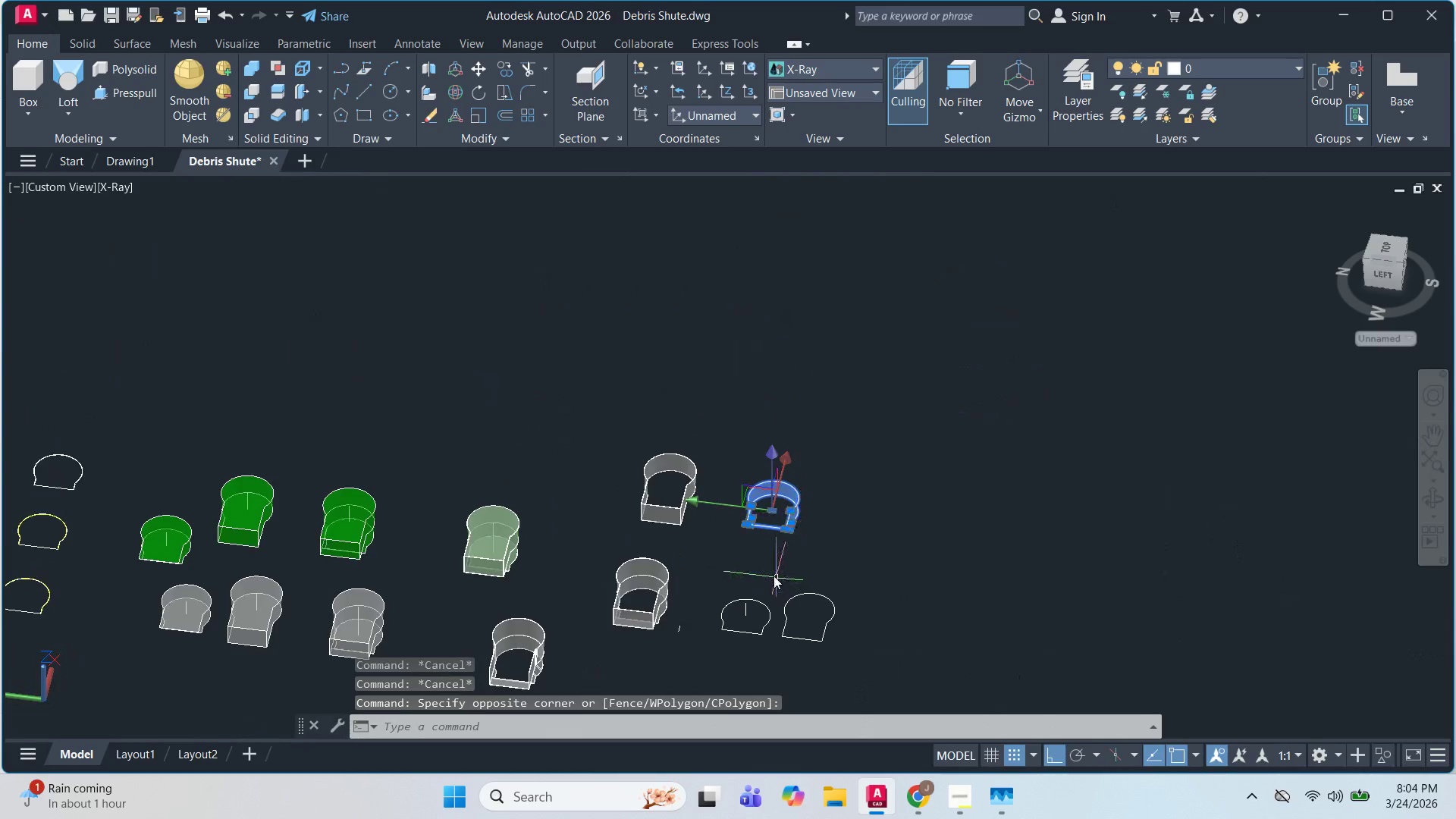 
key(Escape)
 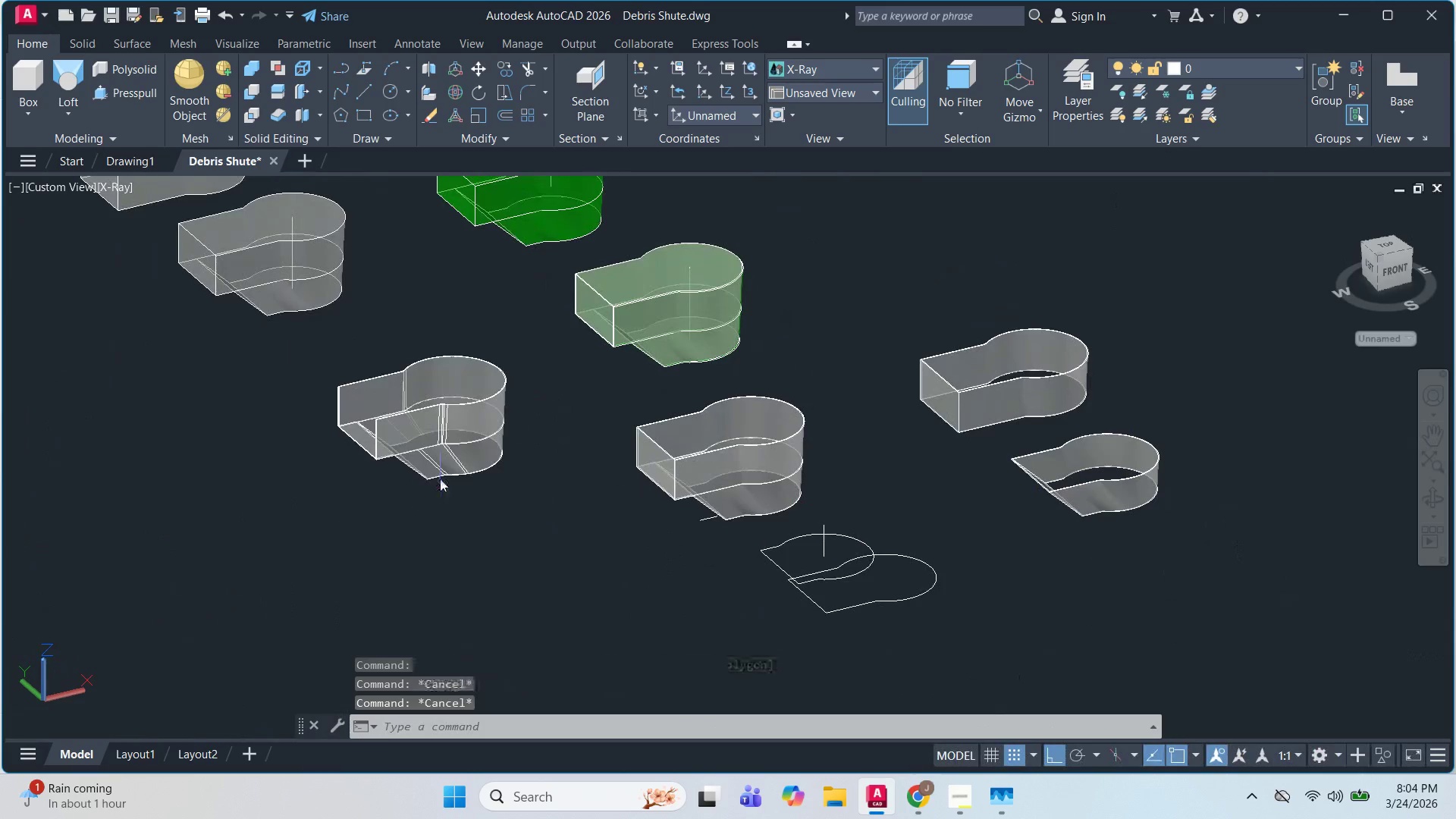 
key(Escape)
 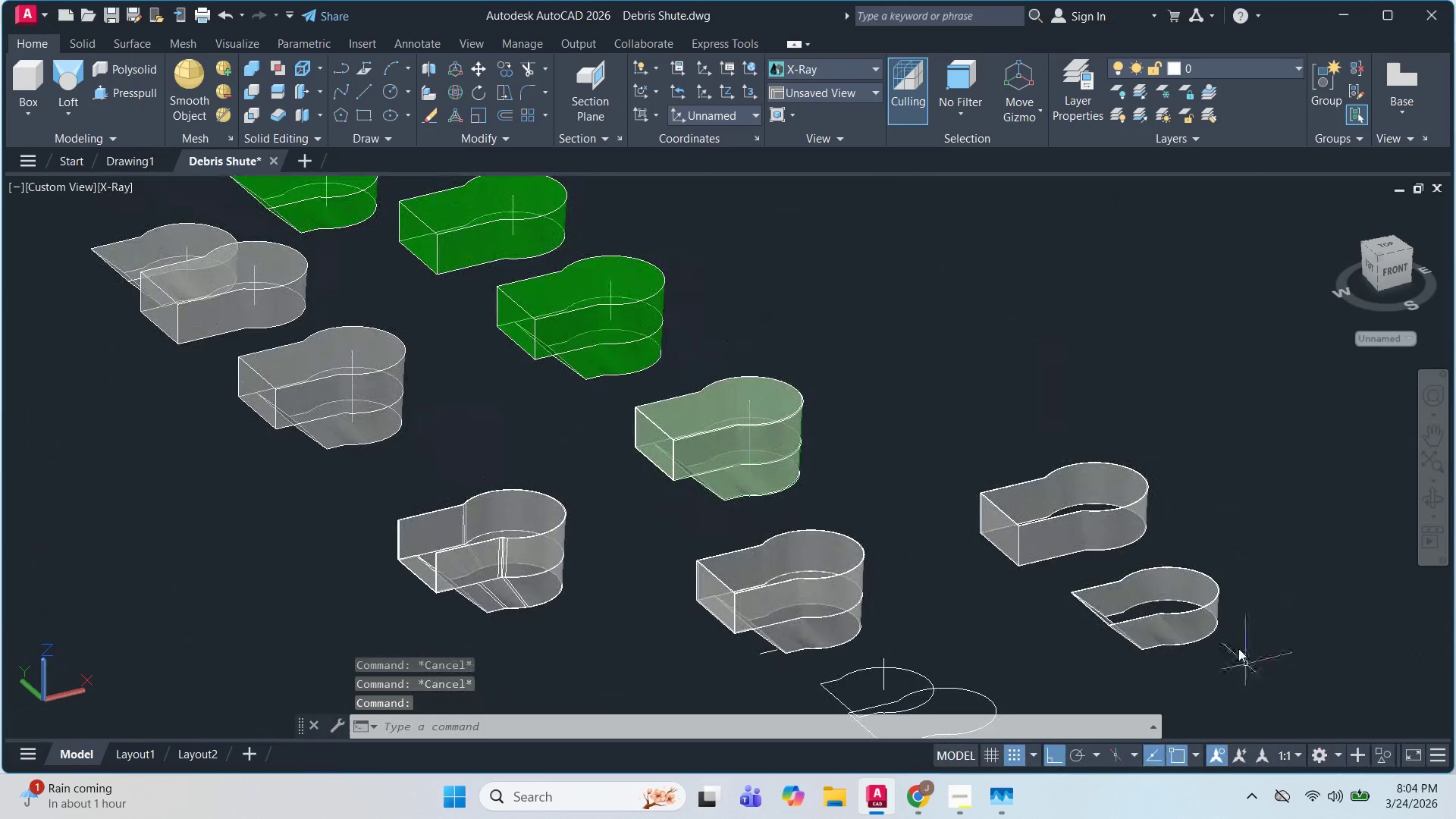 
scroll: coordinate [463, 542], scroll_direction: up, amount: 2.0
 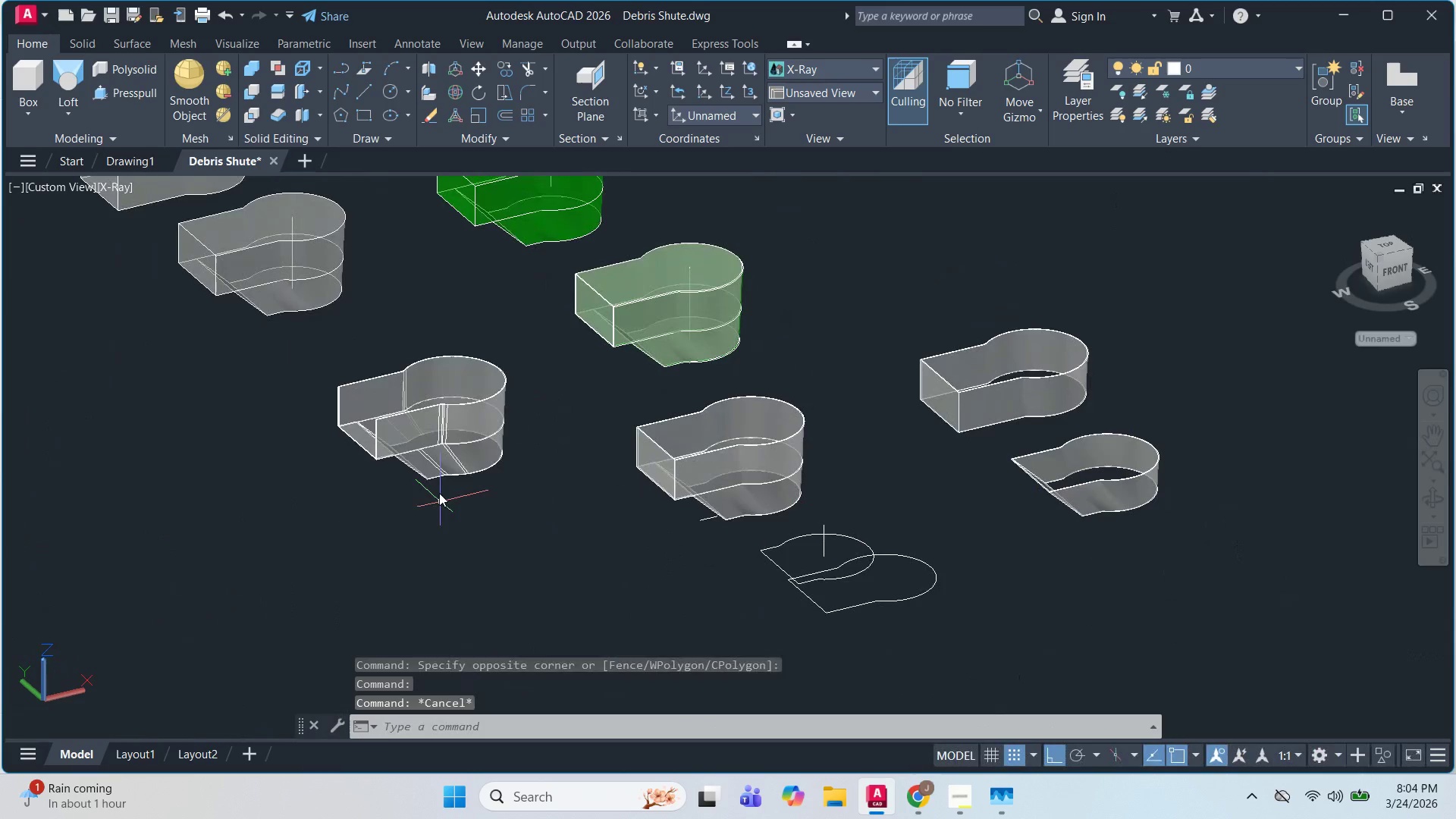 
left_click([1228, 626])
 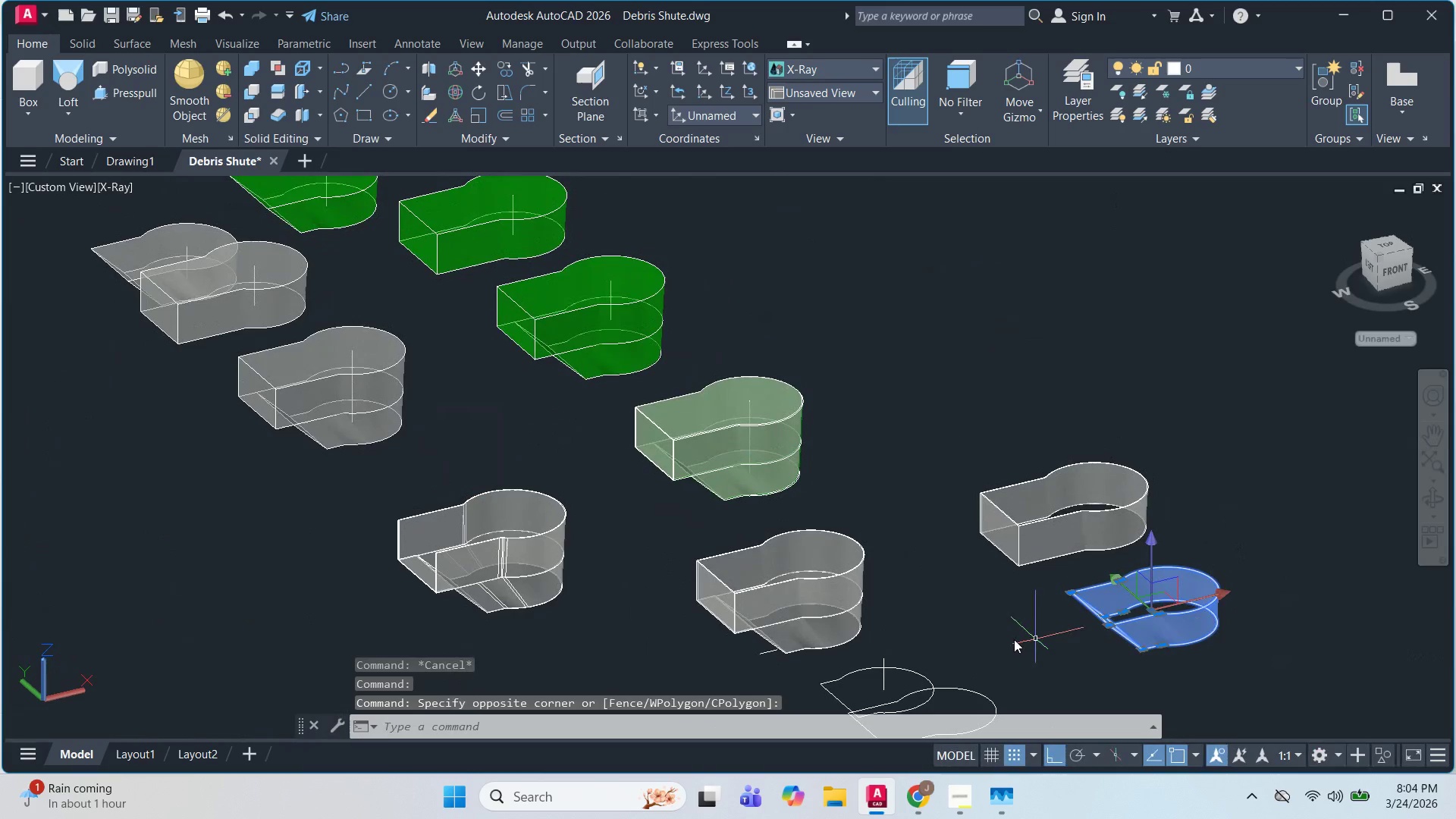 
key(Escape)
 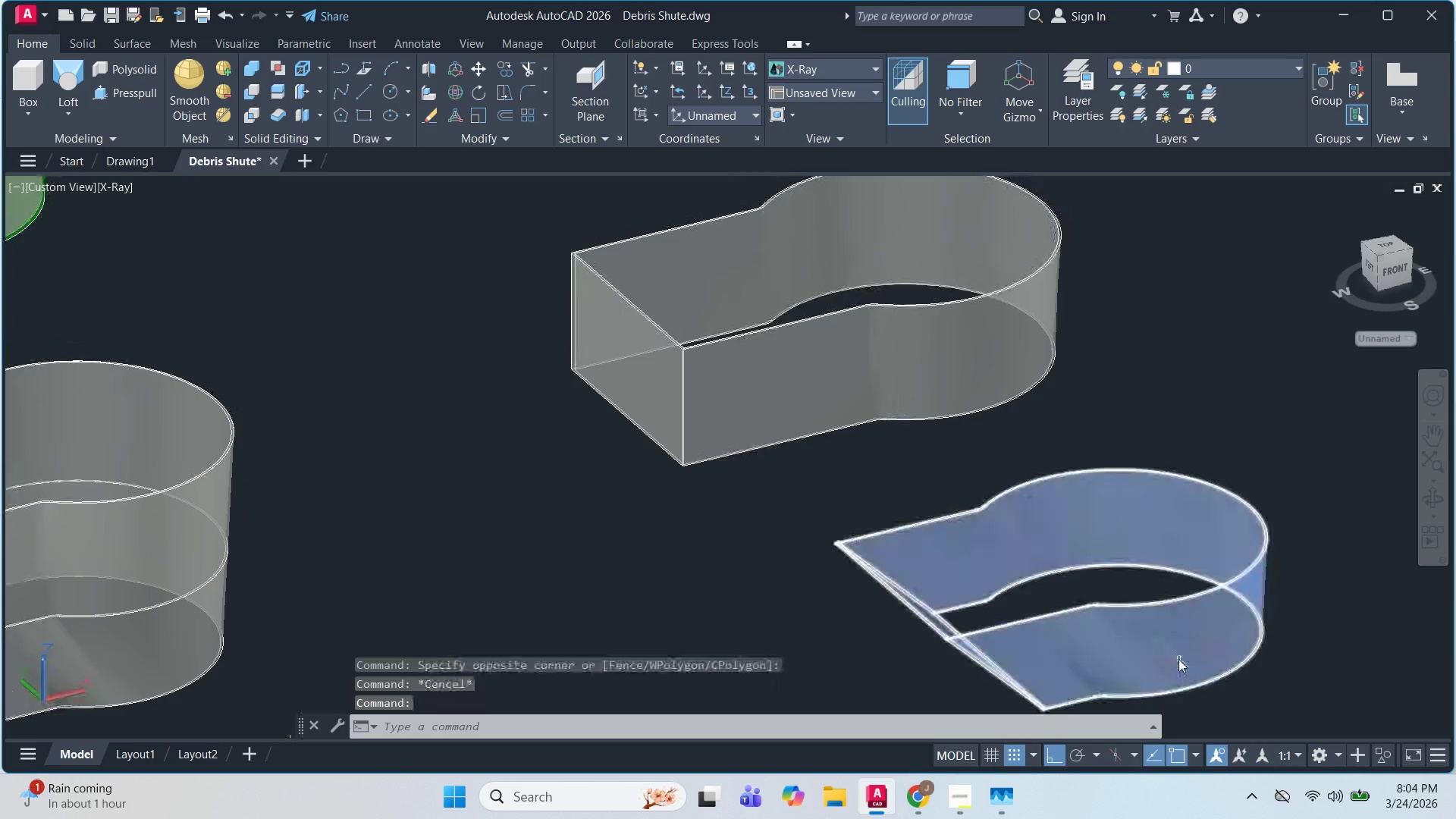 
scroll: coordinate [1192, 634], scroll_direction: up, amount: 3.0
 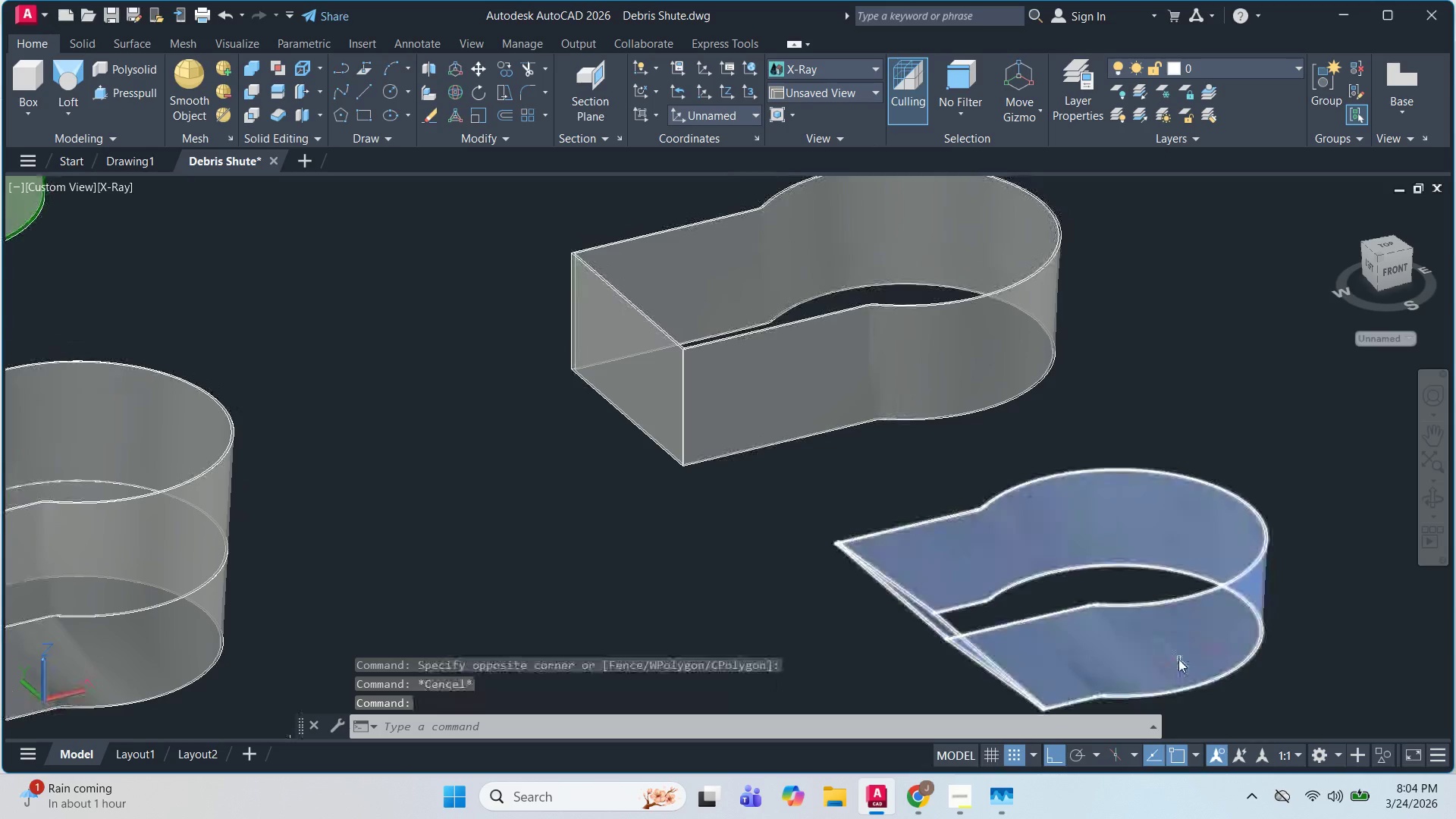 
key(L)
 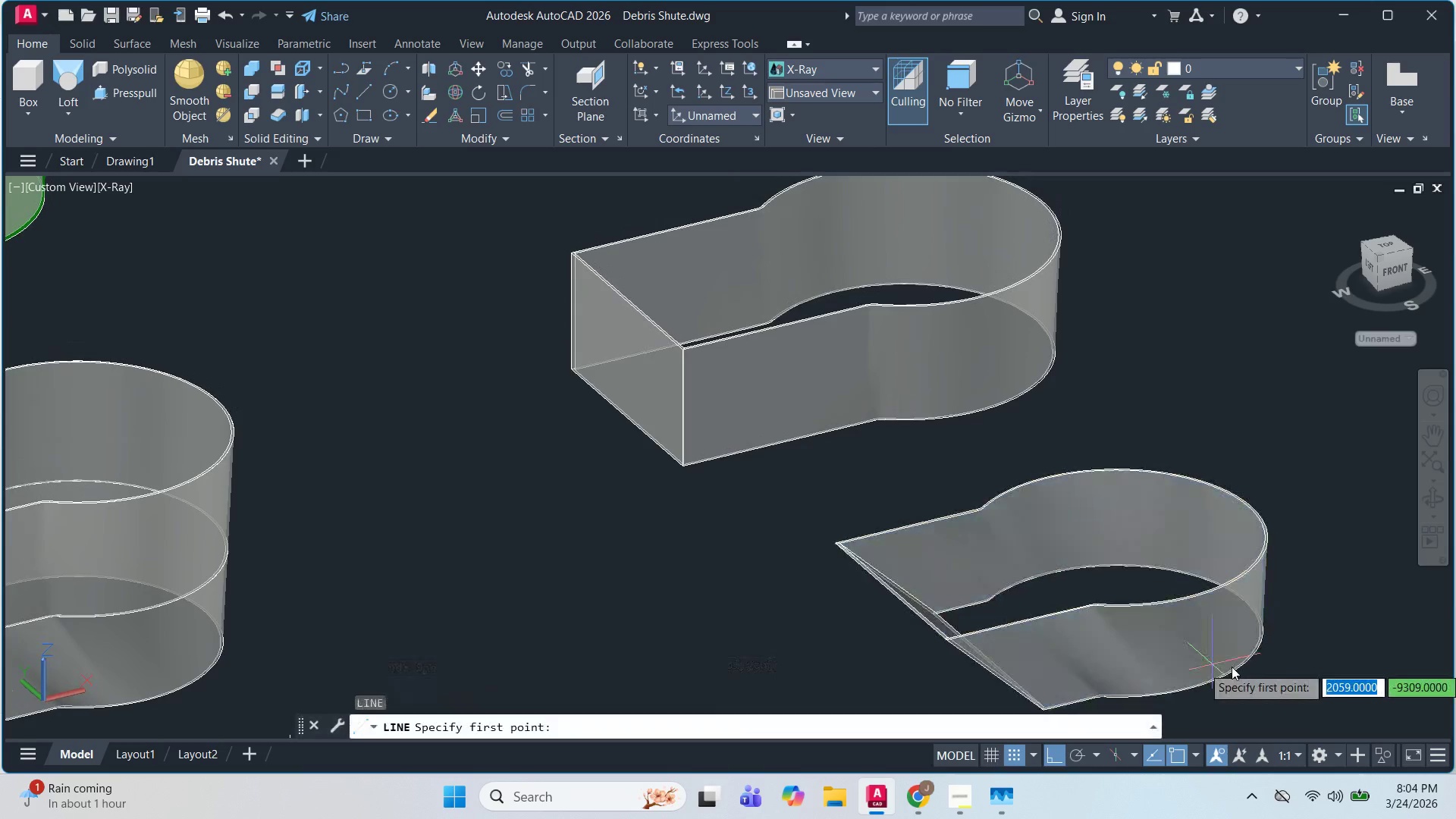 
key(Space)
 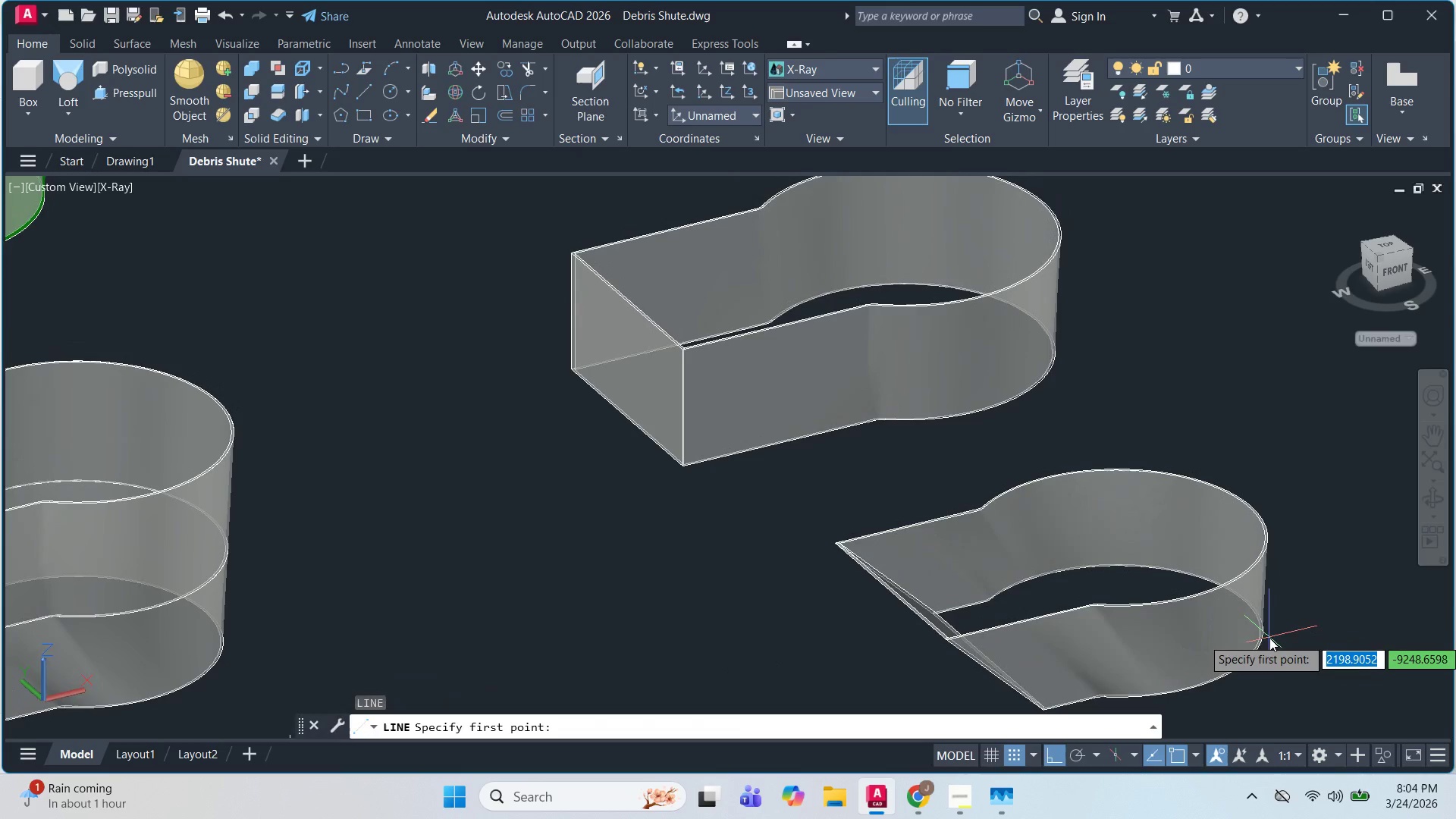 
key(Shift+ShiftLeft)
 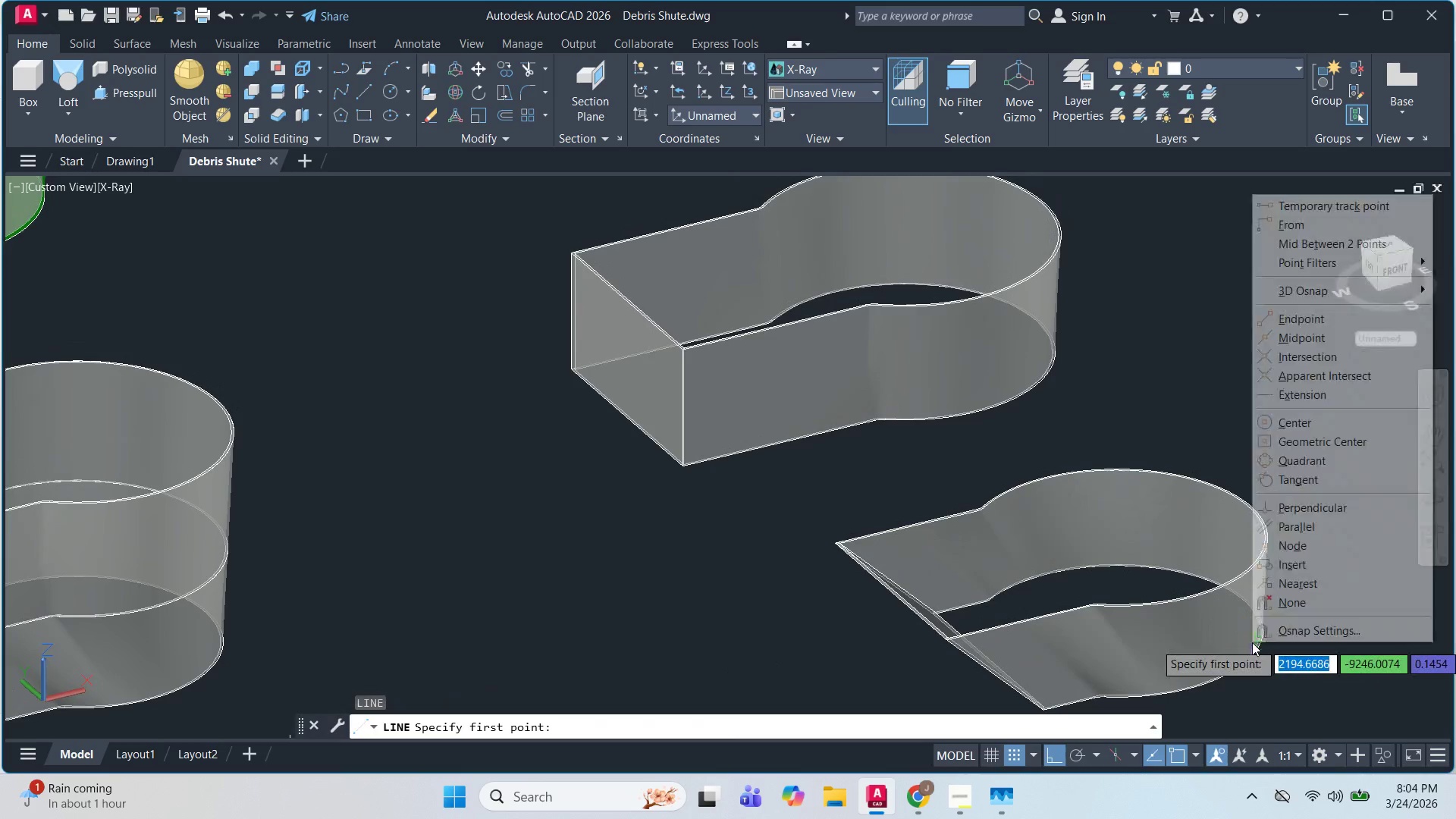 
right_click([1252, 642])
 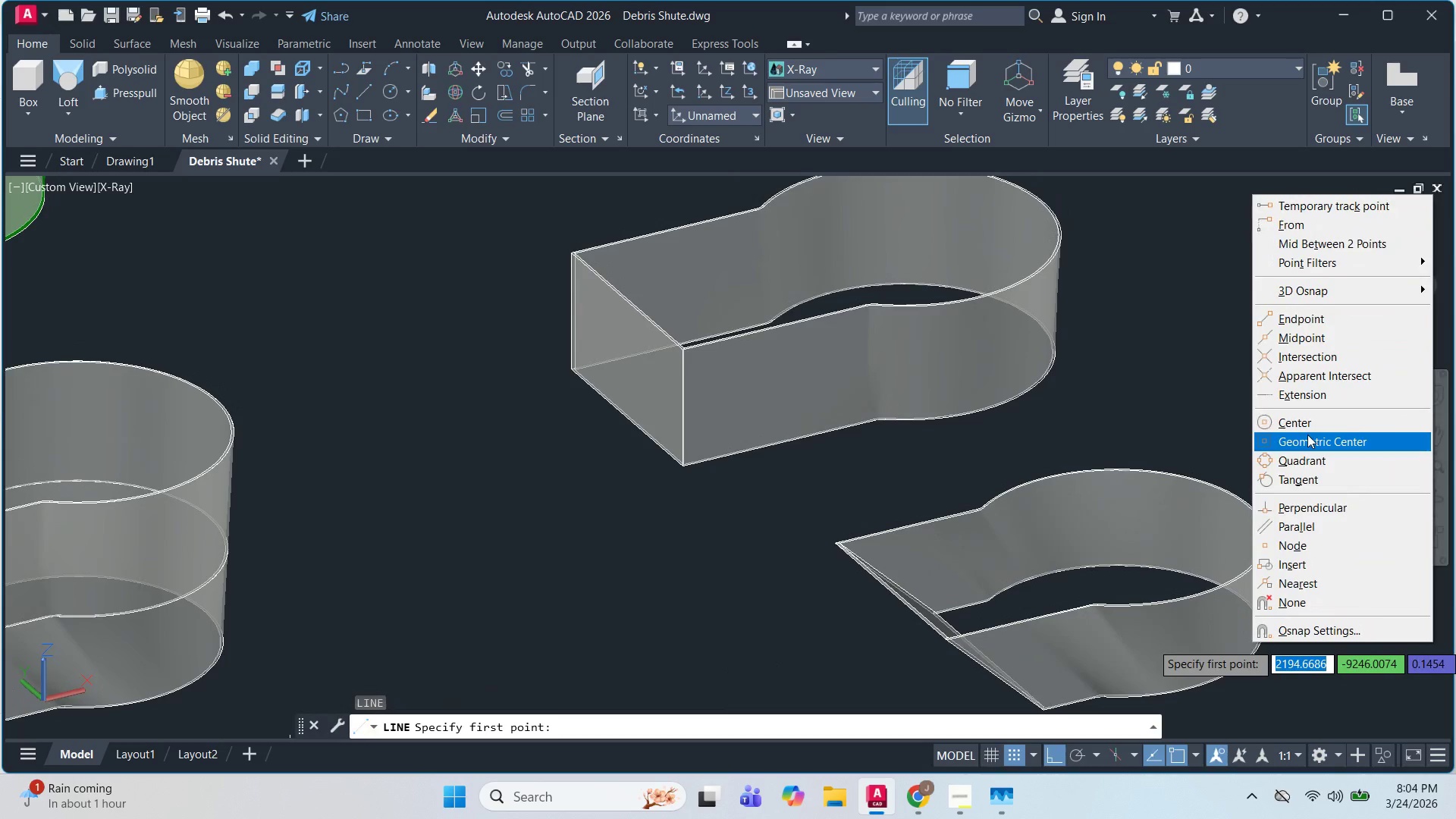 
left_click([1309, 428])
 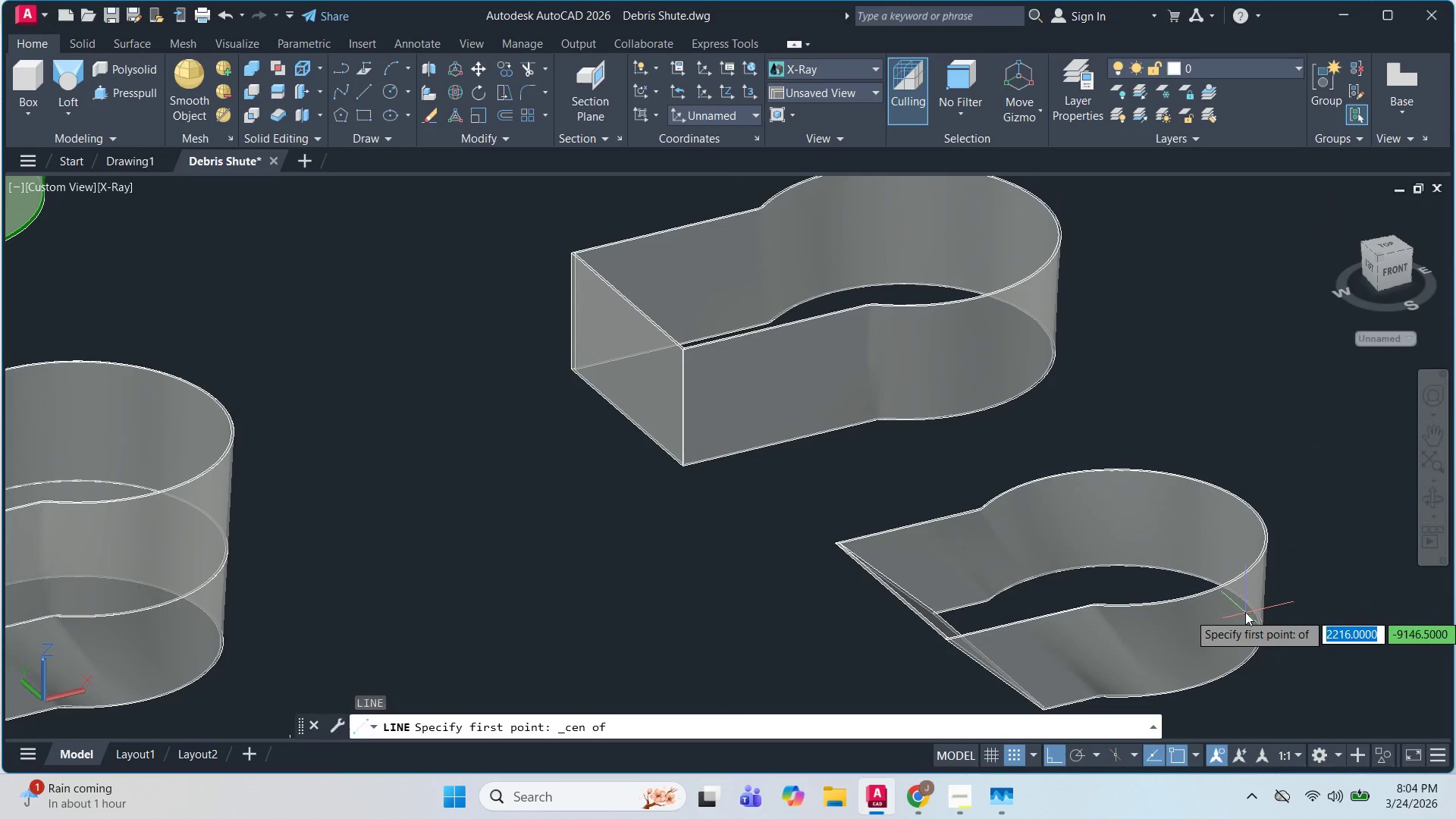 
hold_key(key=ShiftLeft, duration=0.5)
 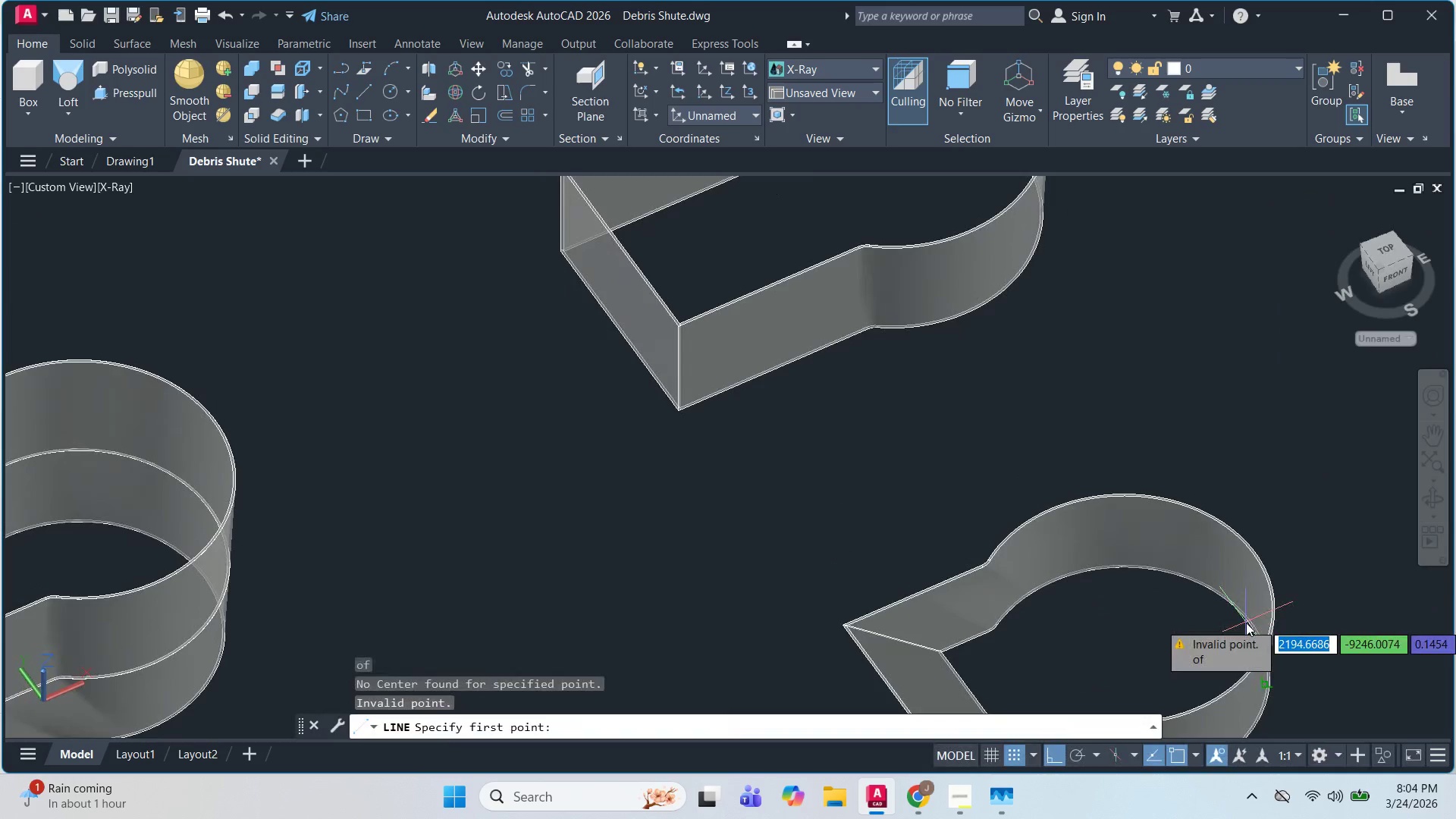 
hold_key(key=ShiftLeft, duration=21.78)
left_click([1246, 623])
 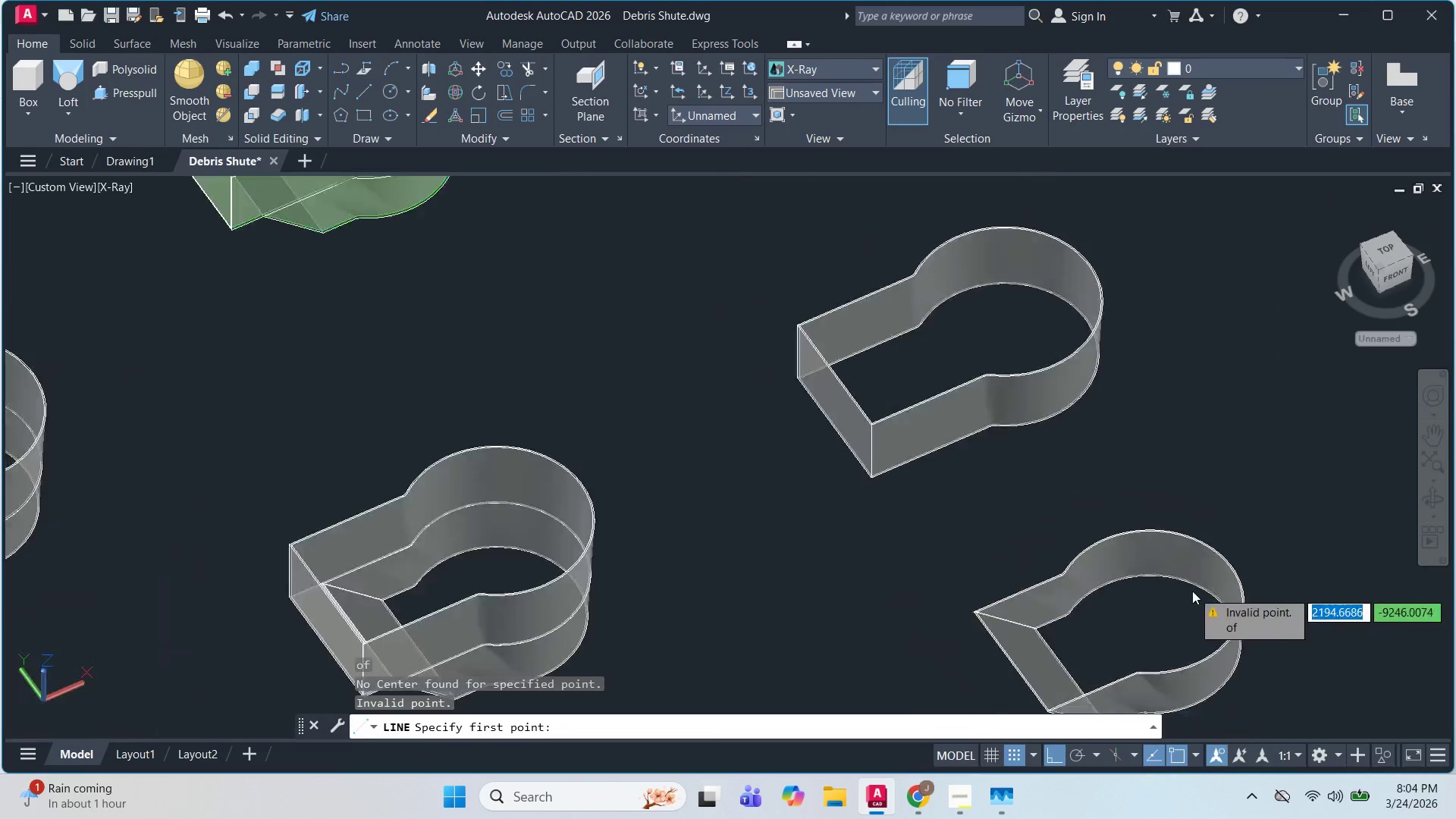 
key(Escape)
 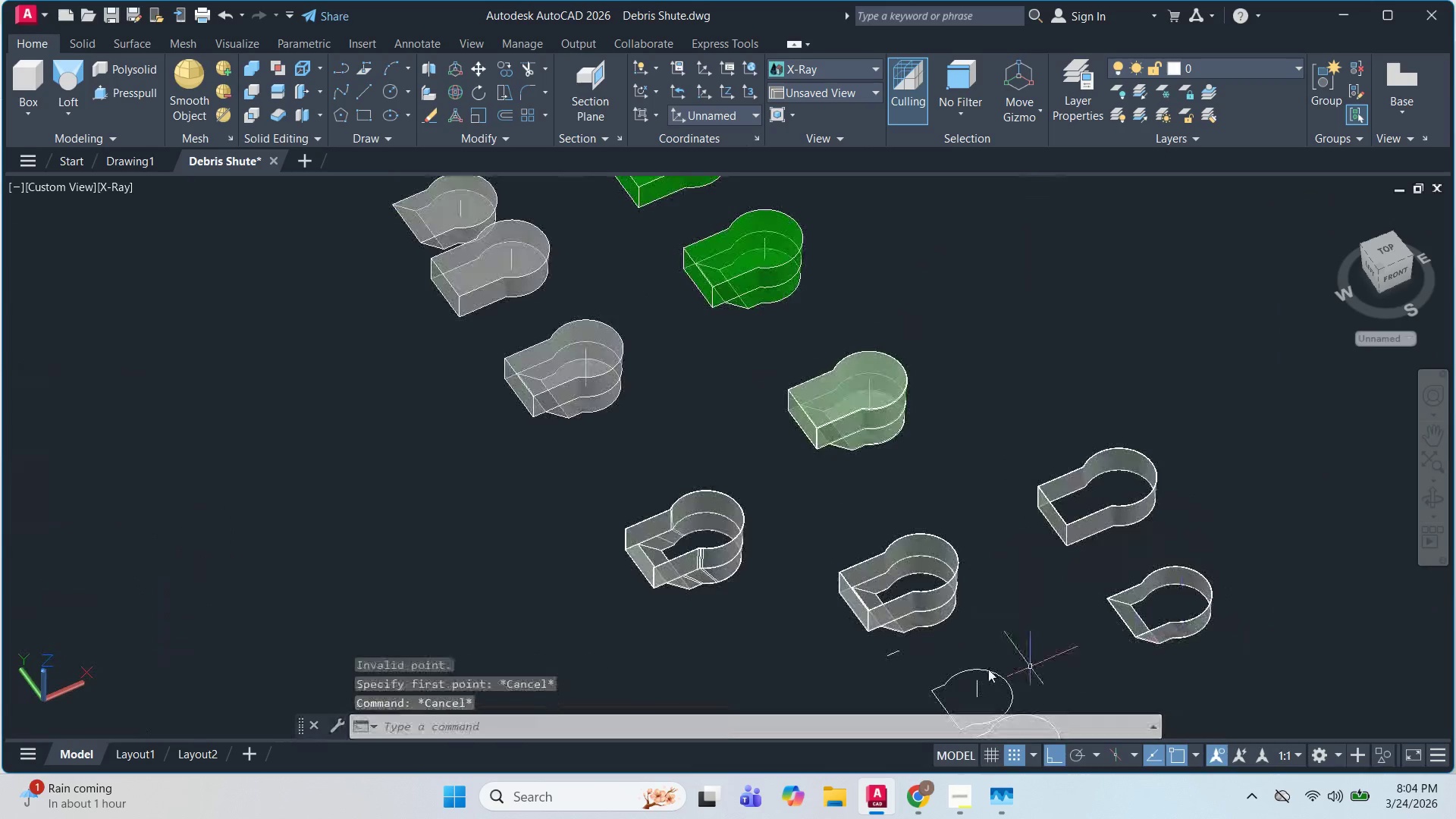 
key(Escape)
 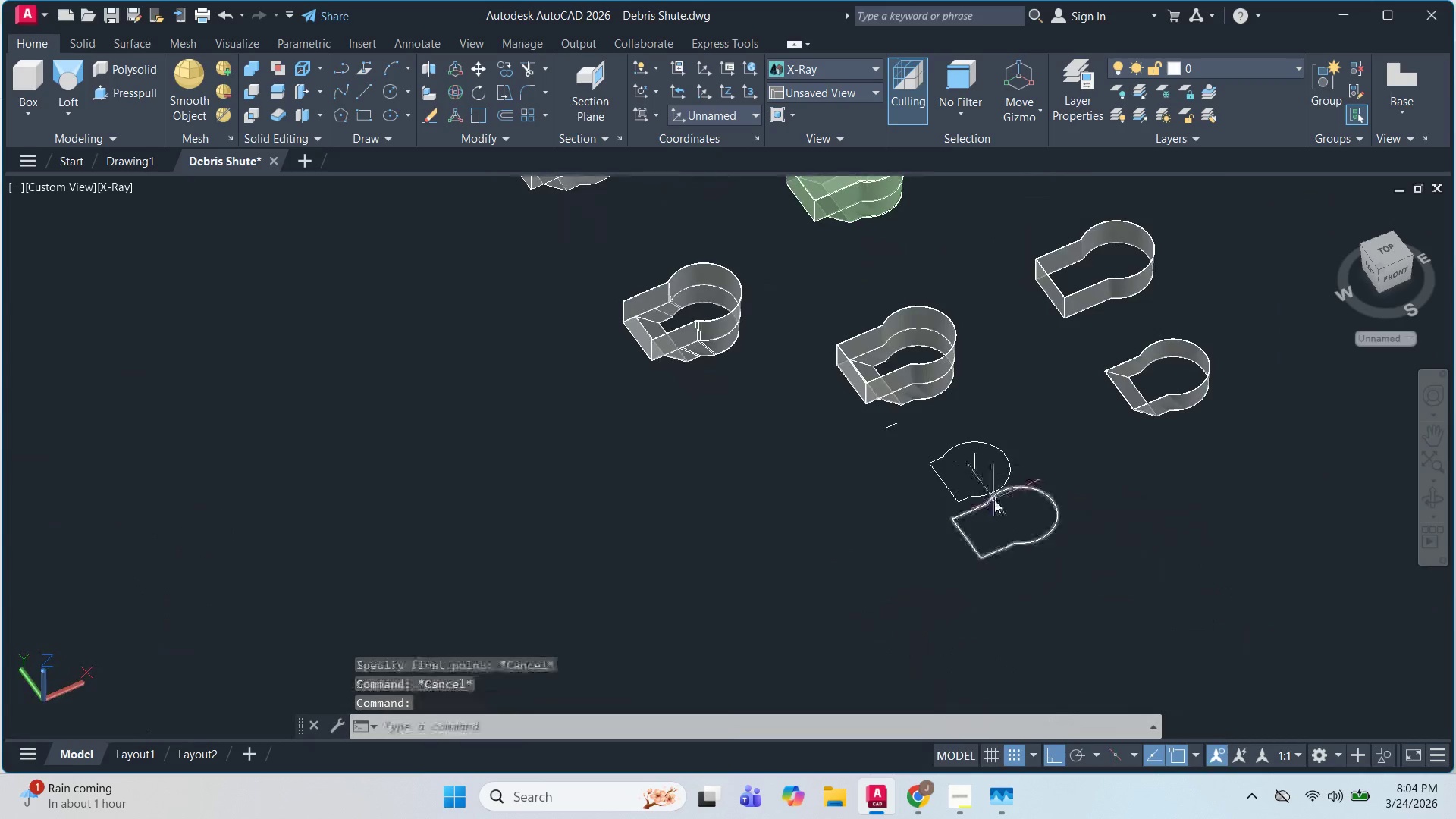 
scroll: coordinate [1192, 591], scroll_direction: down, amount: 3.0
 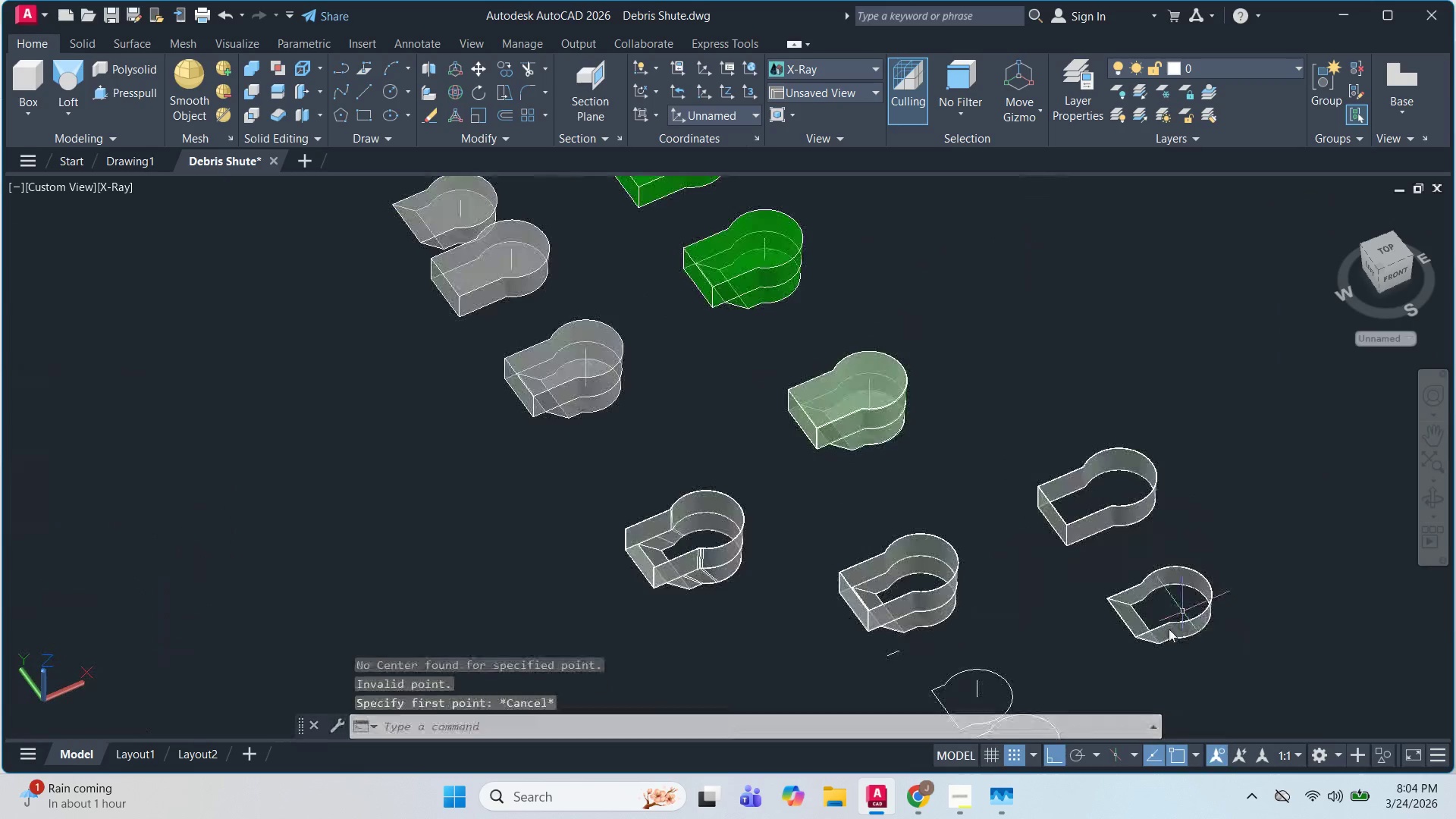 
key(Escape)
 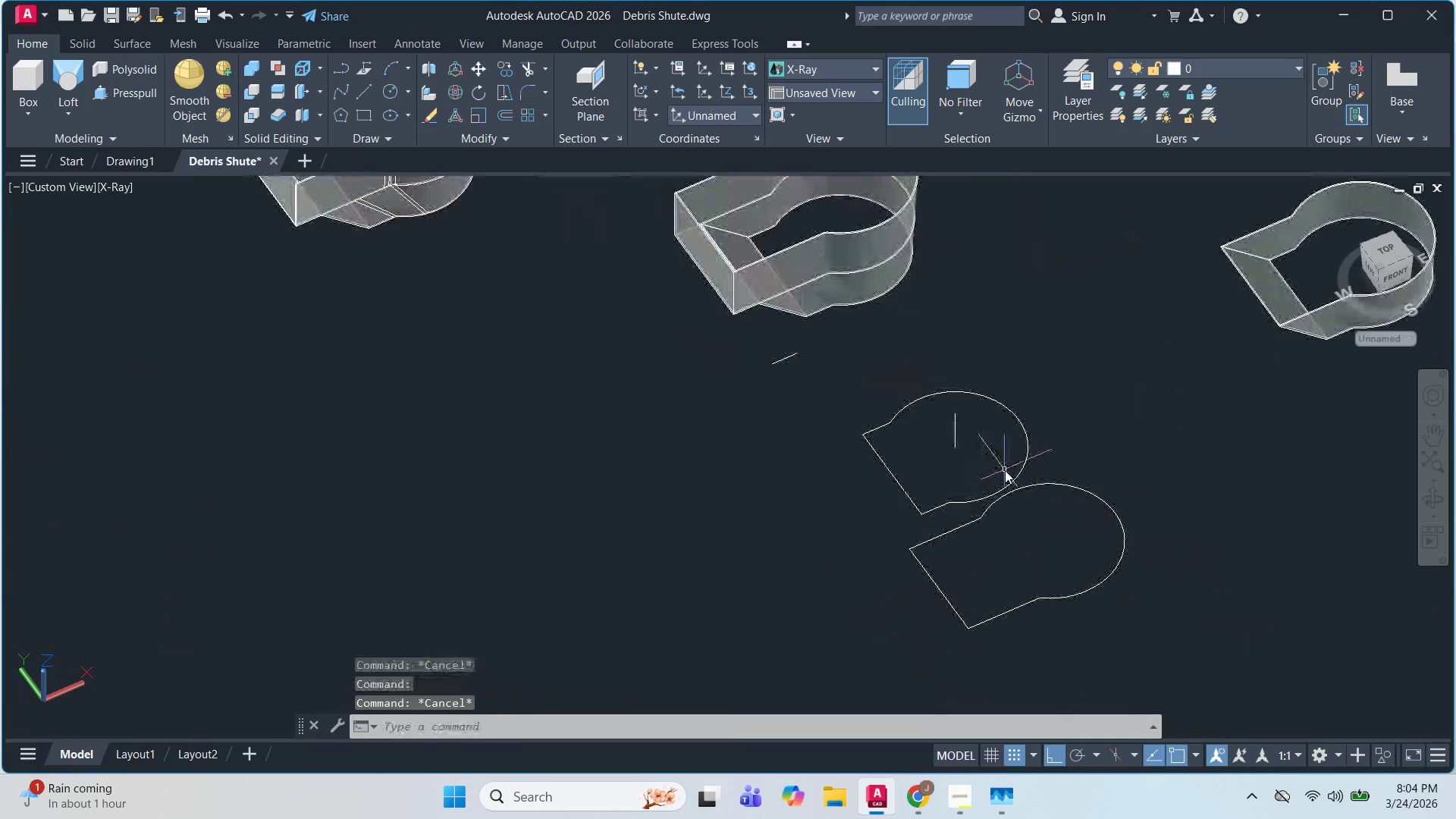 
scroll: coordinate [992, 488], scroll_direction: up, amount: 2.0
 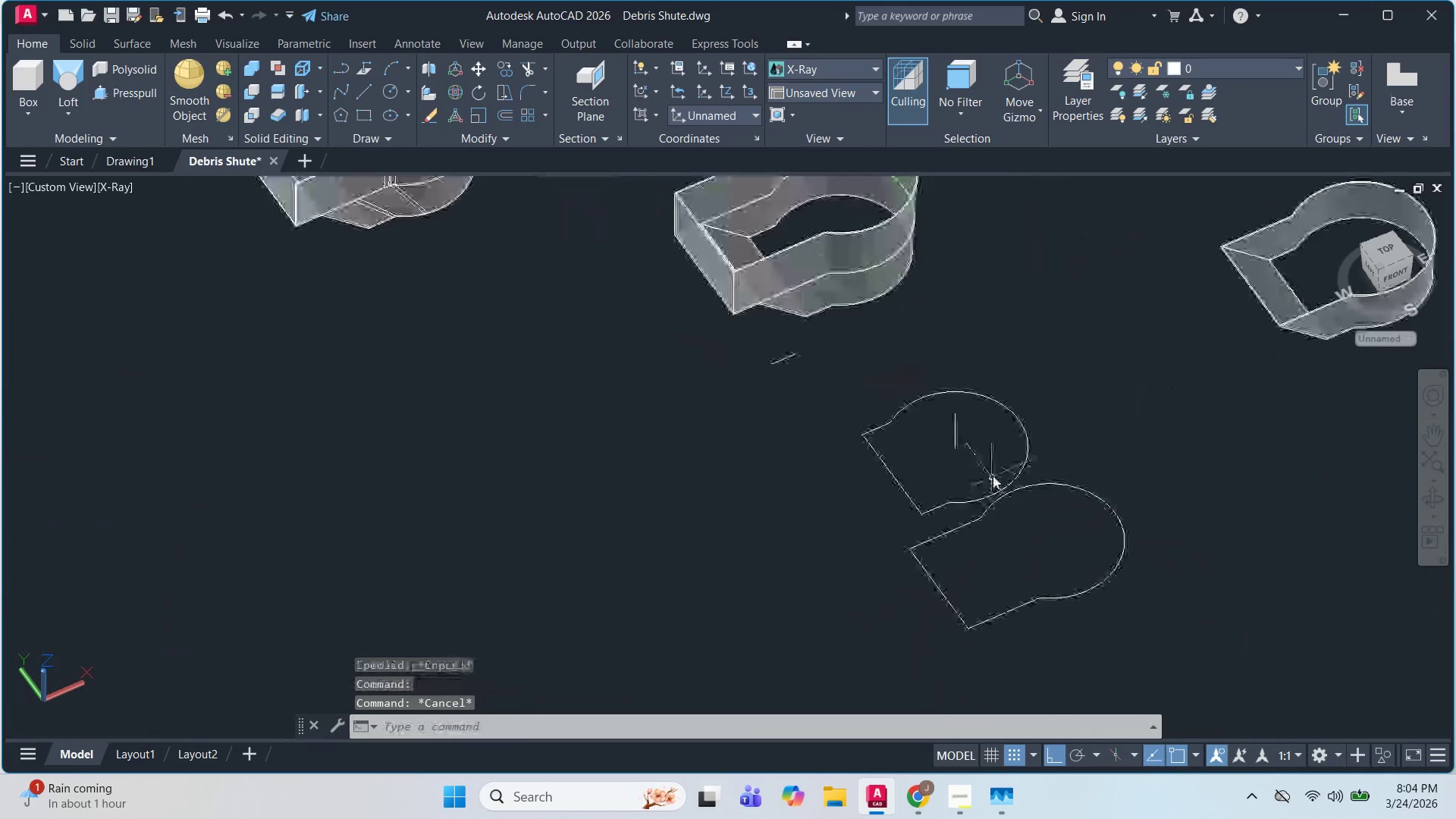 
left_click([1005, 470])
 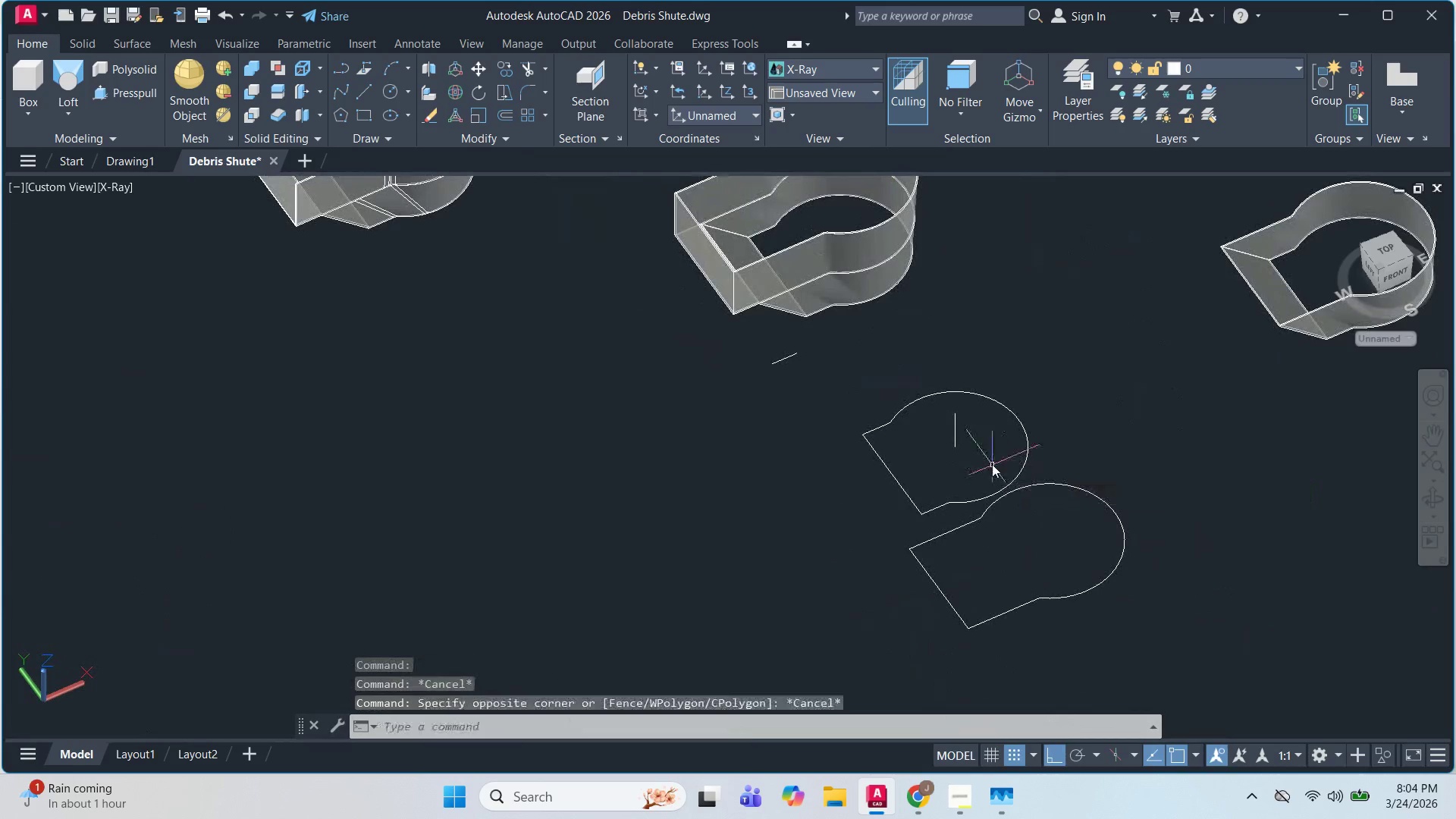 
key(Escape)
 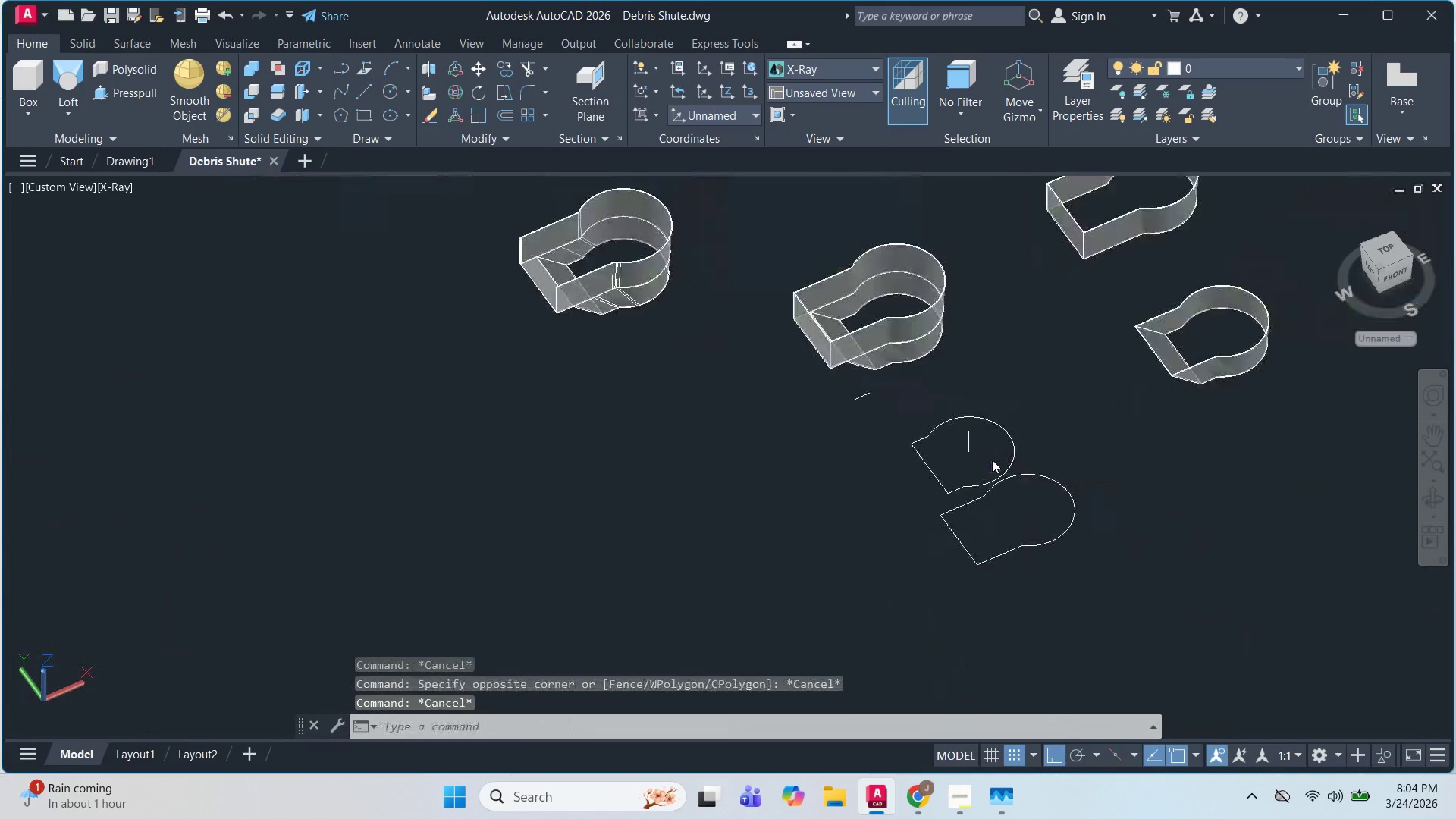 
key(Escape)
 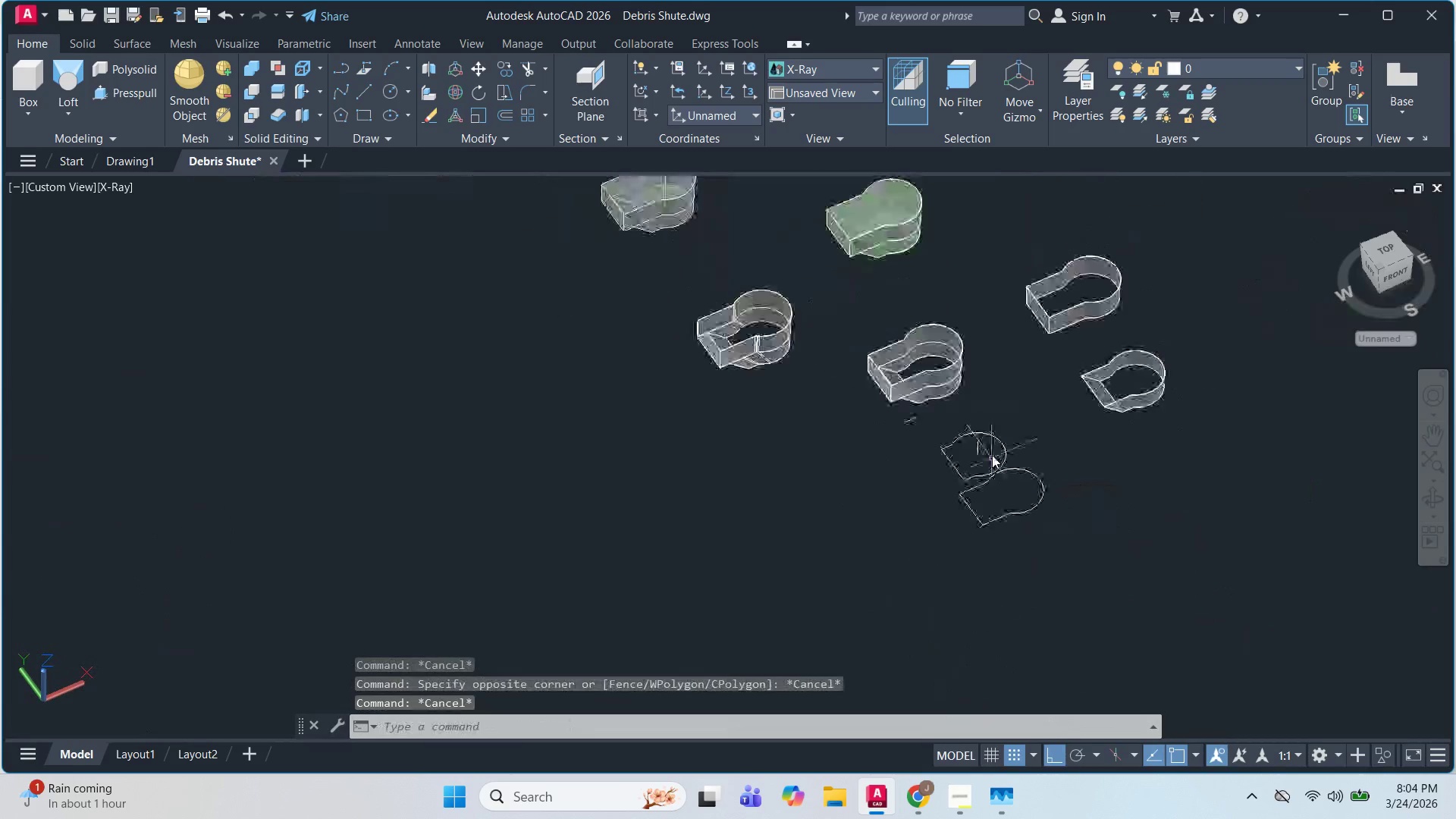 
double_click([984, 425])
 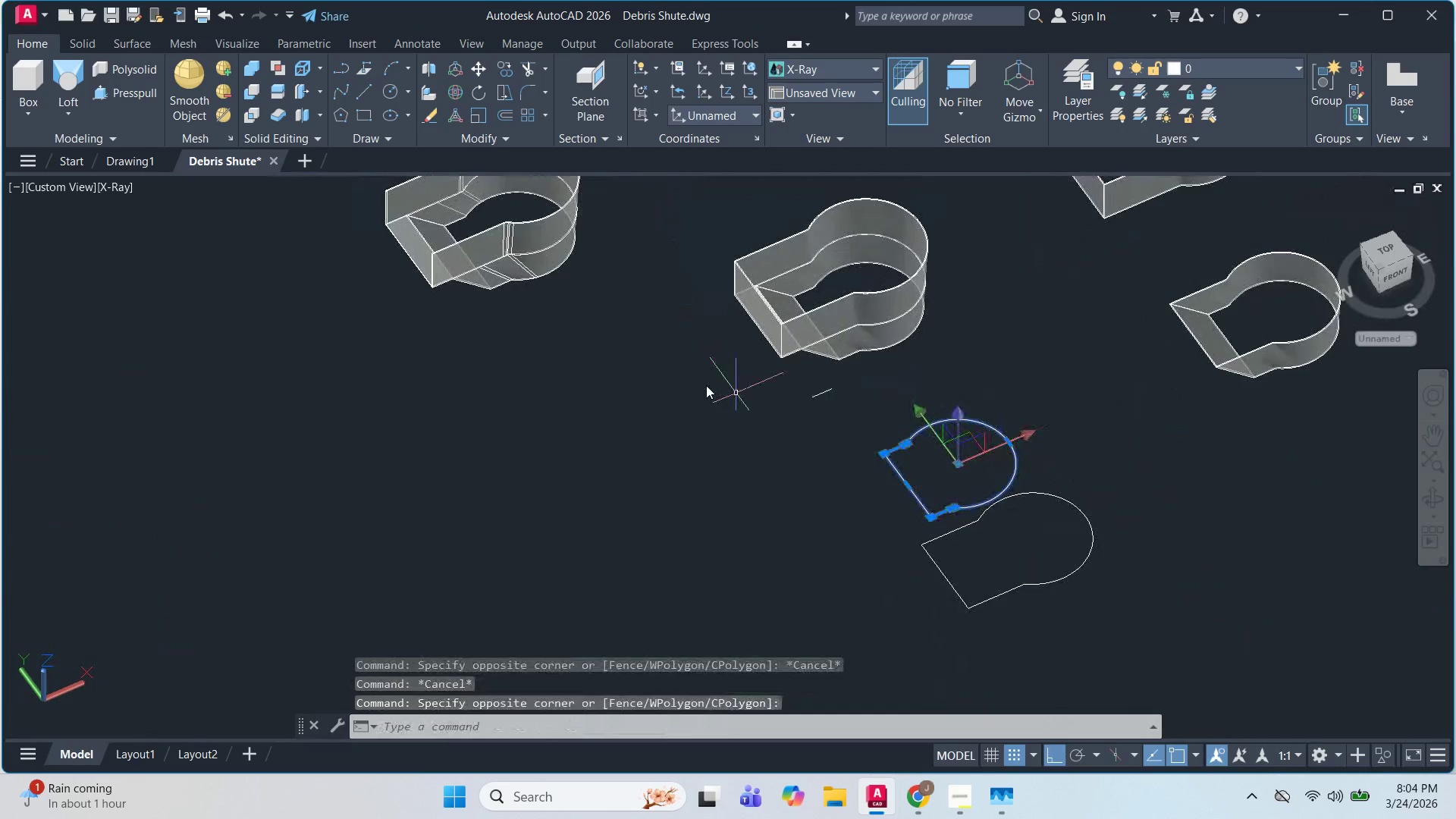 
scroll: coordinate [996, 446], scroll_direction: none, amount: 0.0
 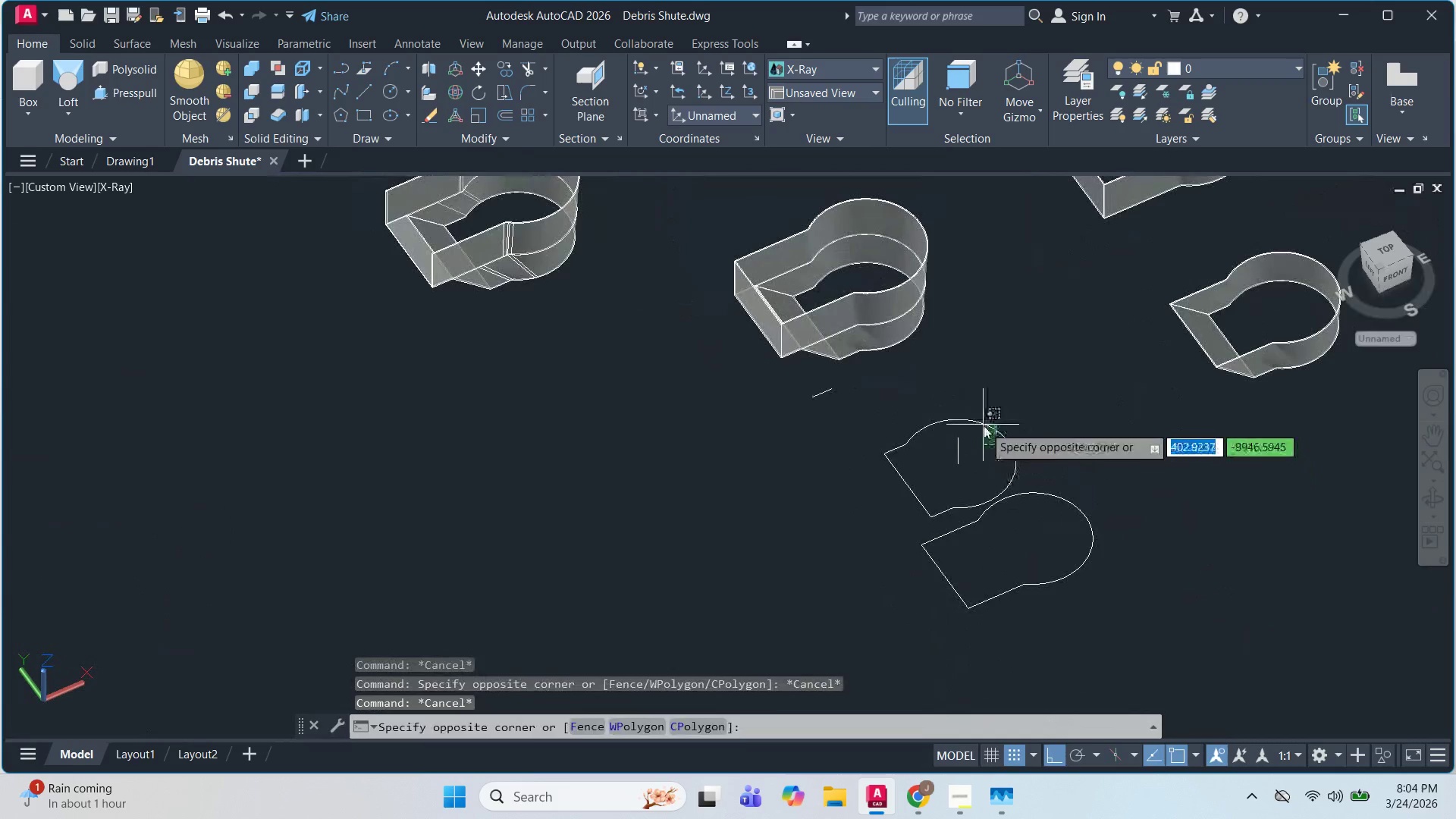 
scroll: coordinate [705, 385], scroll_direction: down, amount: 2.0
 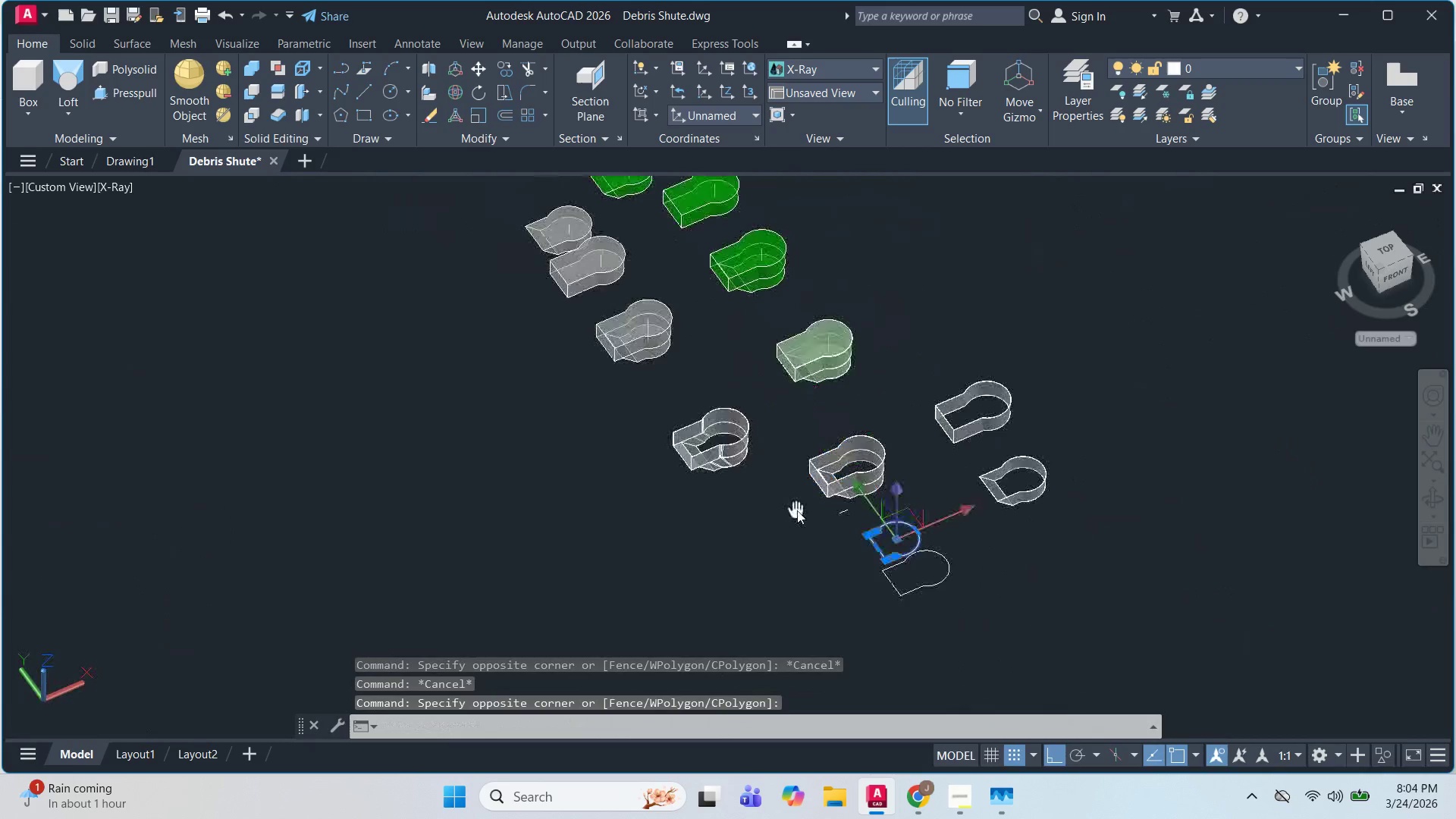 
key(Escape)
 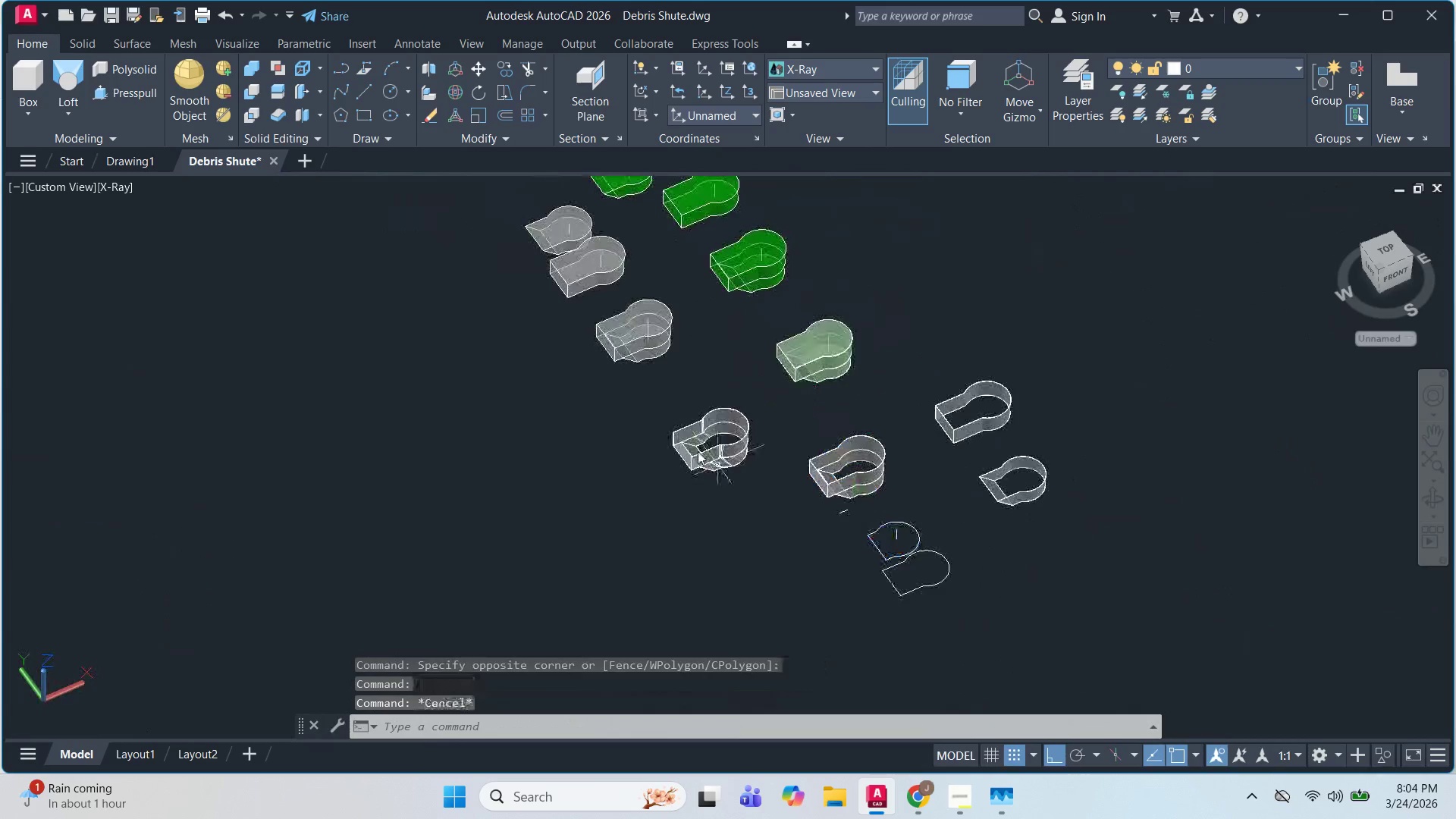 
key(Escape)
 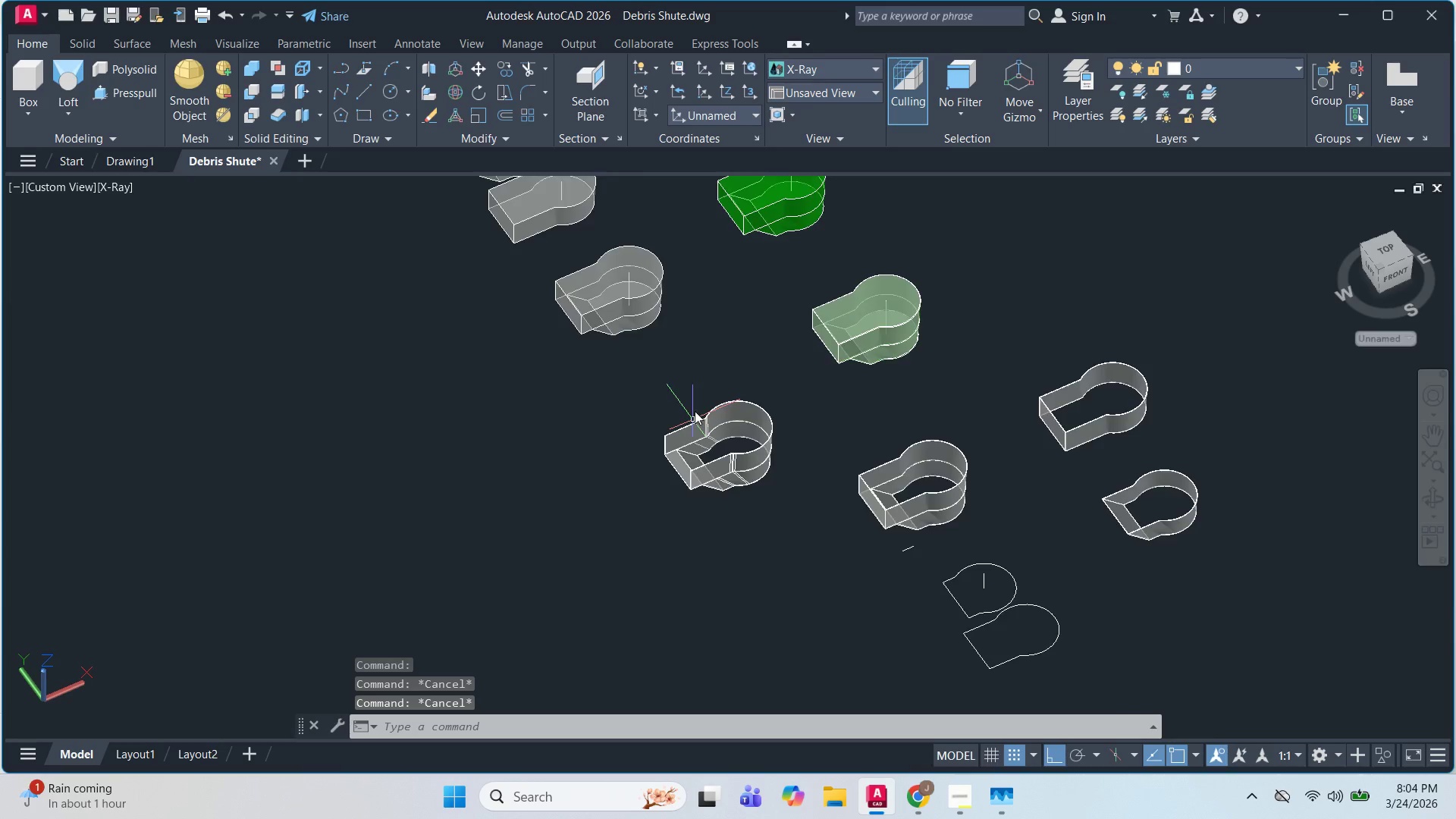 
scroll: coordinate [818, 505], scroll_direction: up, amount: 6.0
 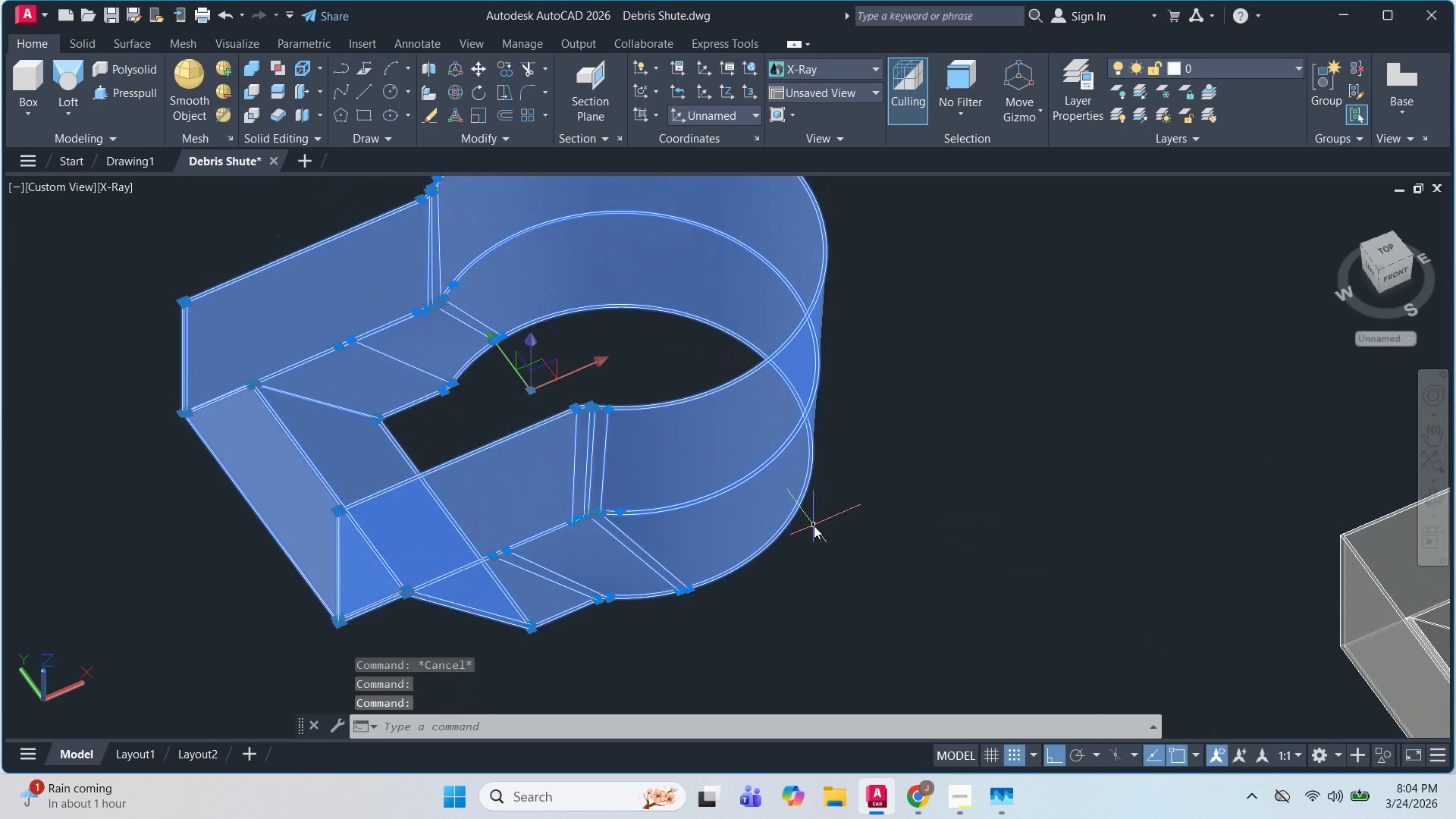 
key(M)
 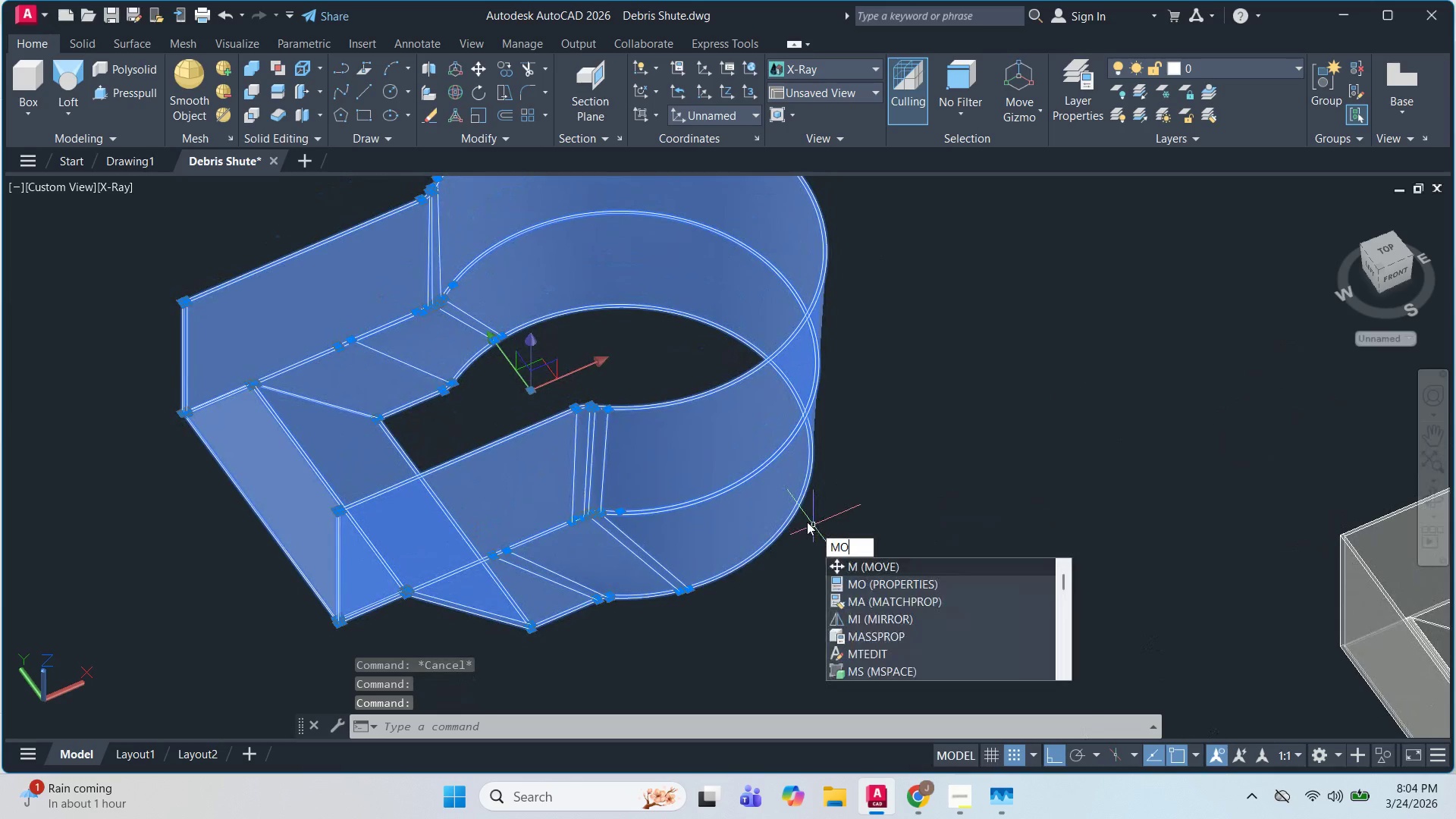 
key(O)
 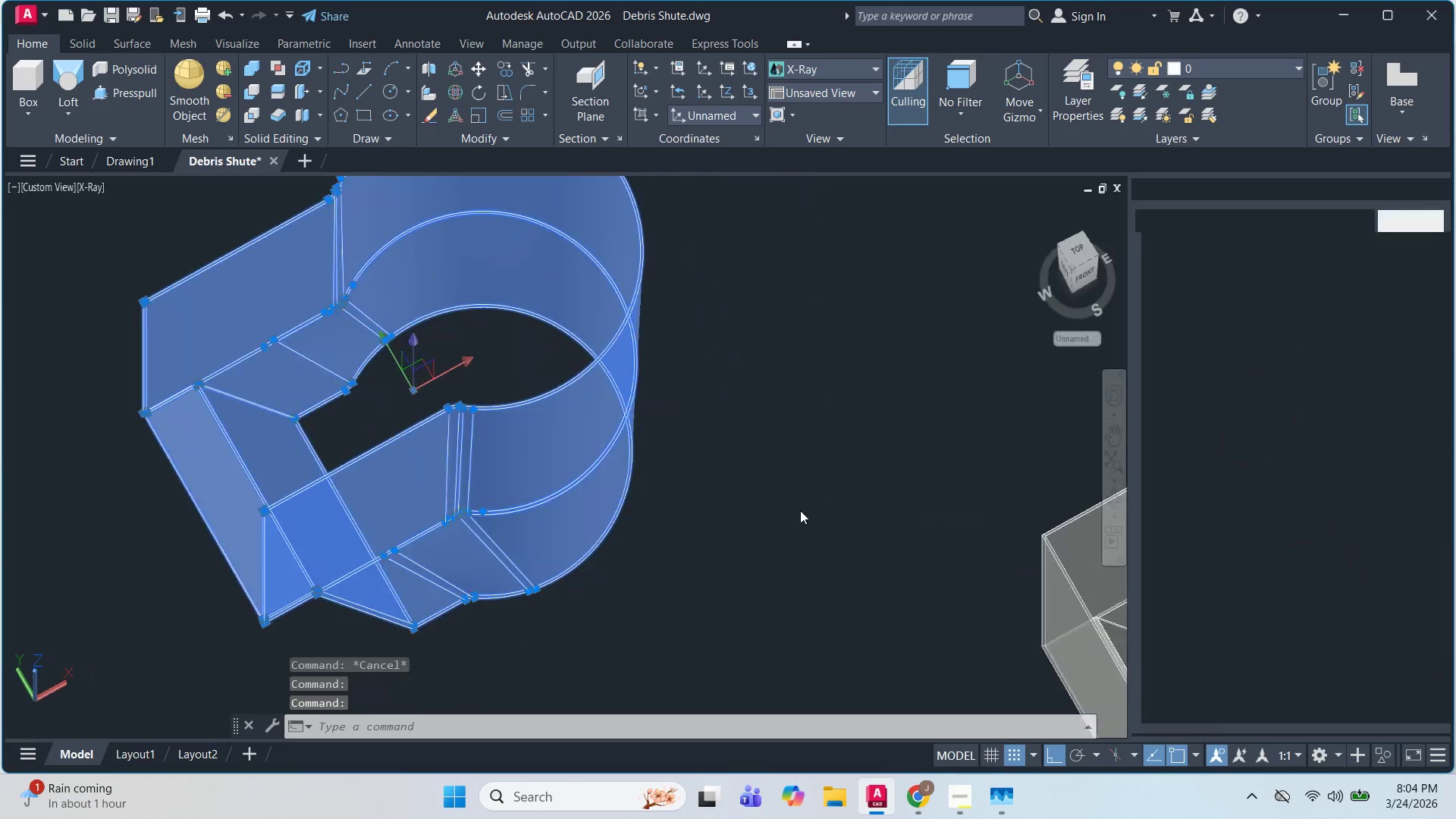 
key(Space)
 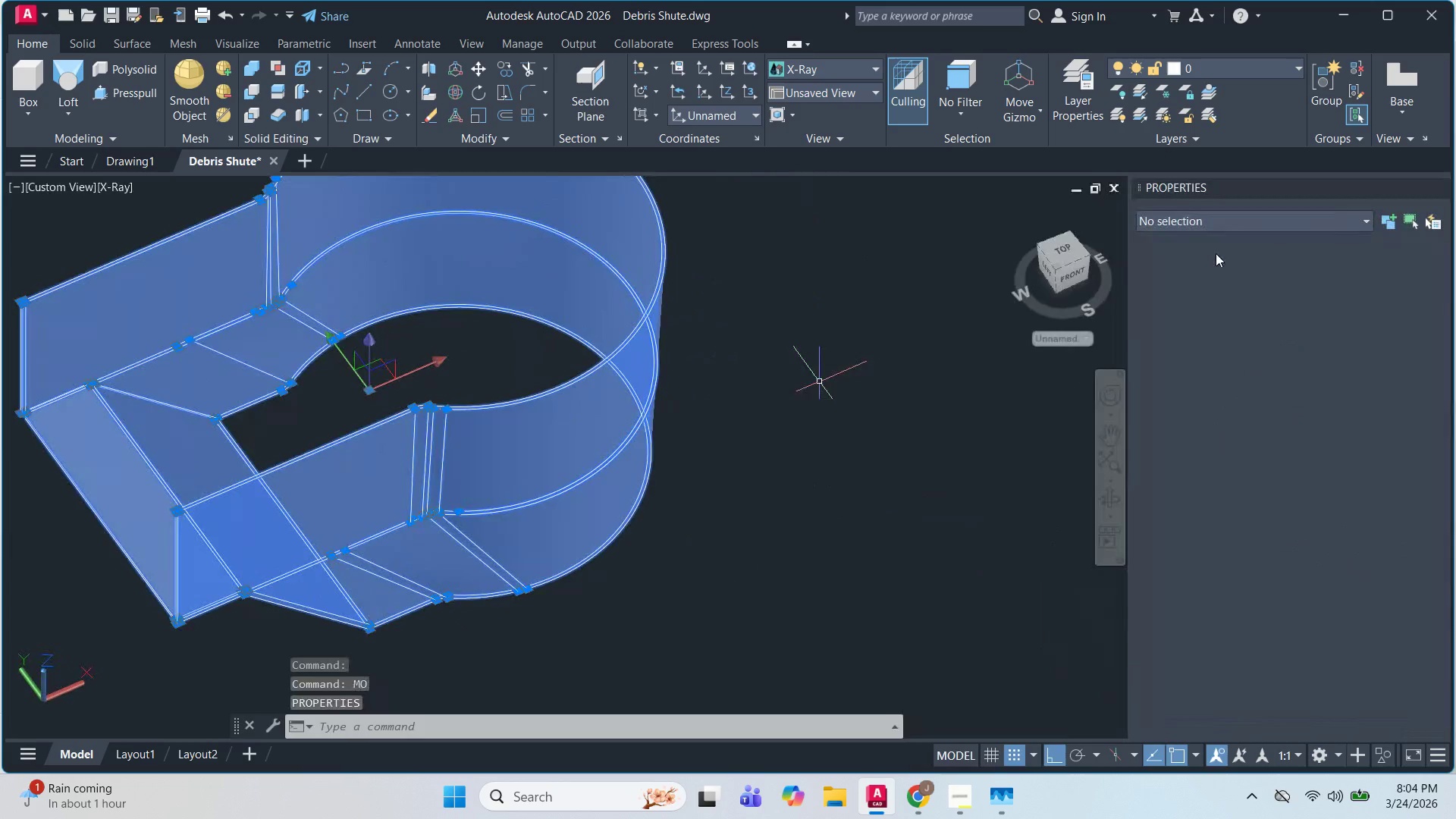 
key(Escape)
 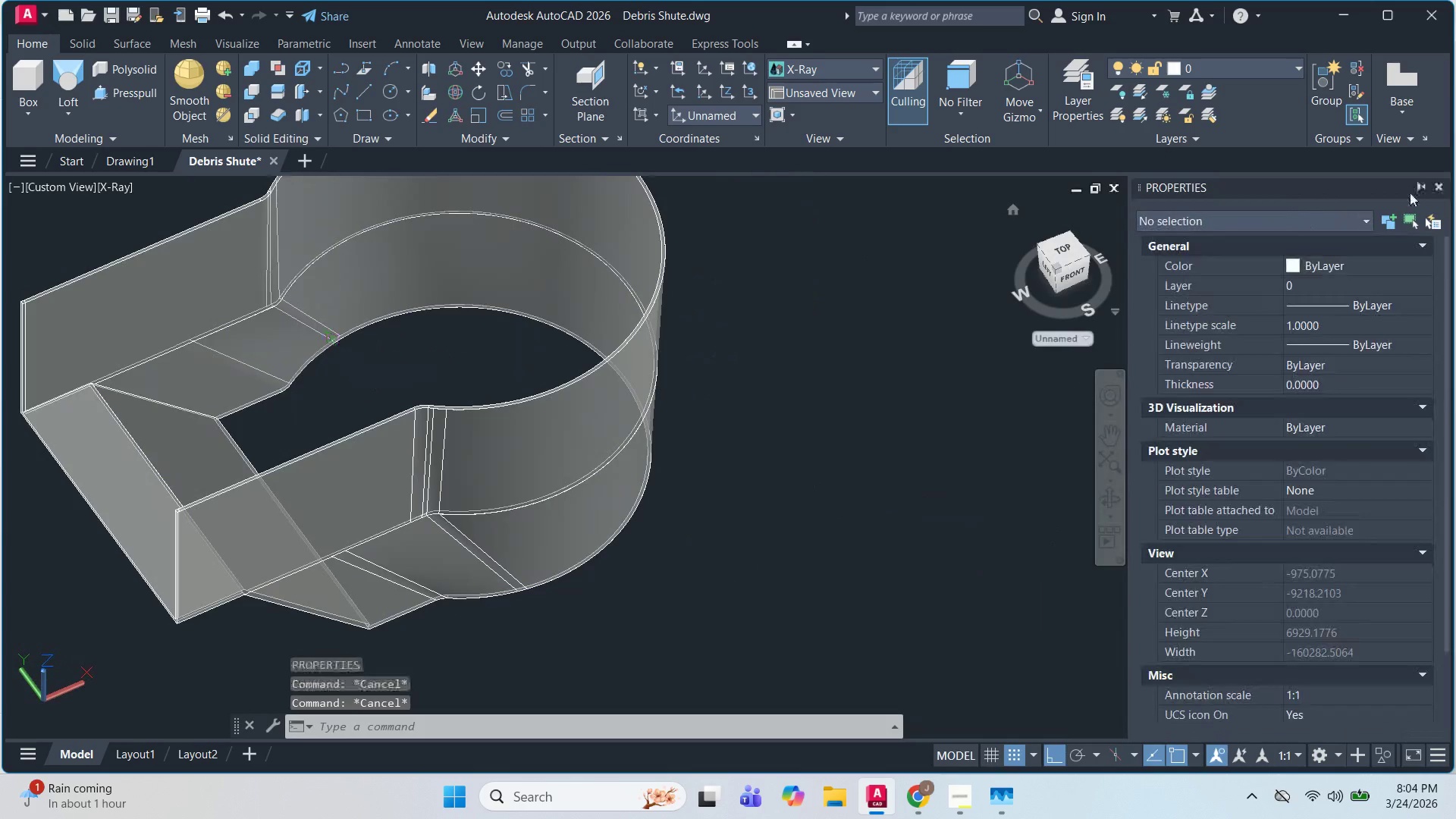 
key(Escape)
 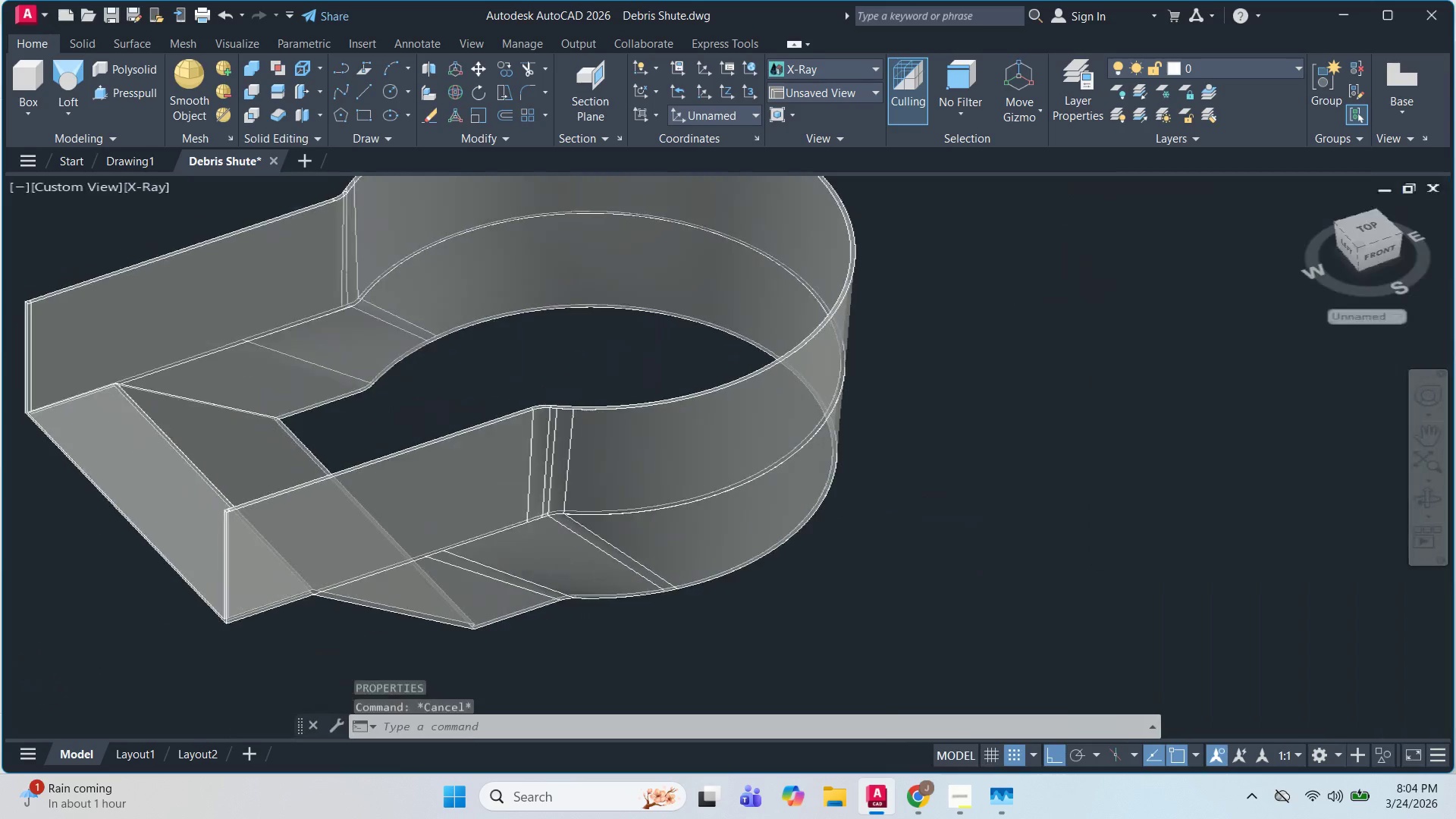 
key(Escape)
 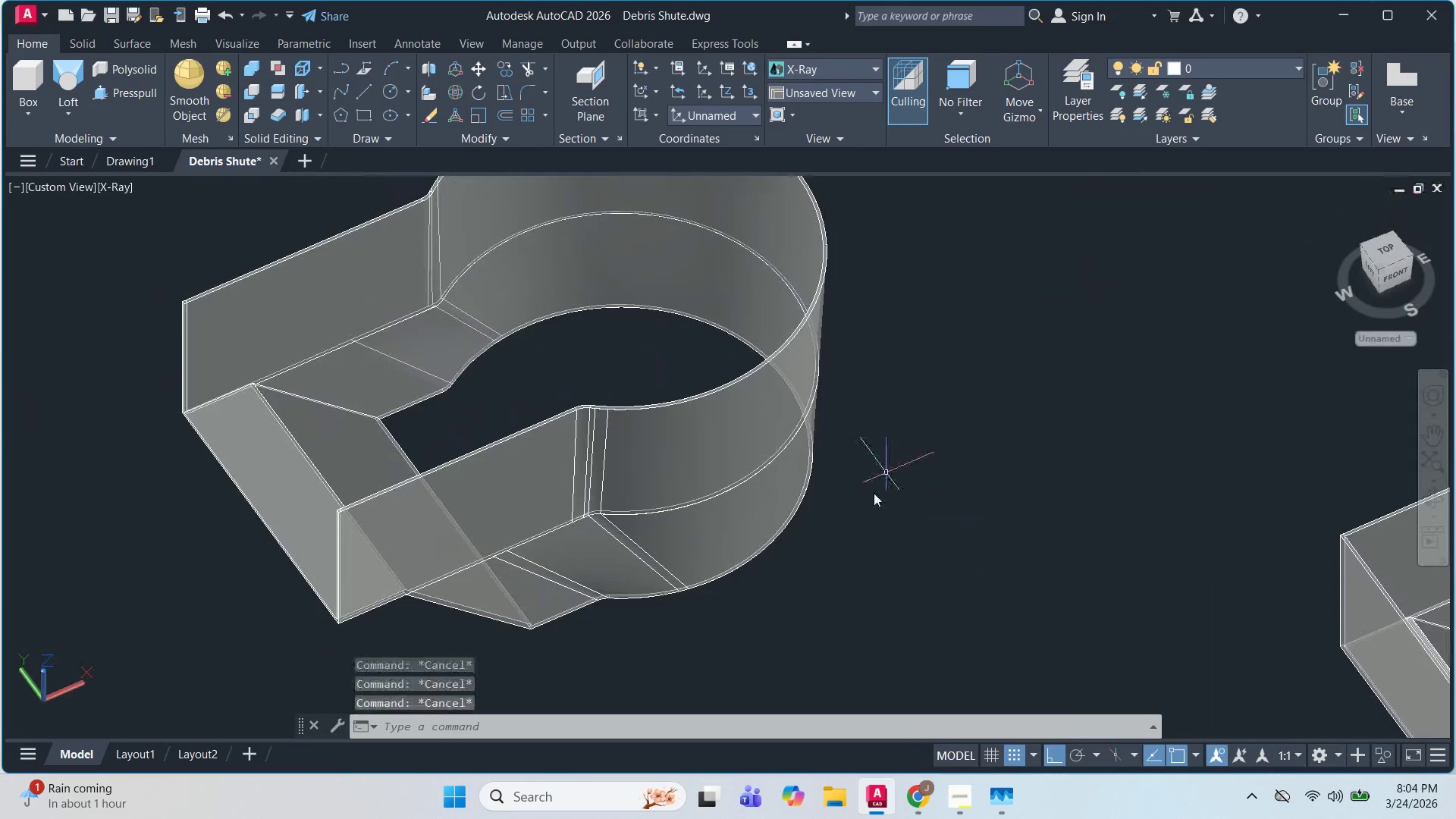 
key(Escape)
 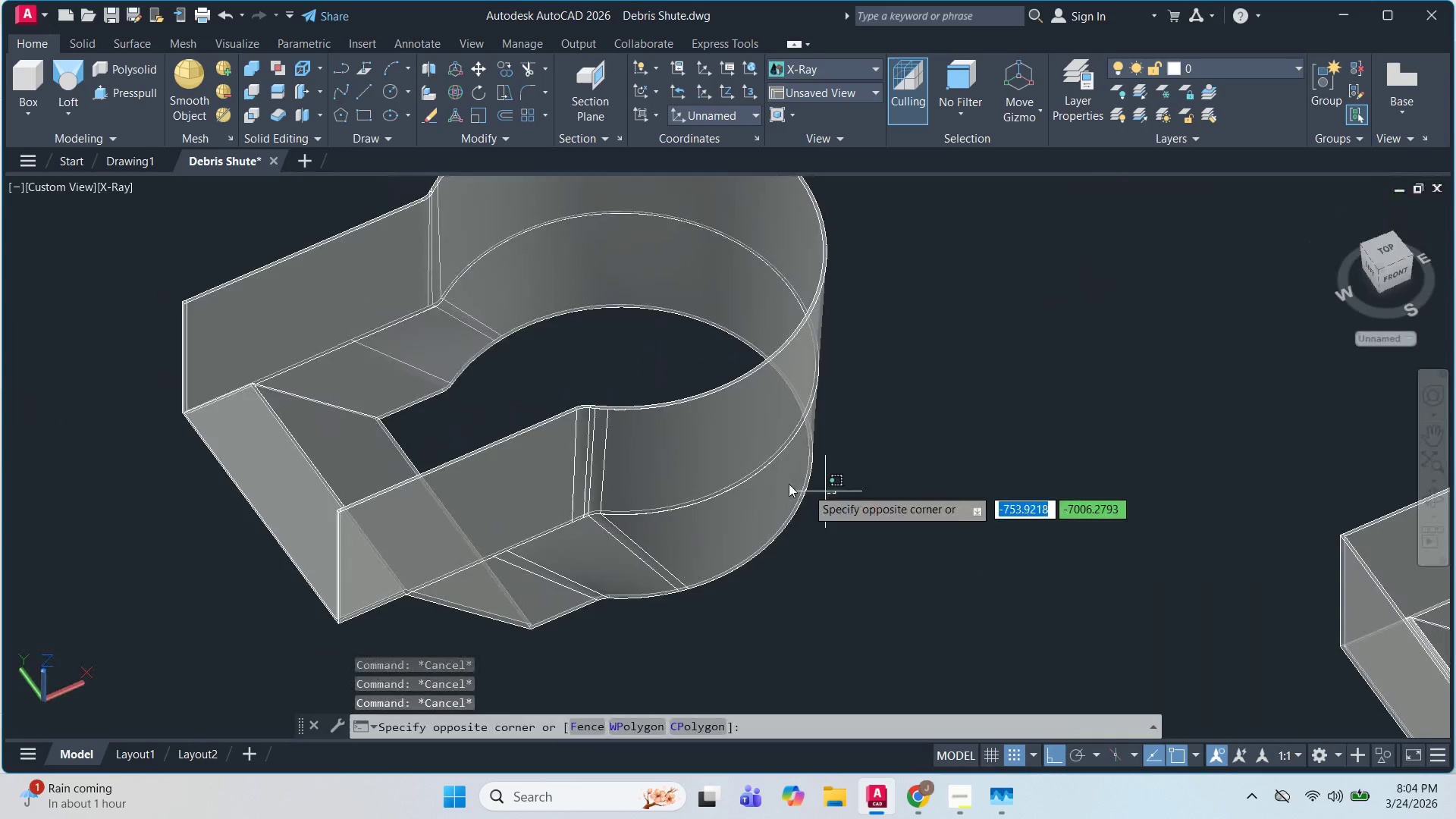 
double_click([761, 478])
 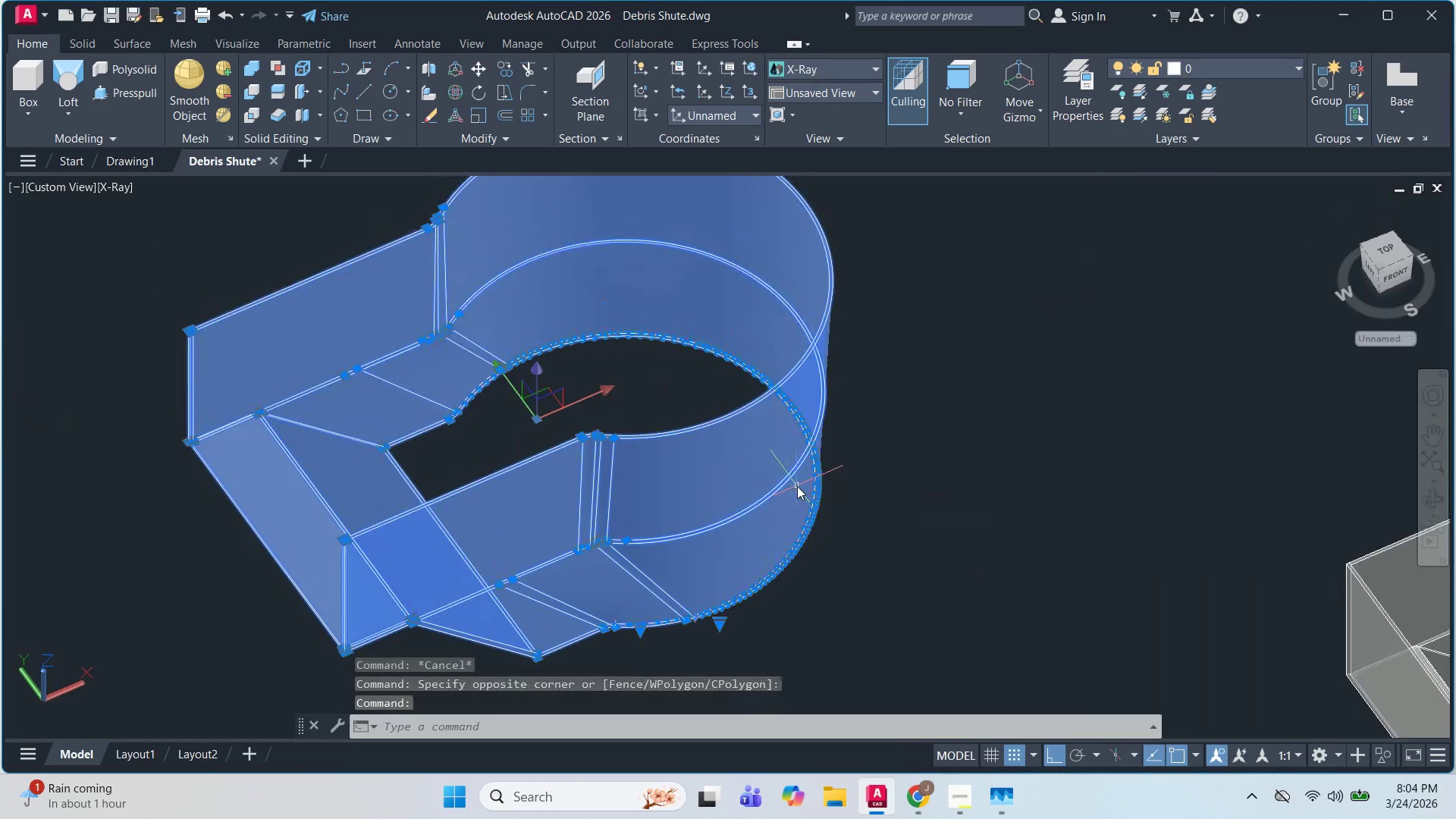 
key(Escape)
 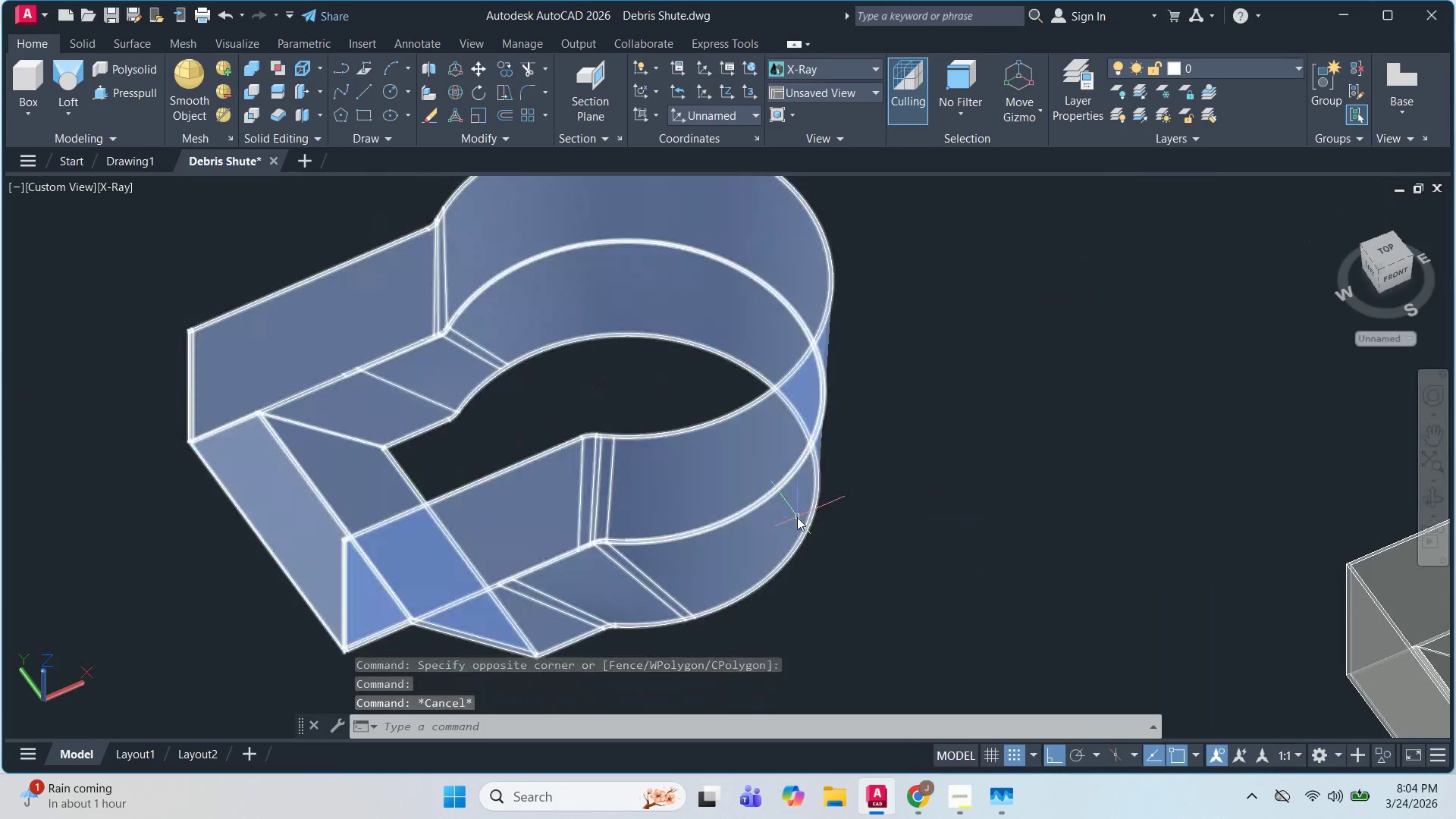 
left_click([797, 517])
 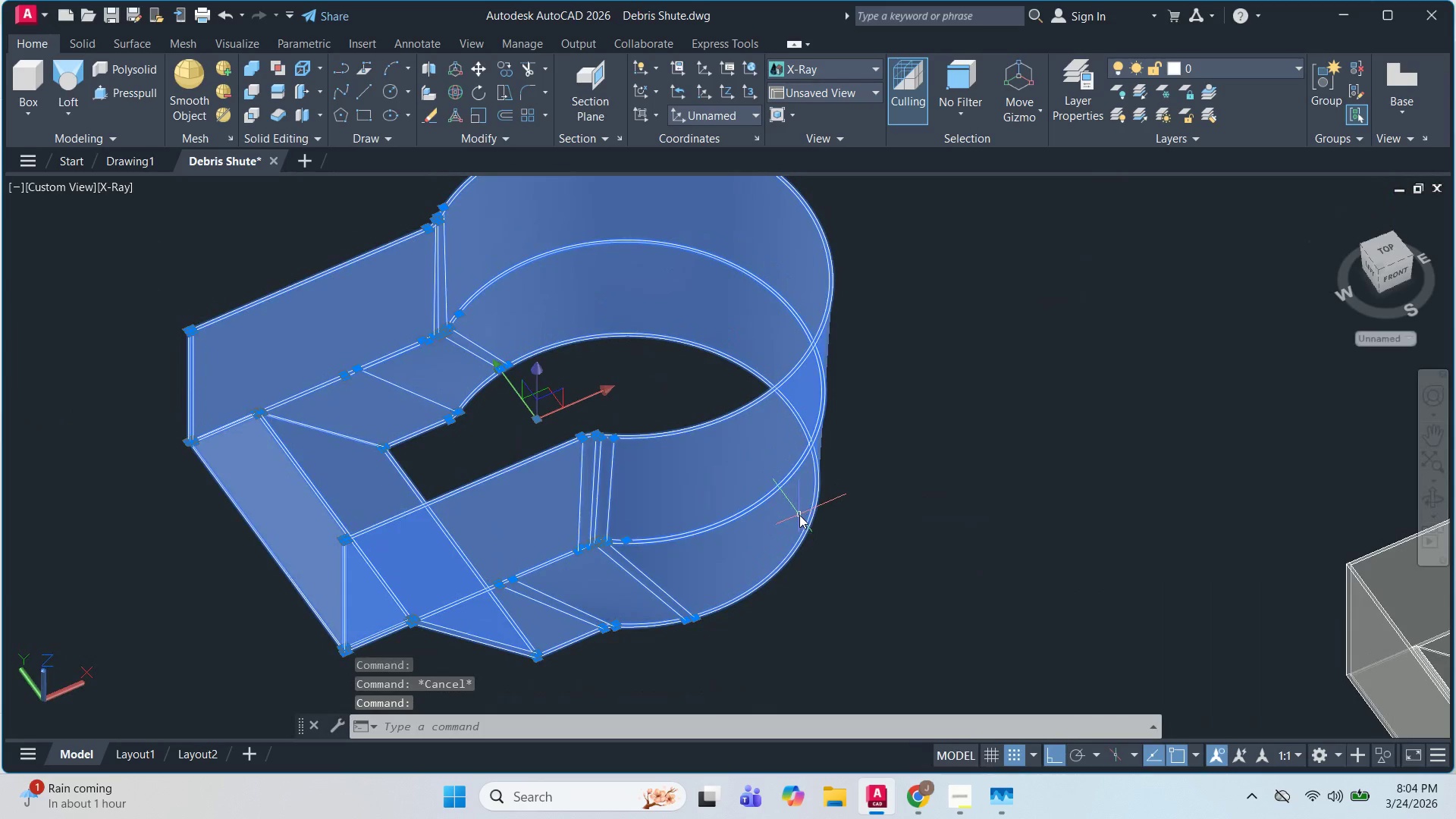 
key(M)
 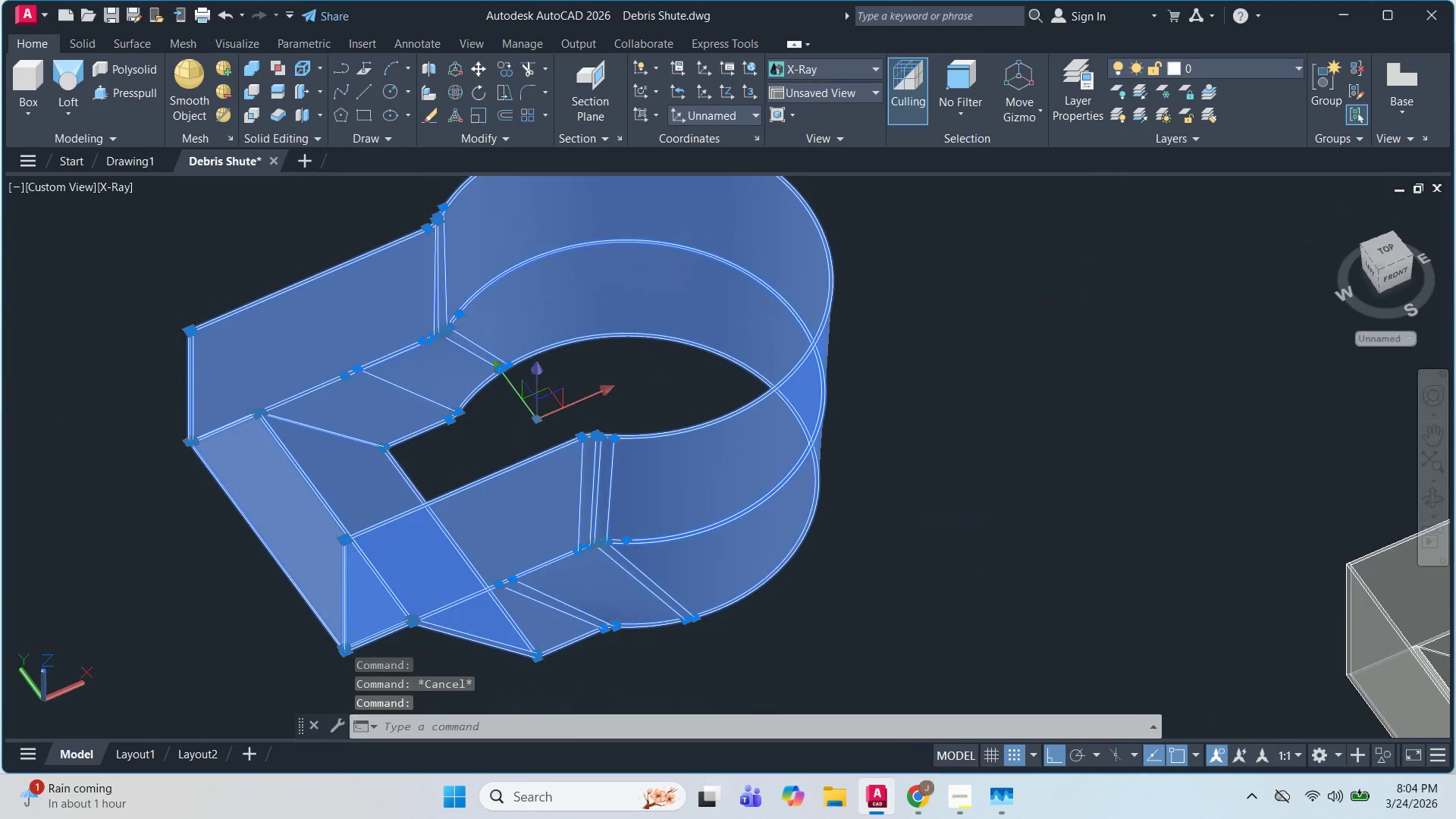 
key(Space)
 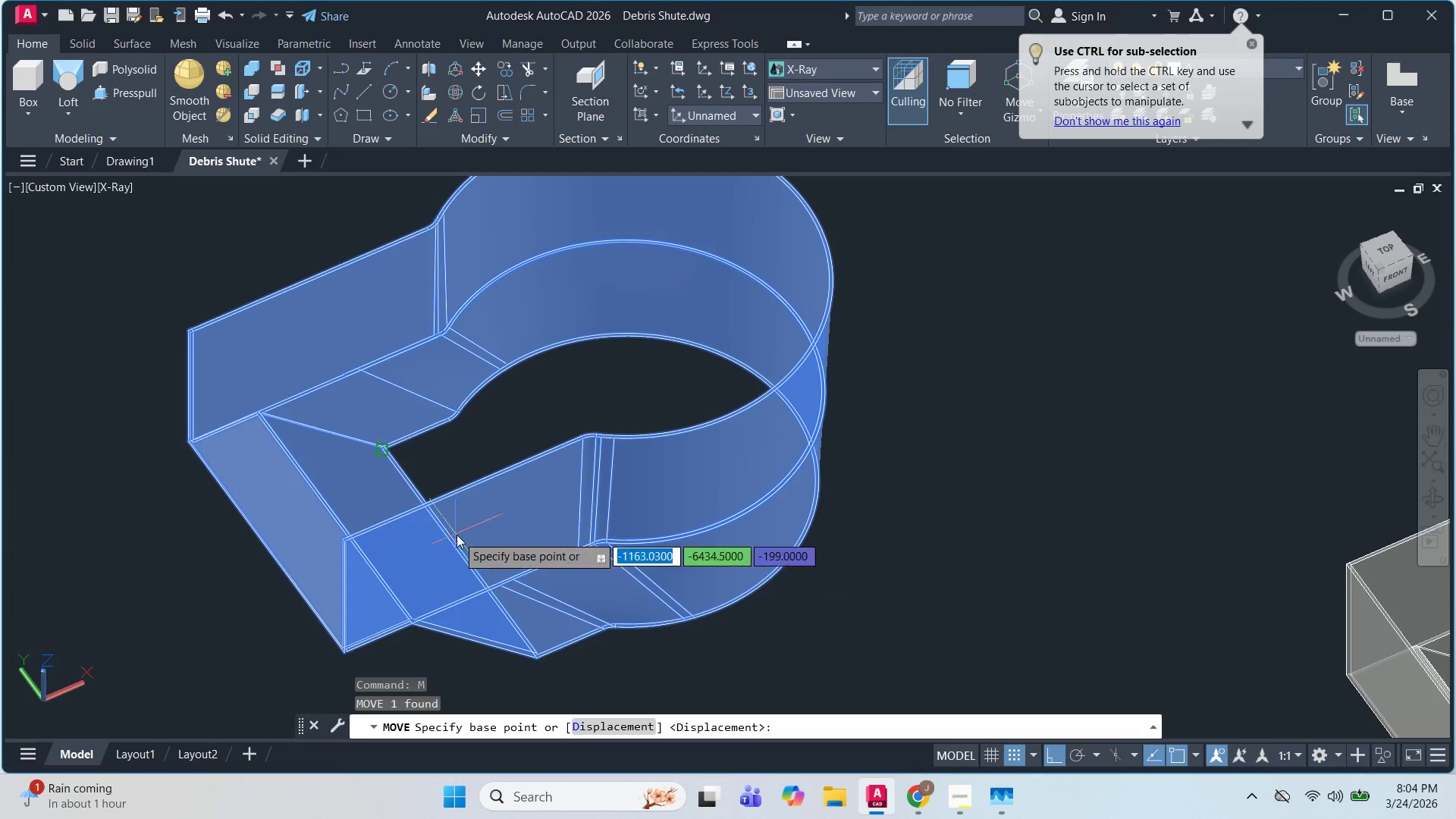 
scroll: coordinate [306, 421], scroll_direction: up, amount: 6.0
 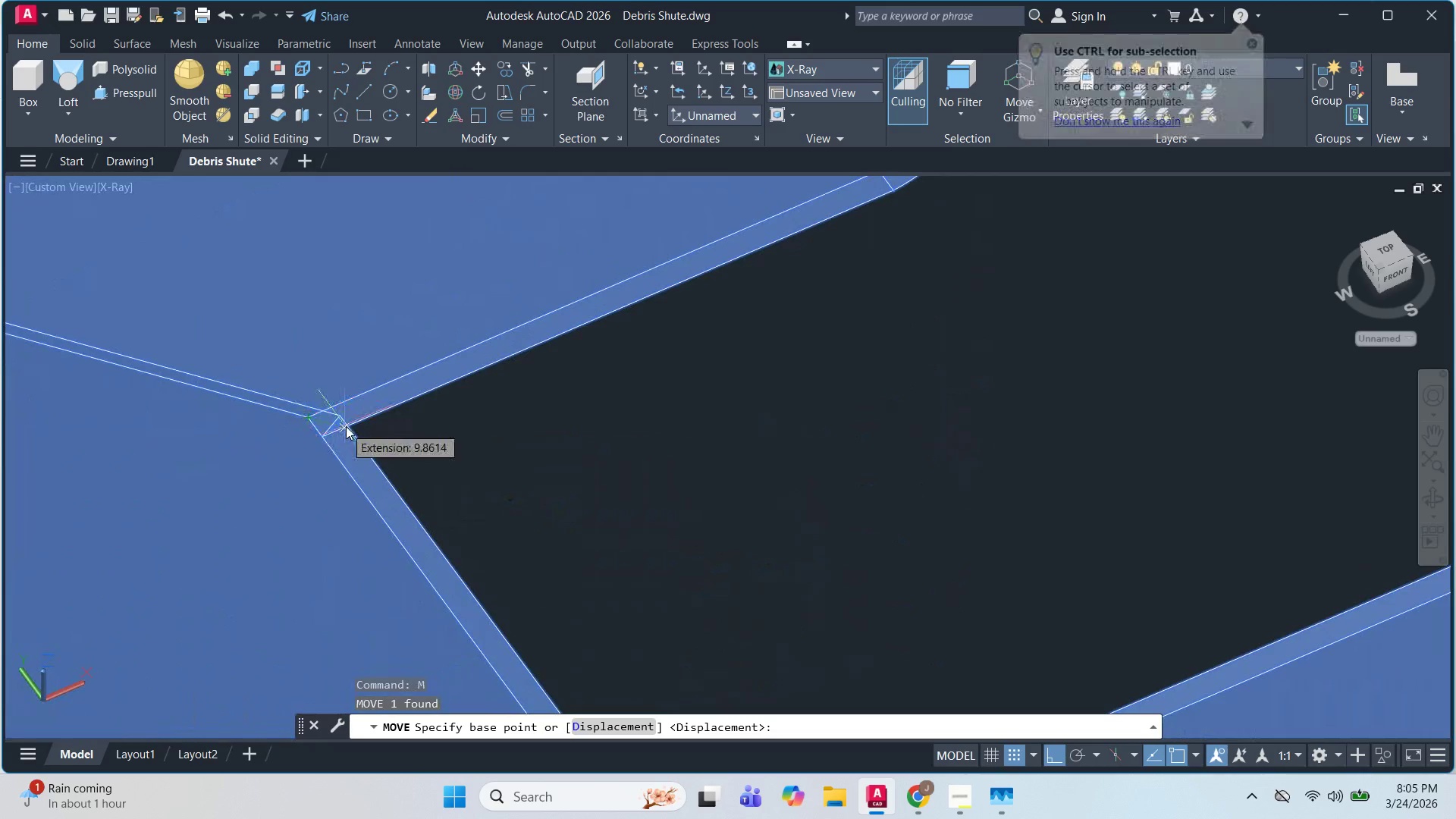 
hold_key(key=ShiftLeft, duration=1.28)
 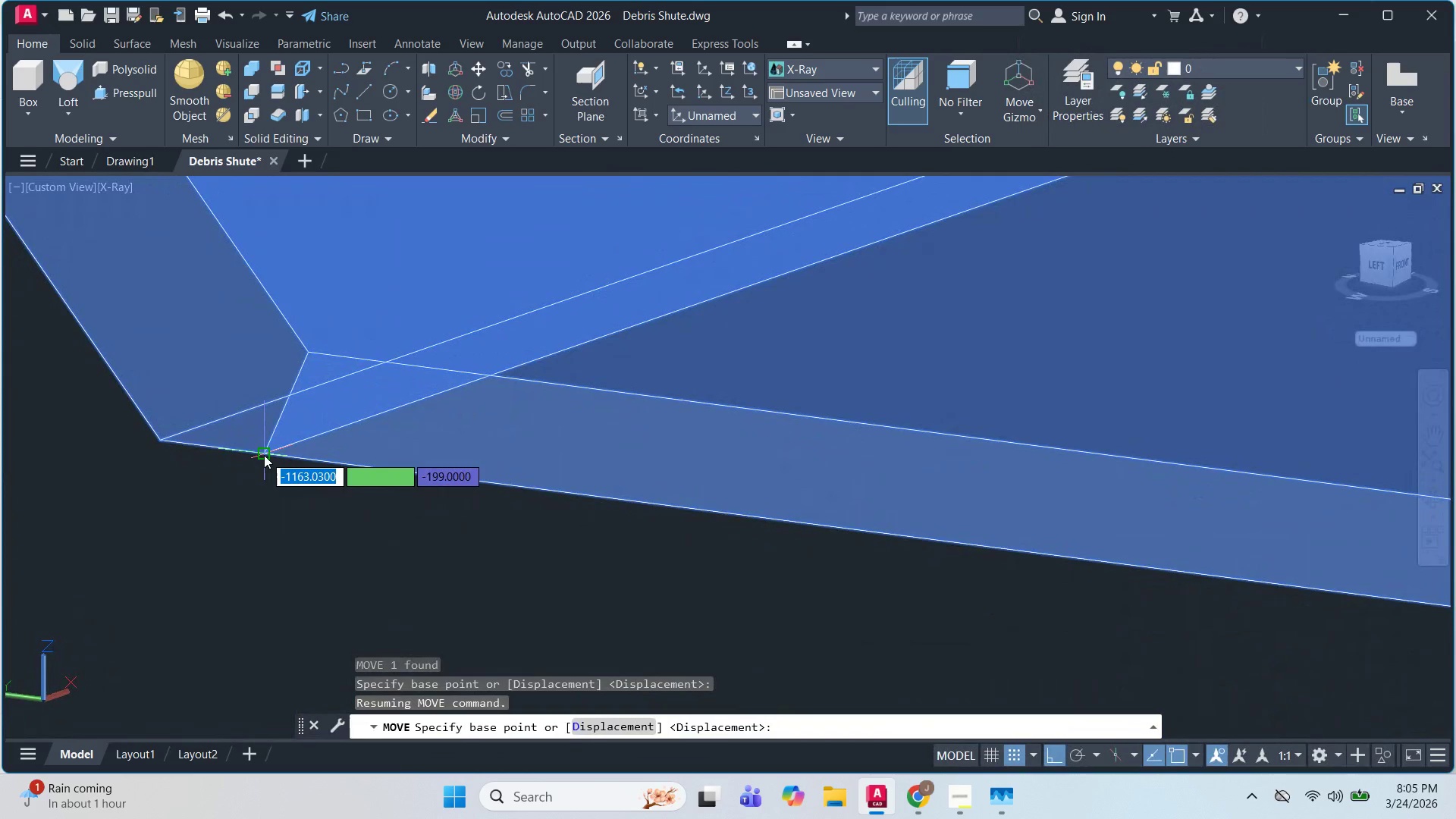 
scroll: coordinate [346, 428], scroll_direction: up, amount: 4.0
 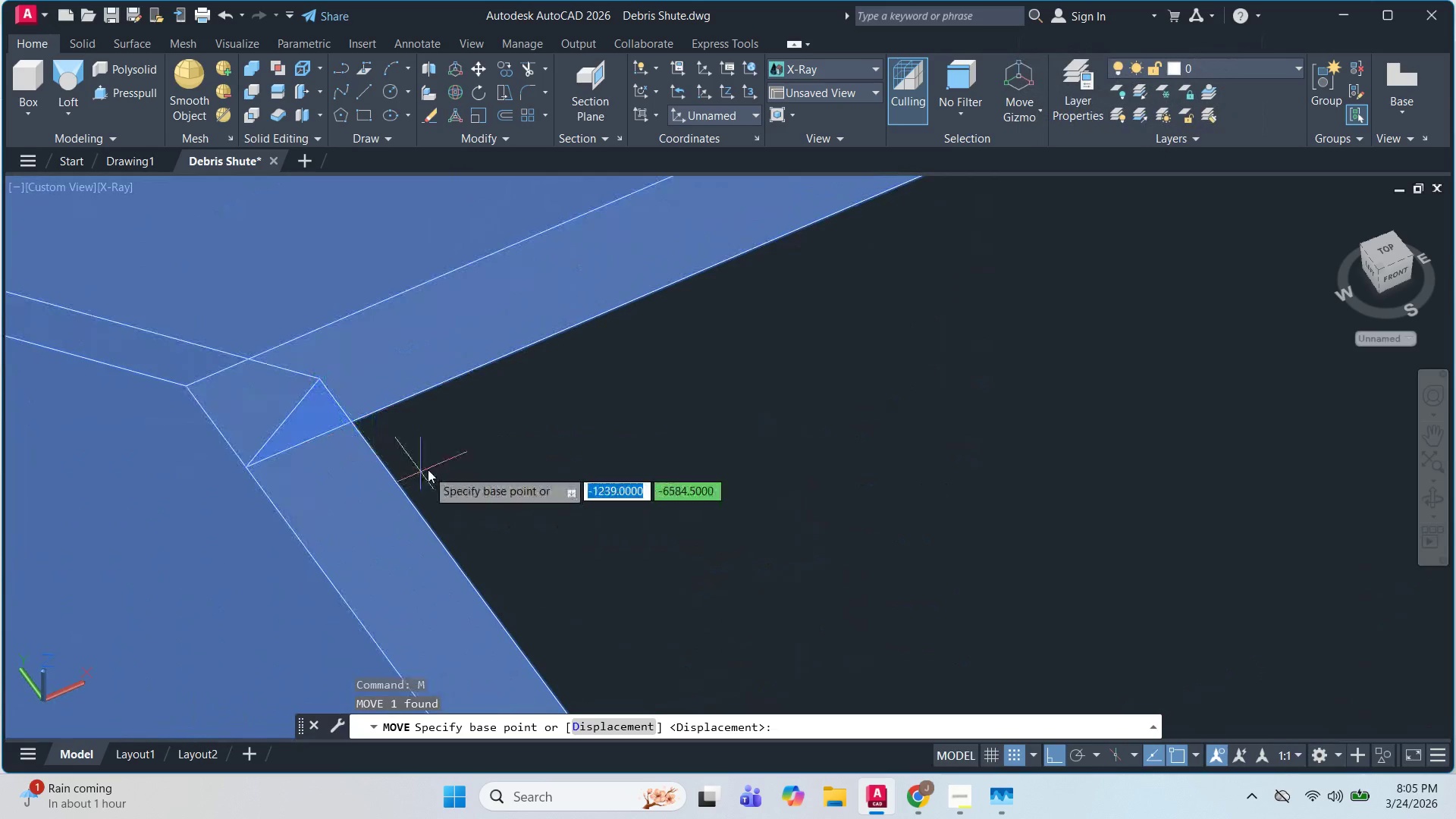 
left_click([264, 455])
 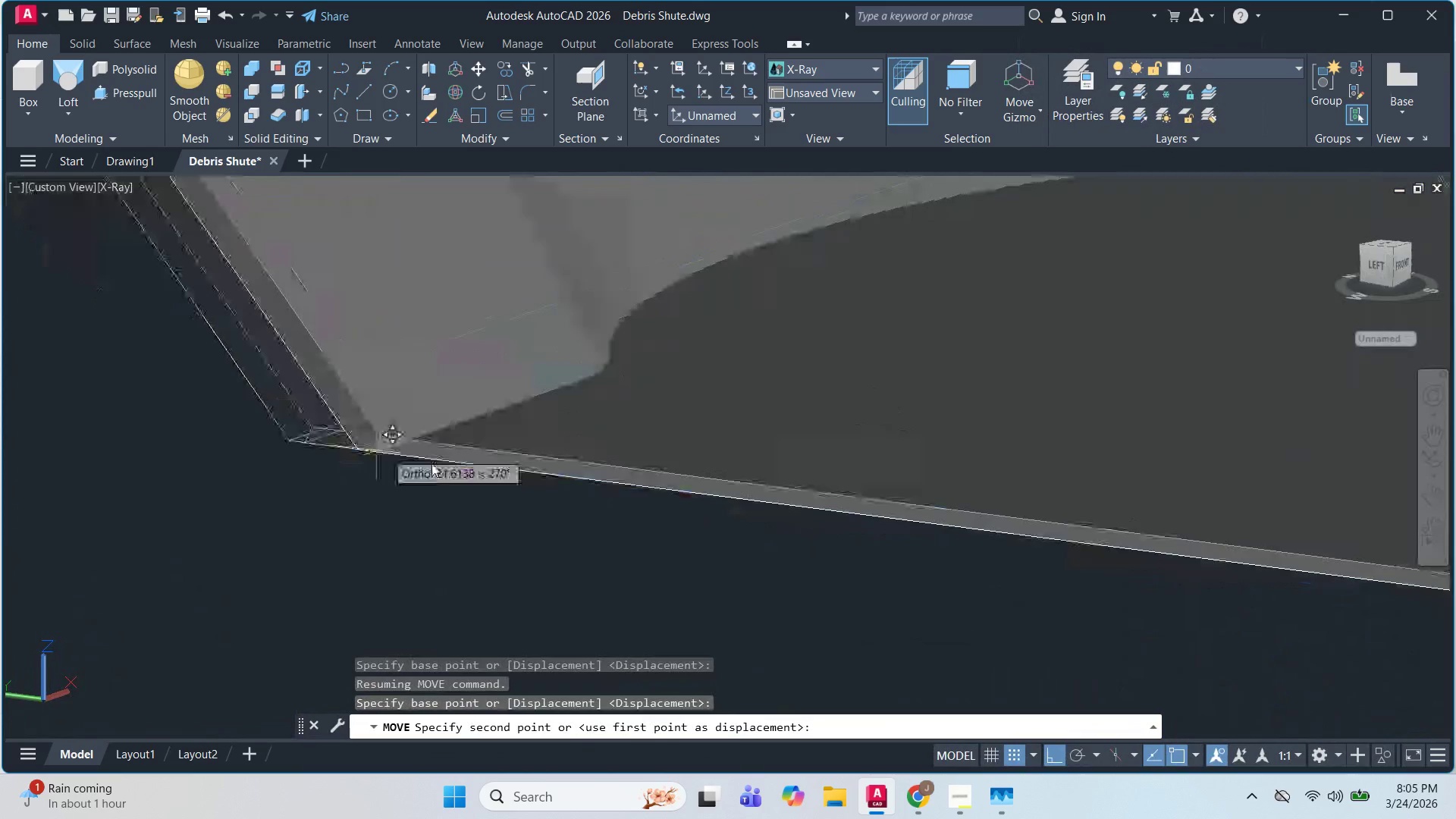 
scroll: coordinate [311, 431], scroll_direction: down, amount: 5.0
 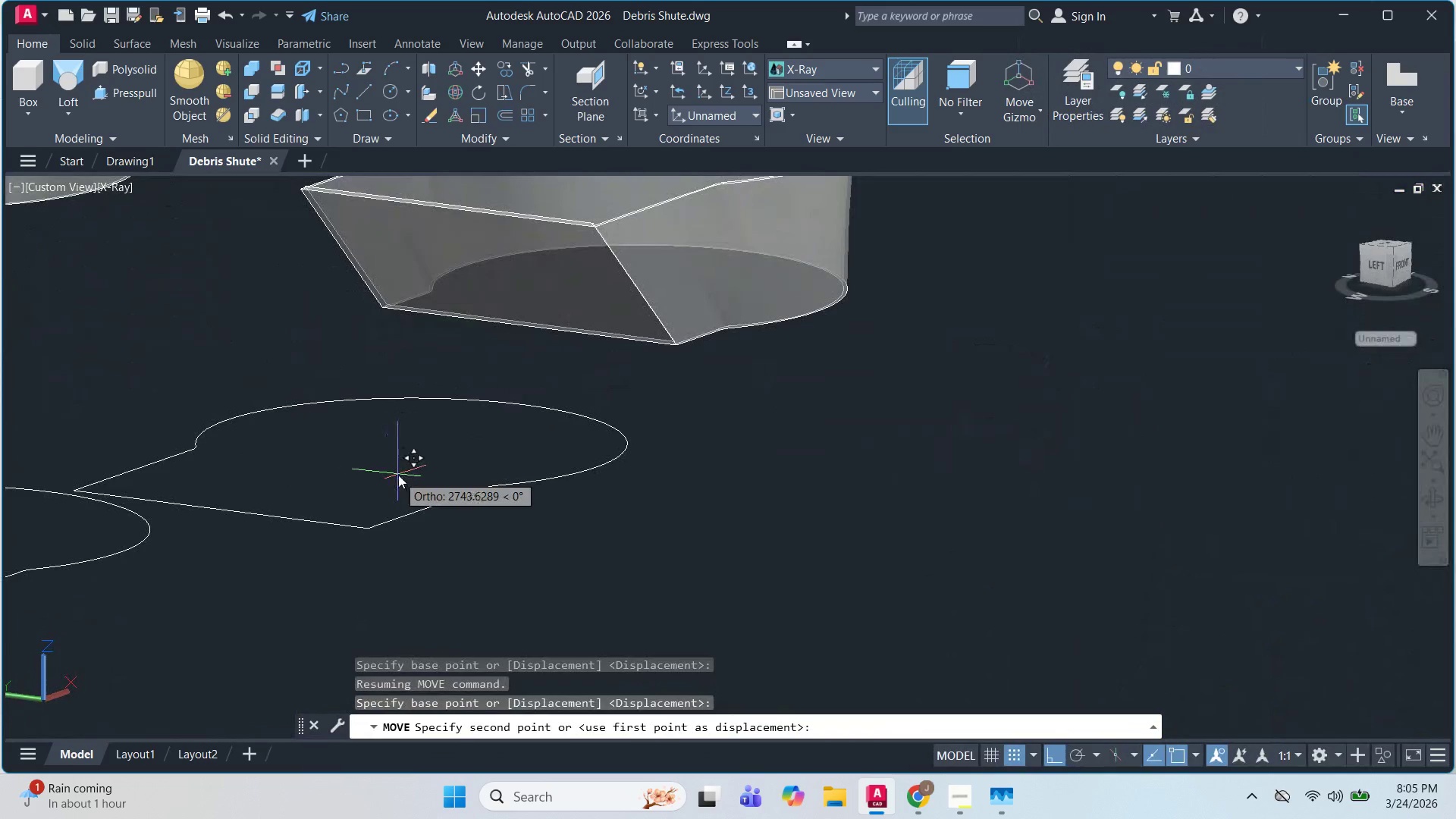 
hold_key(key=ShiftLeft, duration=0.89)
 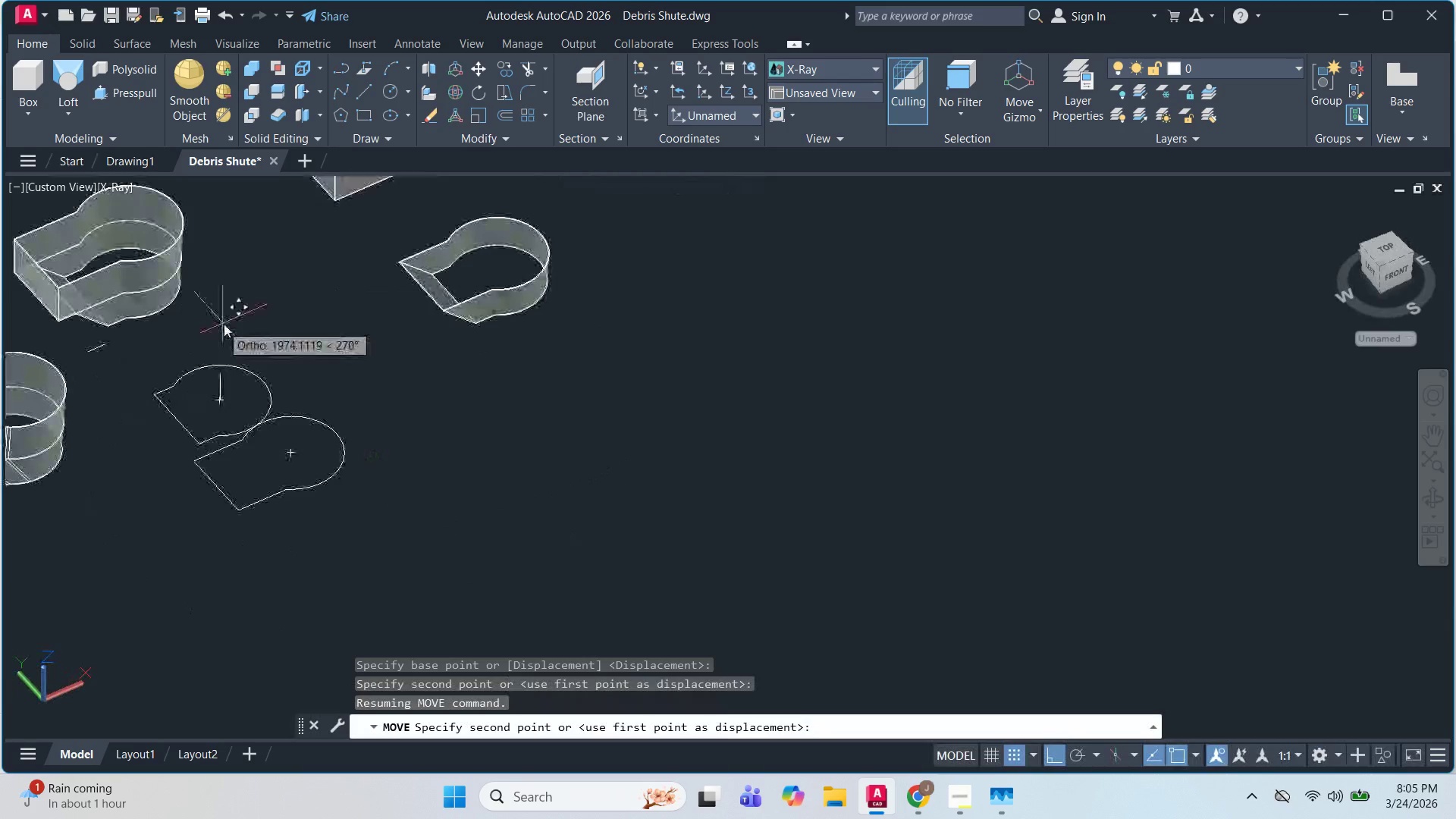 
hold_key(key=ShiftLeft, duration=5.78)
scroll: coordinate [61, 510], scroll_direction: up, amount: 7.0
 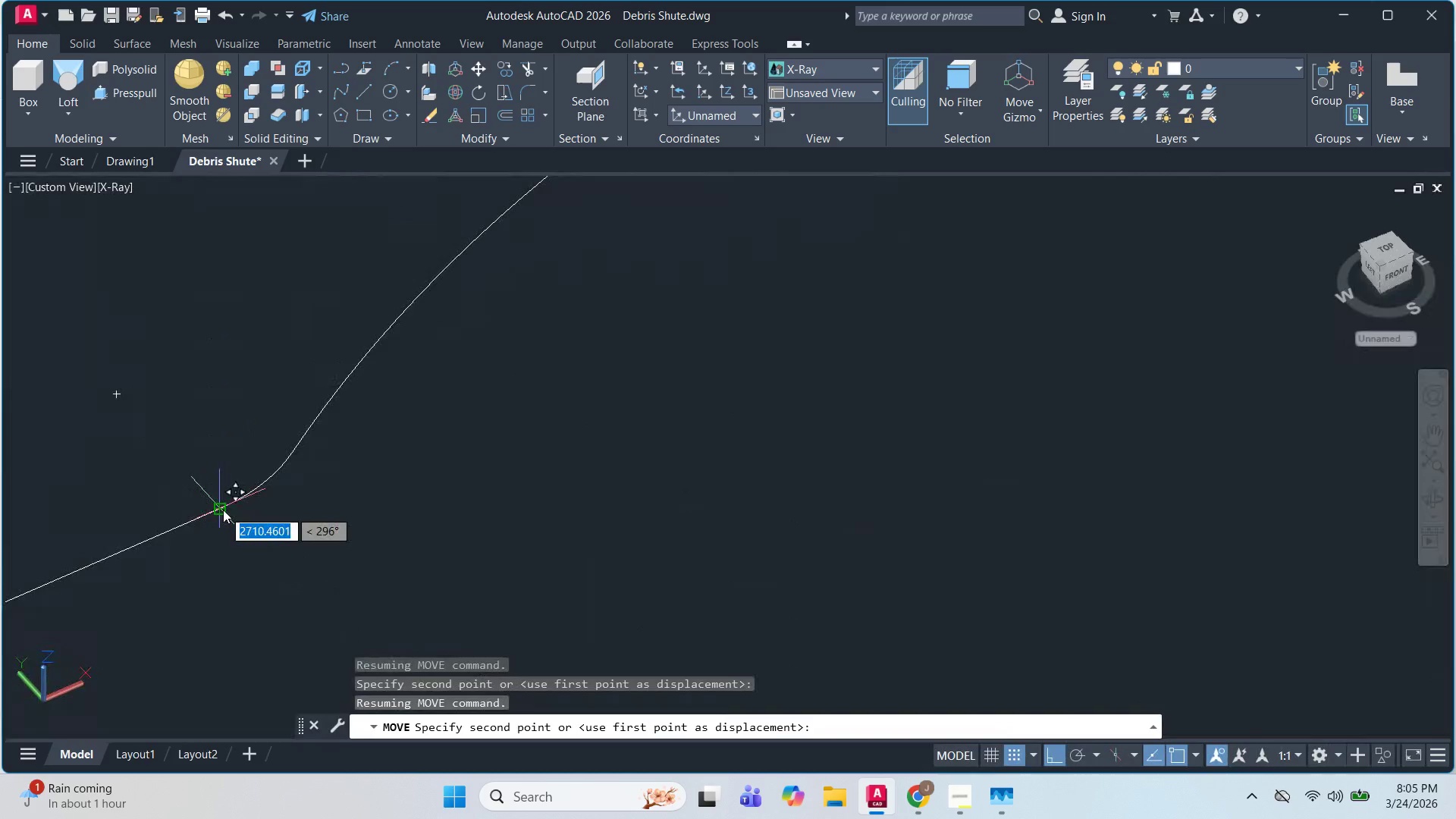 
key(Escape)
 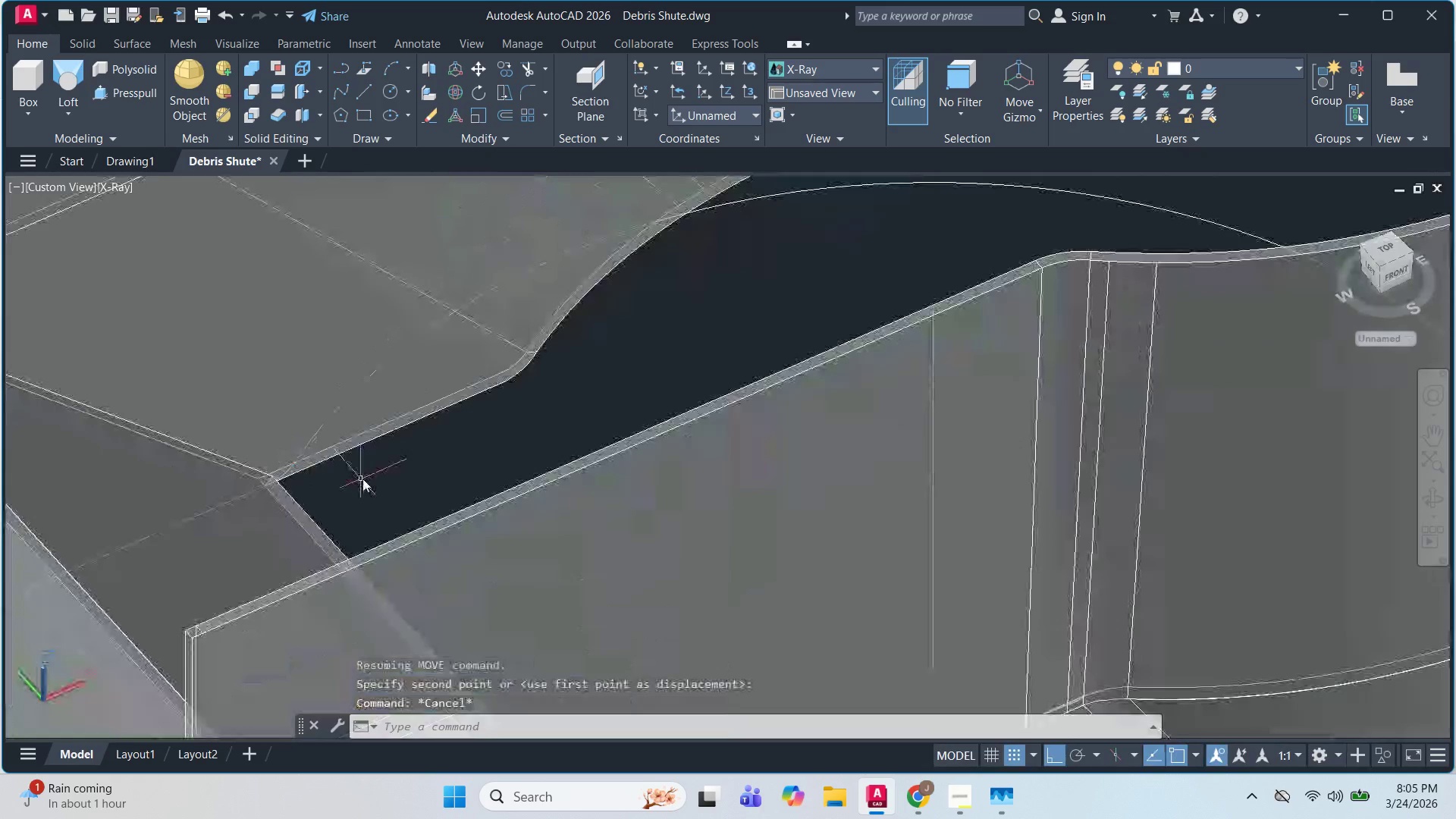 
hold_key(key=ShiftLeft, duration=0.92)
 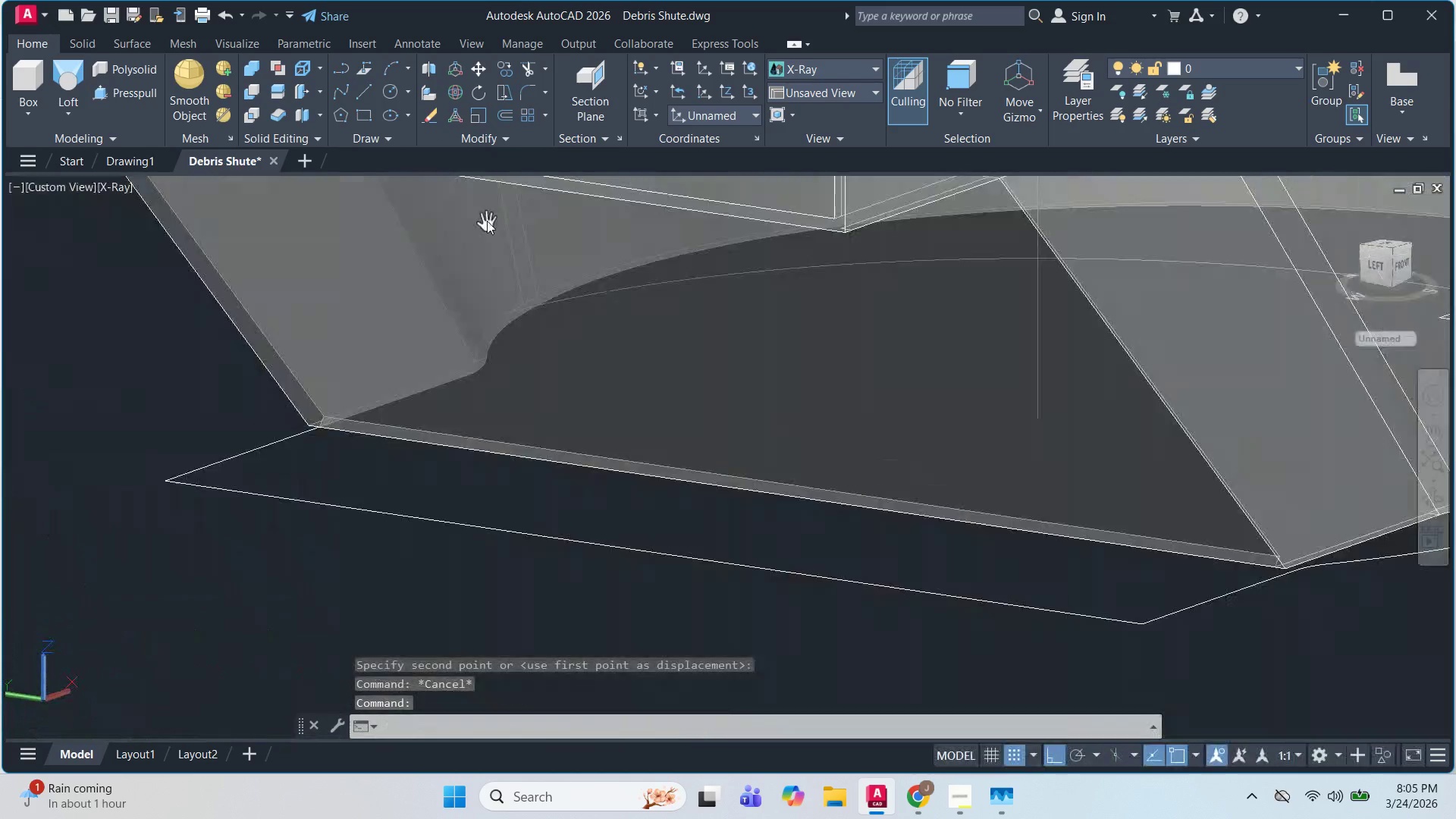 
scroll: coordinate [303, 476], scroll_direction: down, amount: 2.0
 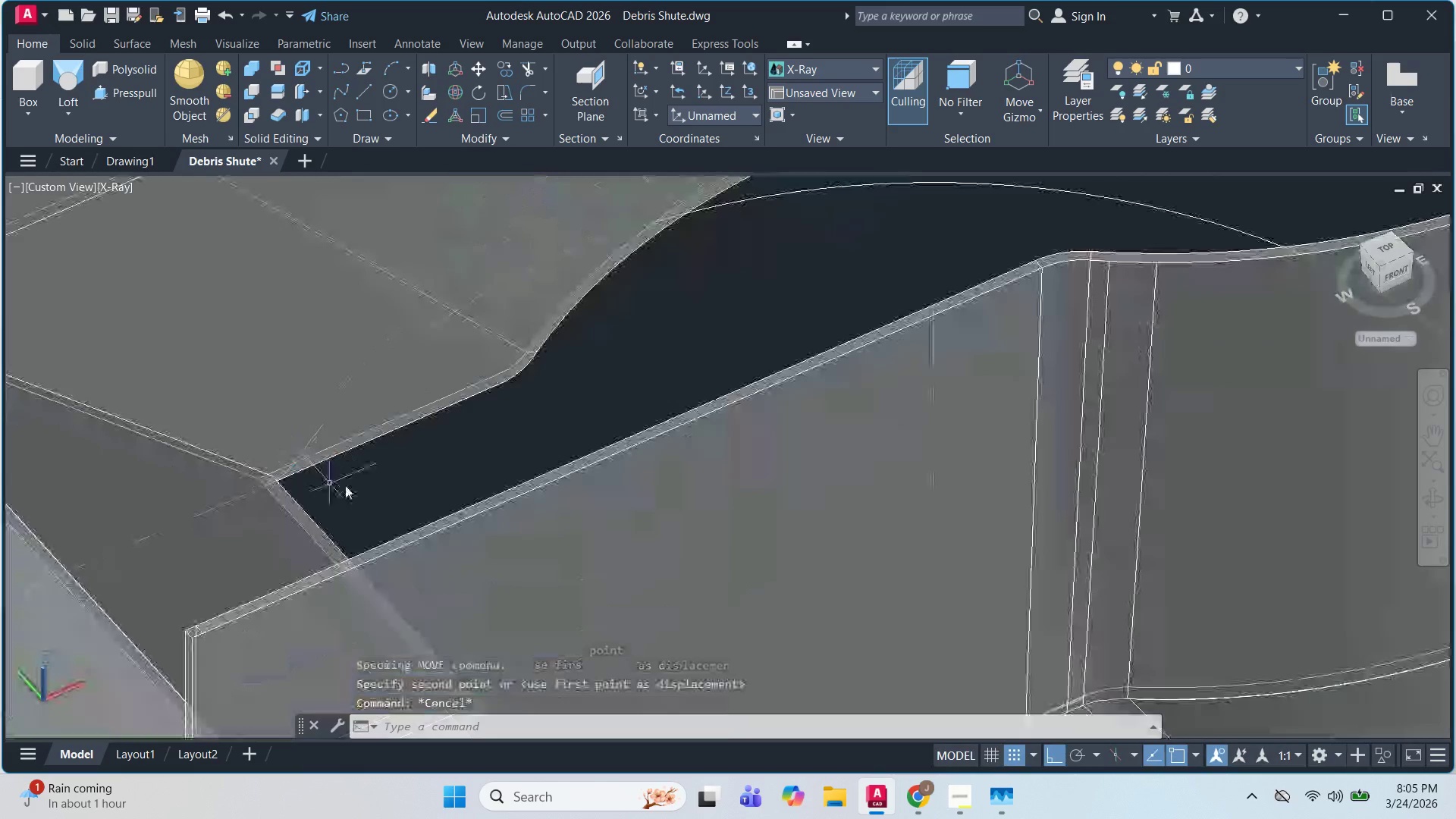 
hold_key(key=ShiftLeft, duration=0.67)
 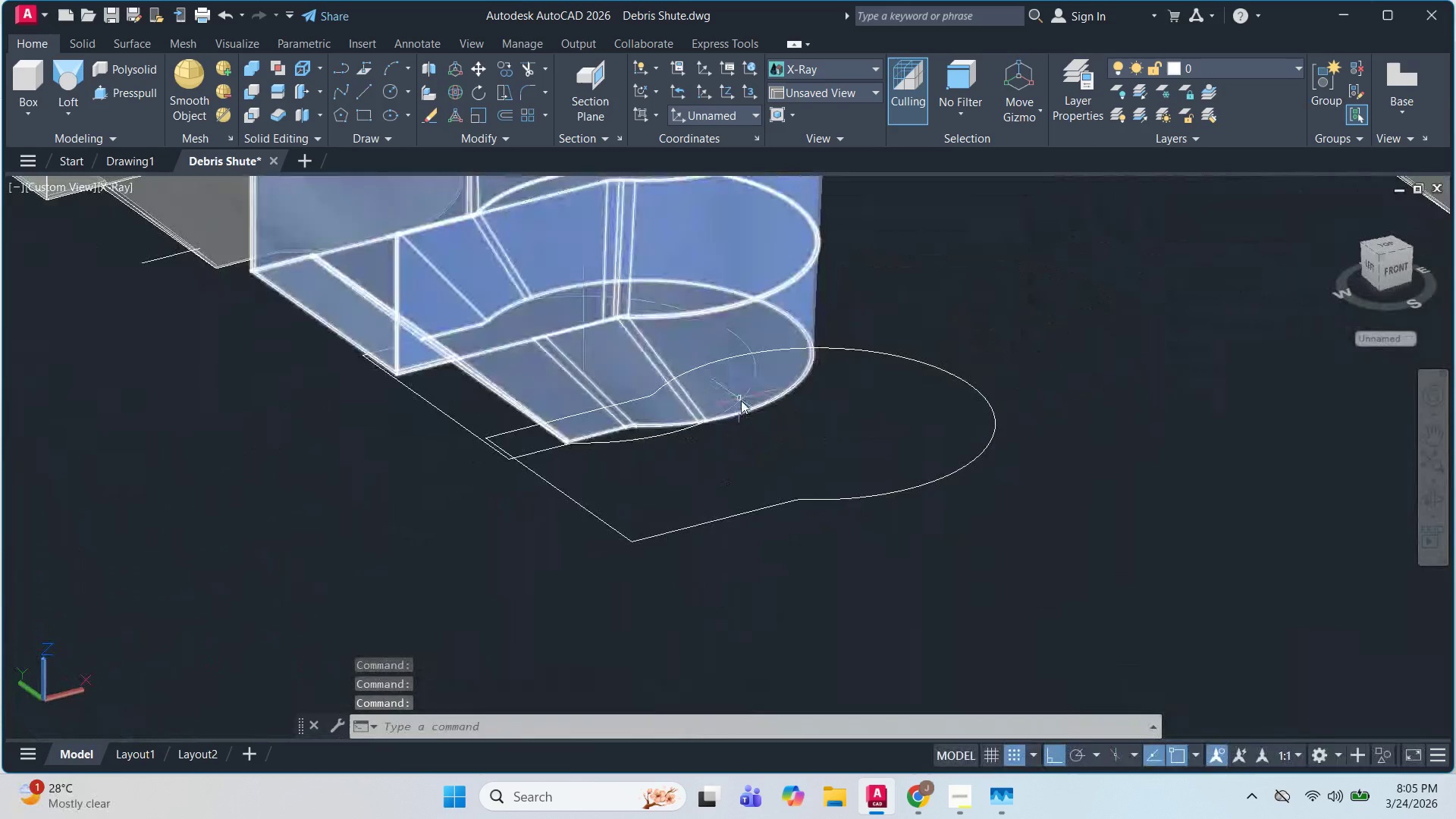 
scroll: coordinate [456, 395], scroll_direction: down, amount: 3.0
 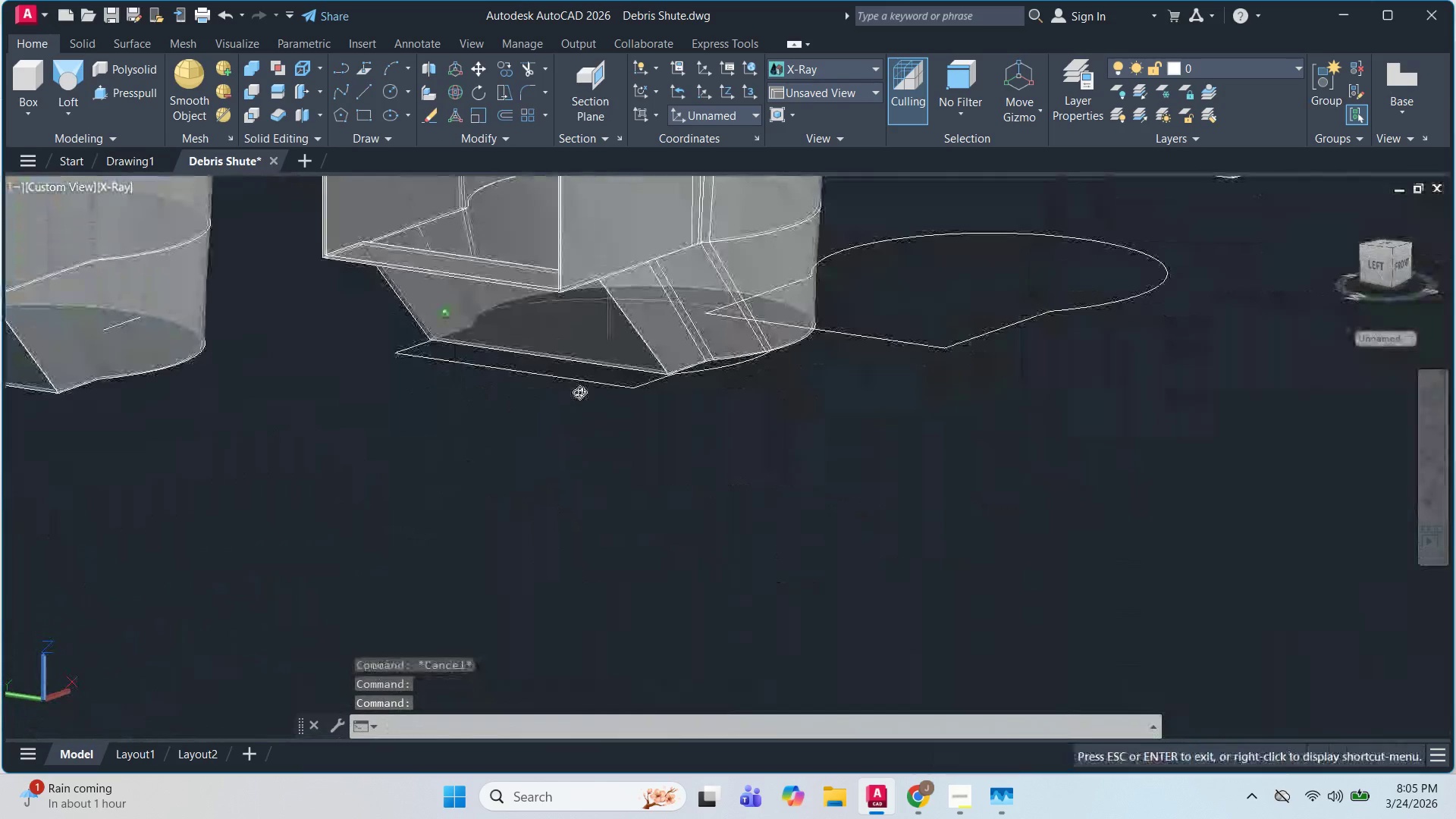 
hold_key(key=ShiftLeft, duration=1.52)
 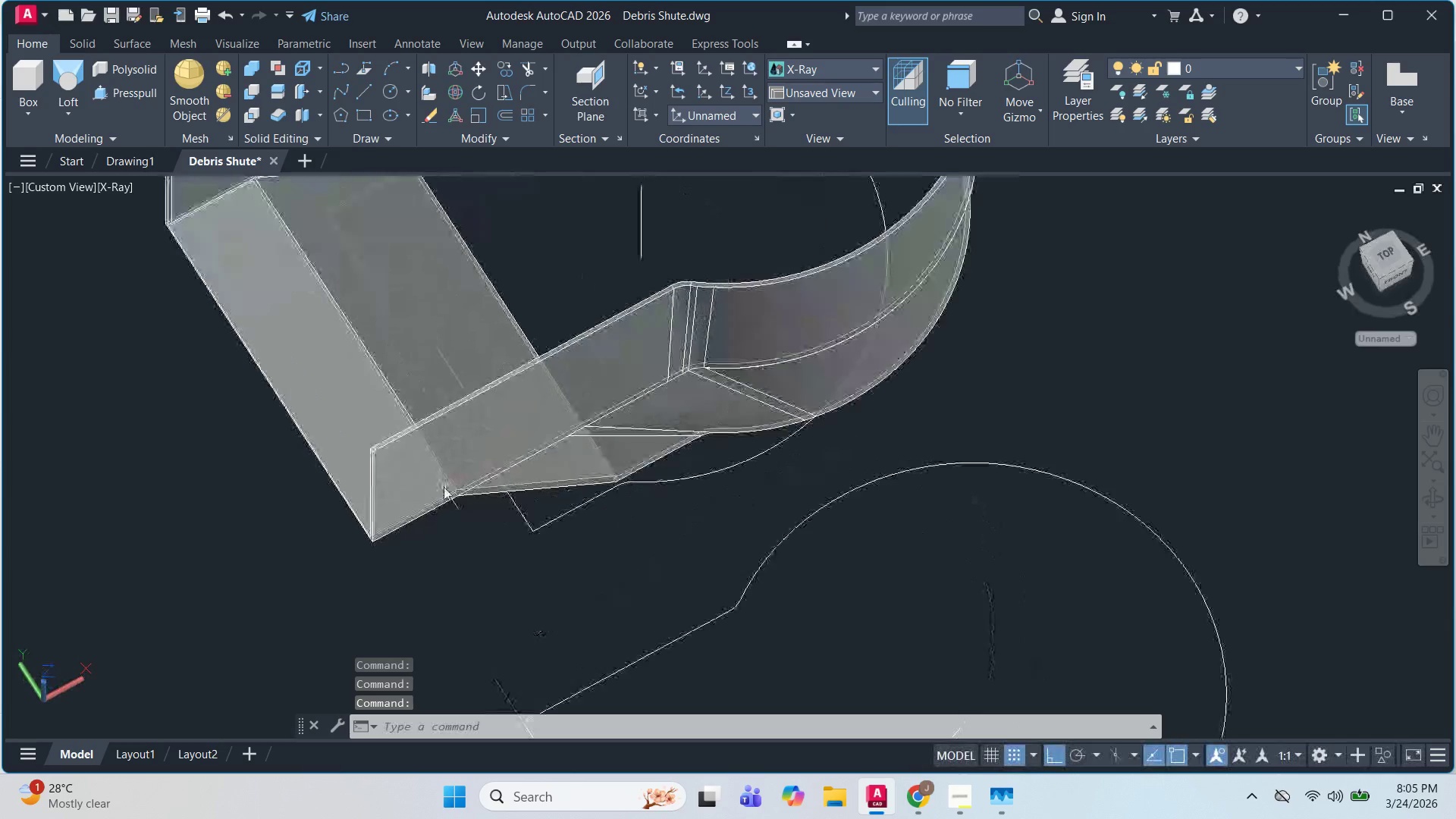 
left_click([441, 478])
 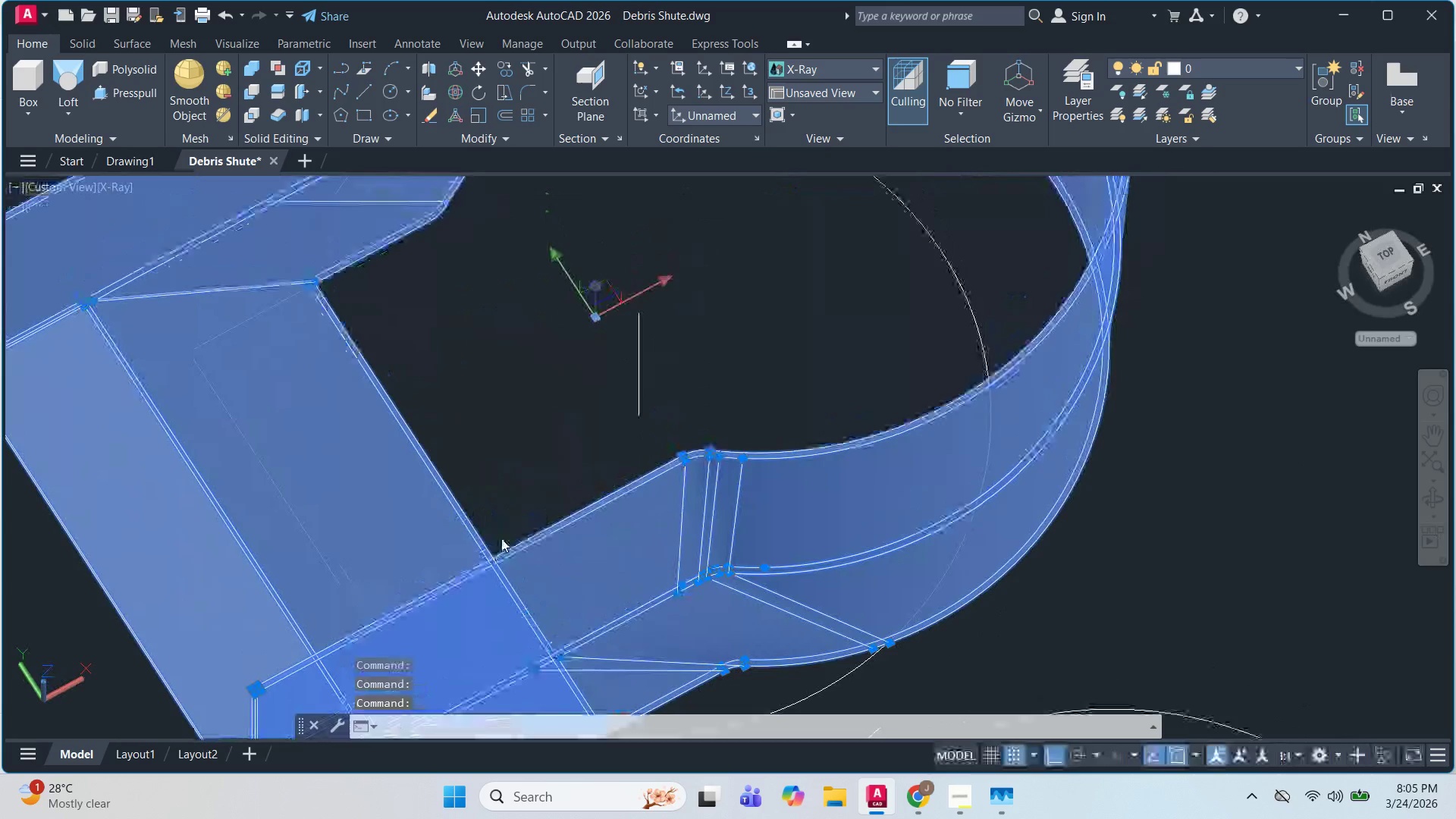 
scroll: coordinate [444, 487], scroll_direction: up, amount: 2.0
 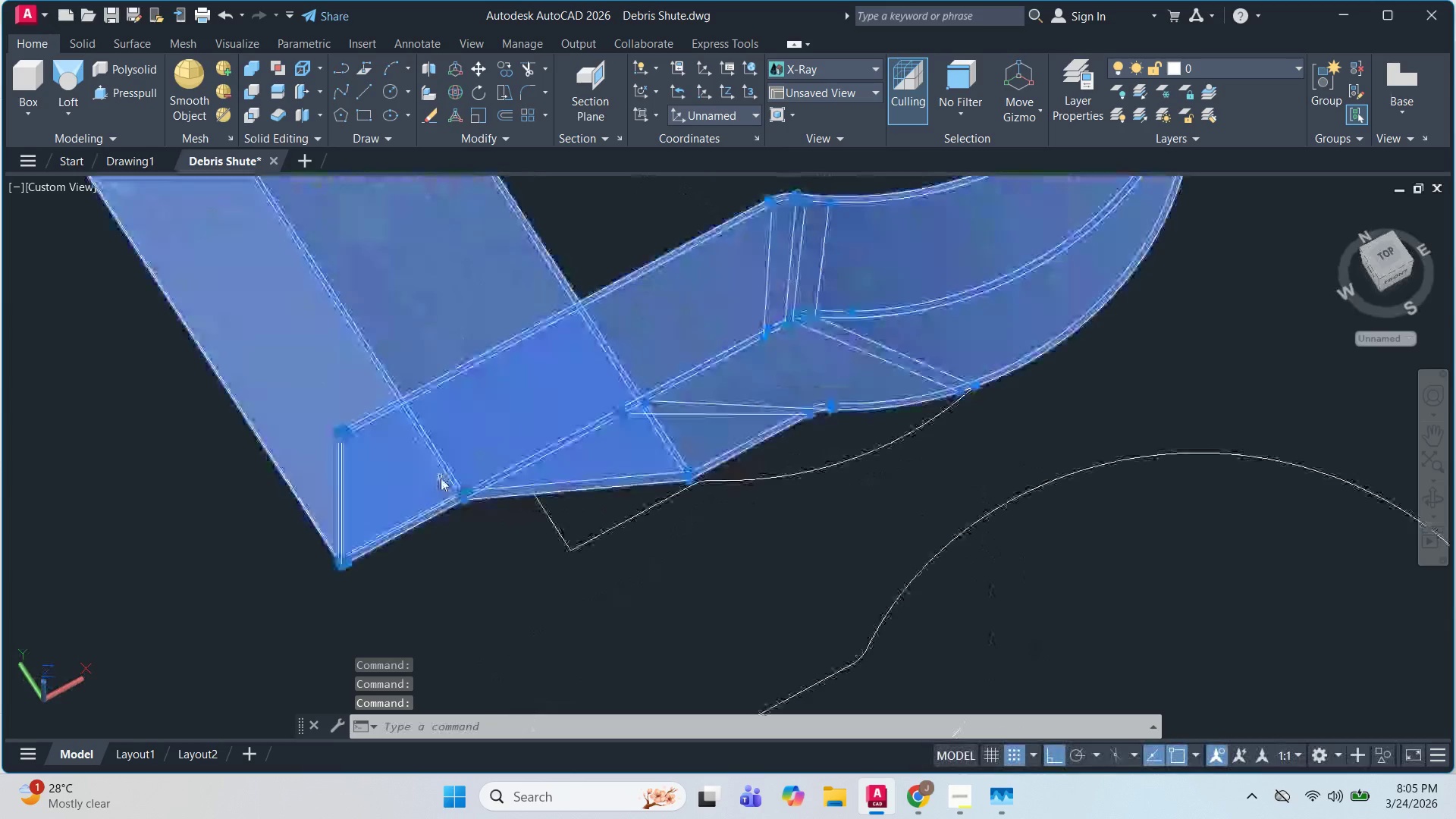 
key(M)
 